 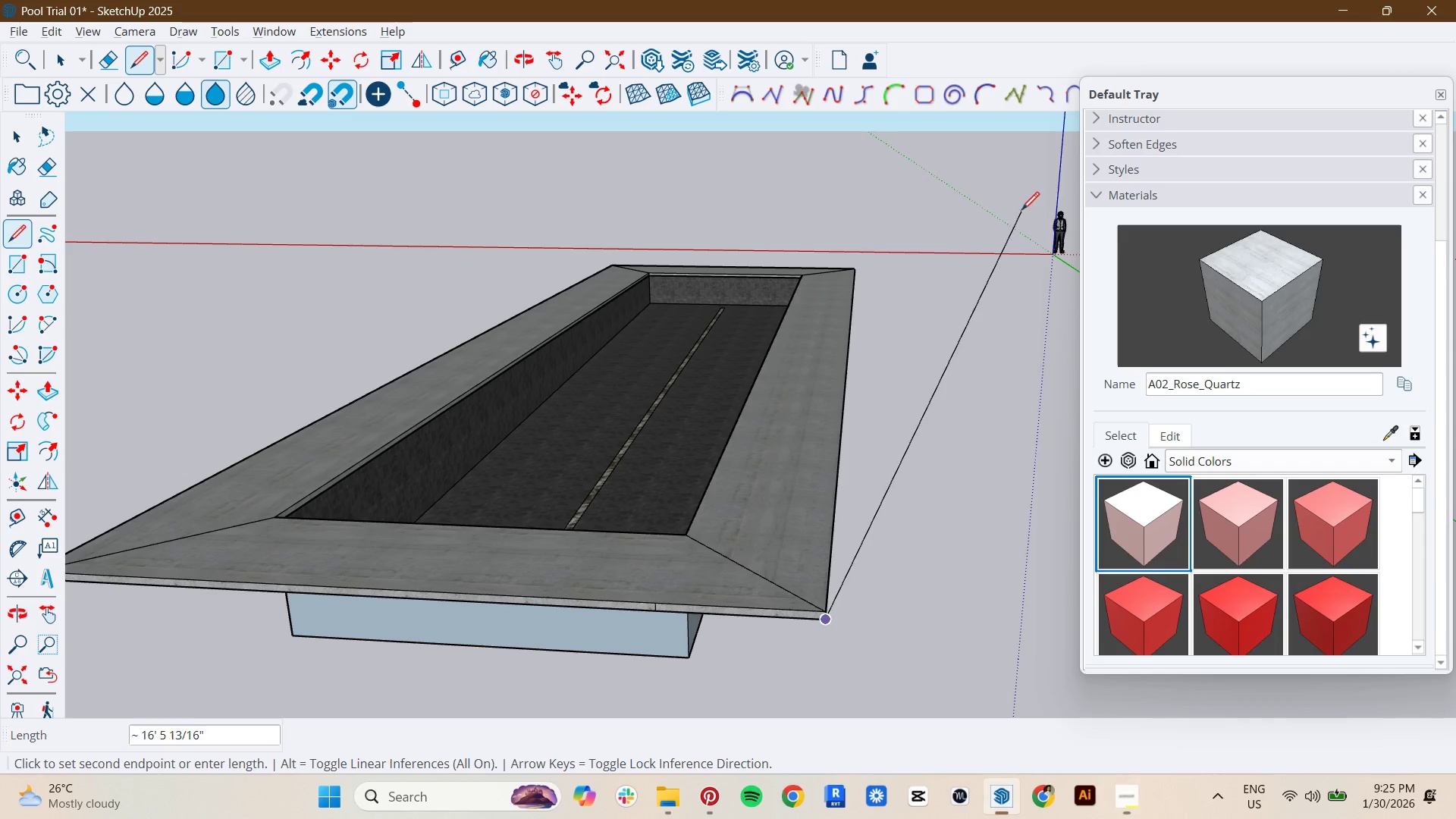 
scroll: coordinate [742, 416], scroll_direction: down, amount: 7.0
 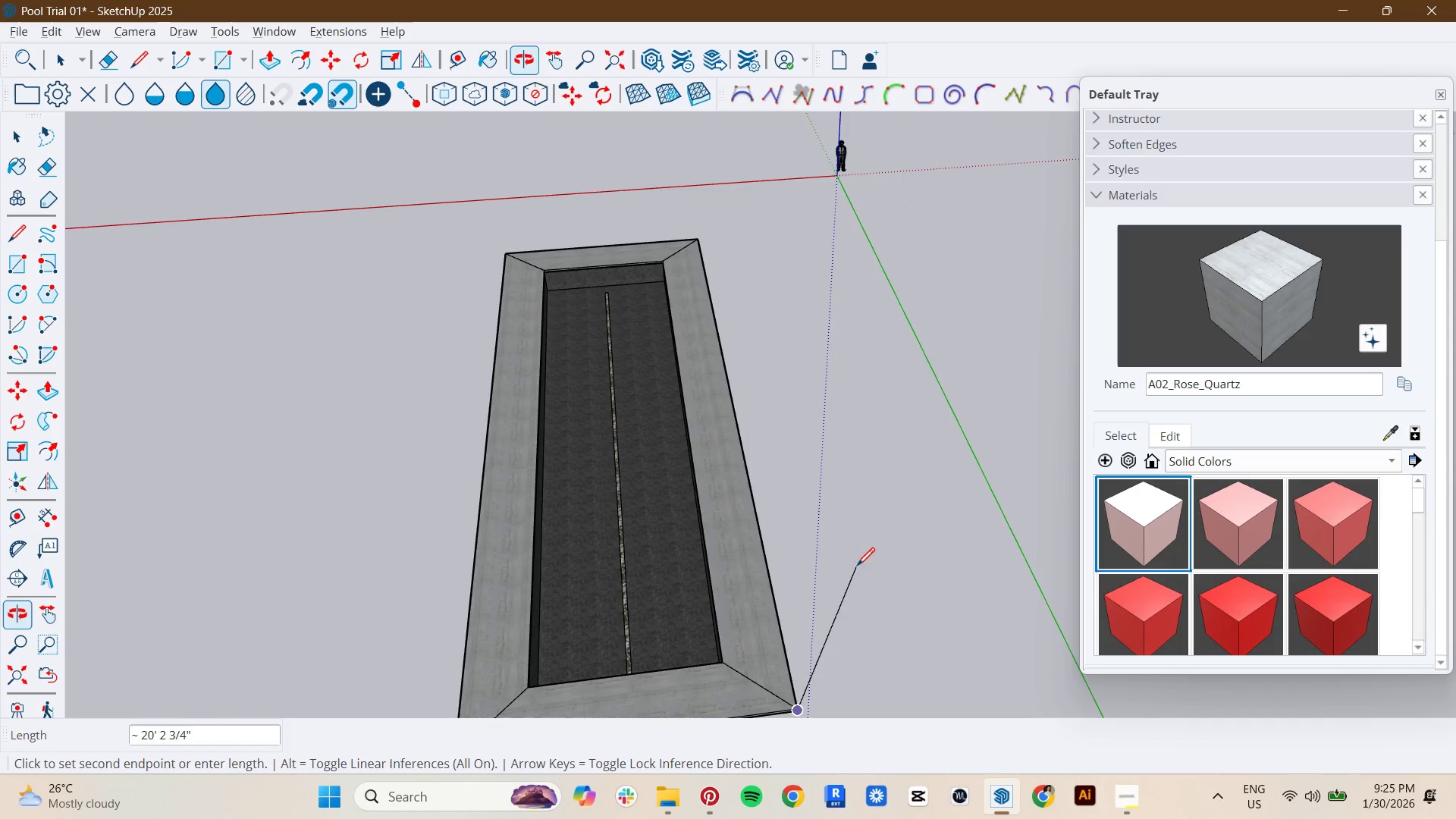 
hold_key(key=ShiftLeft, duration=0.31)
 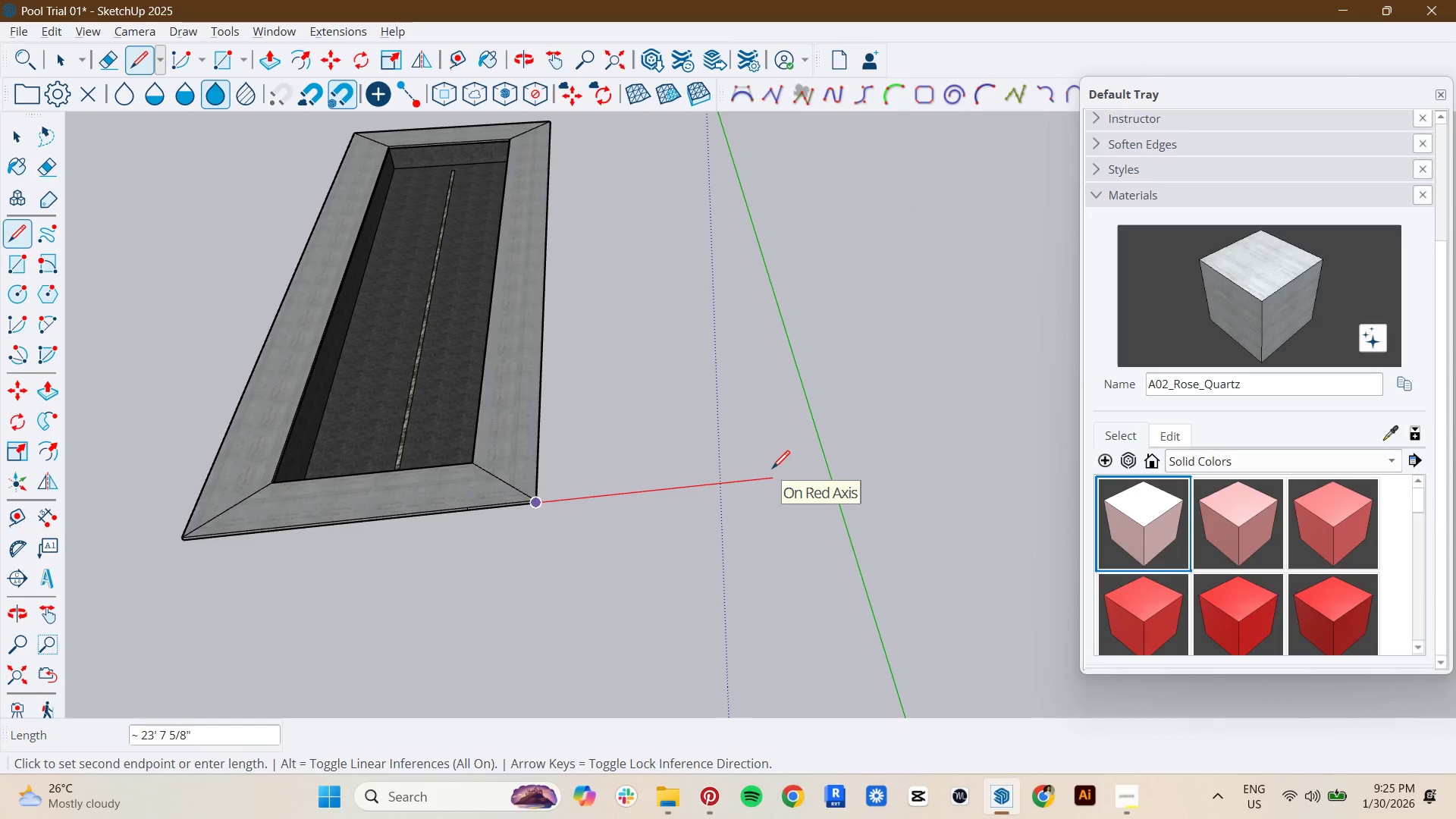 
type(10)
 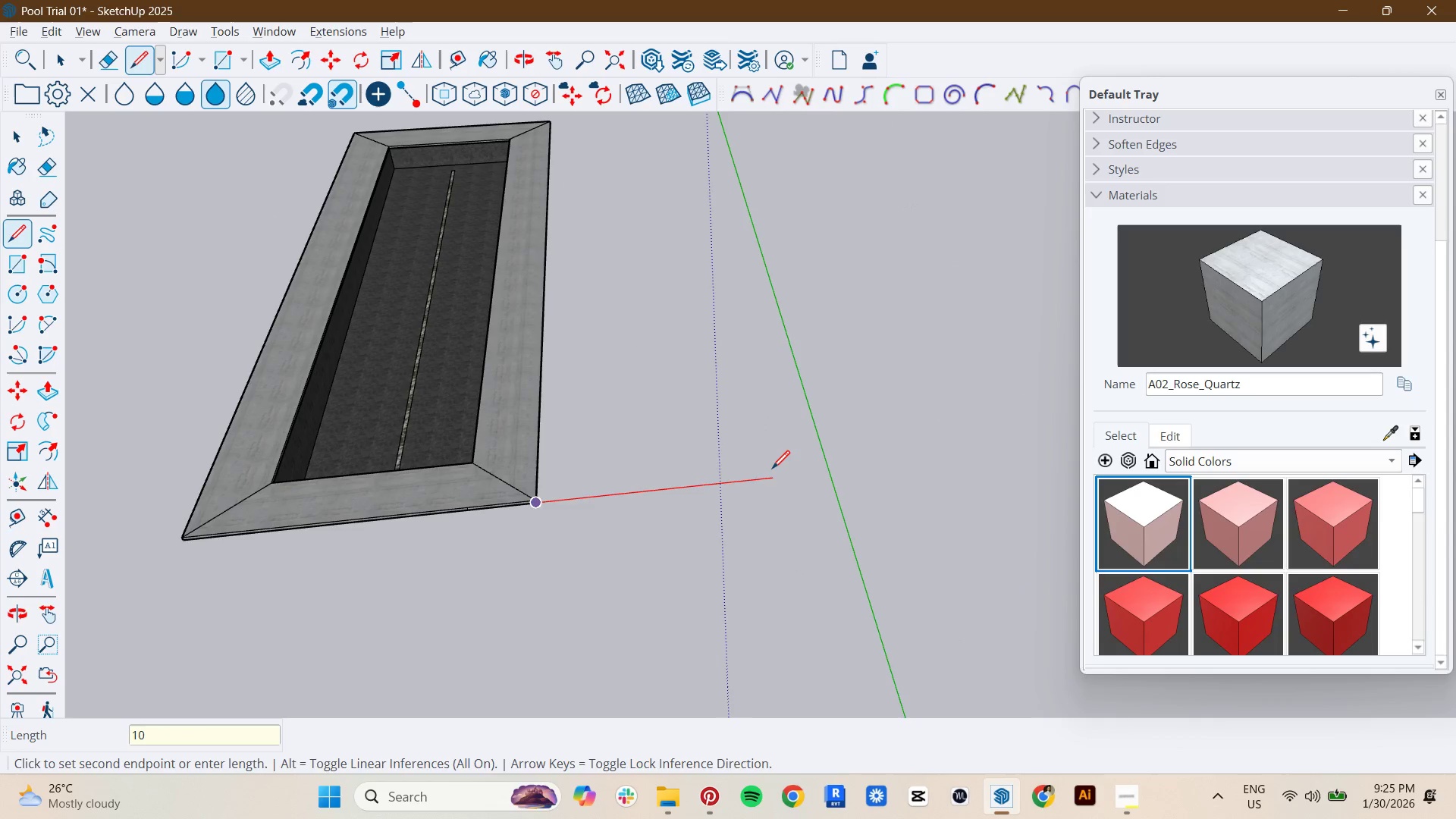 
key(Enter)
 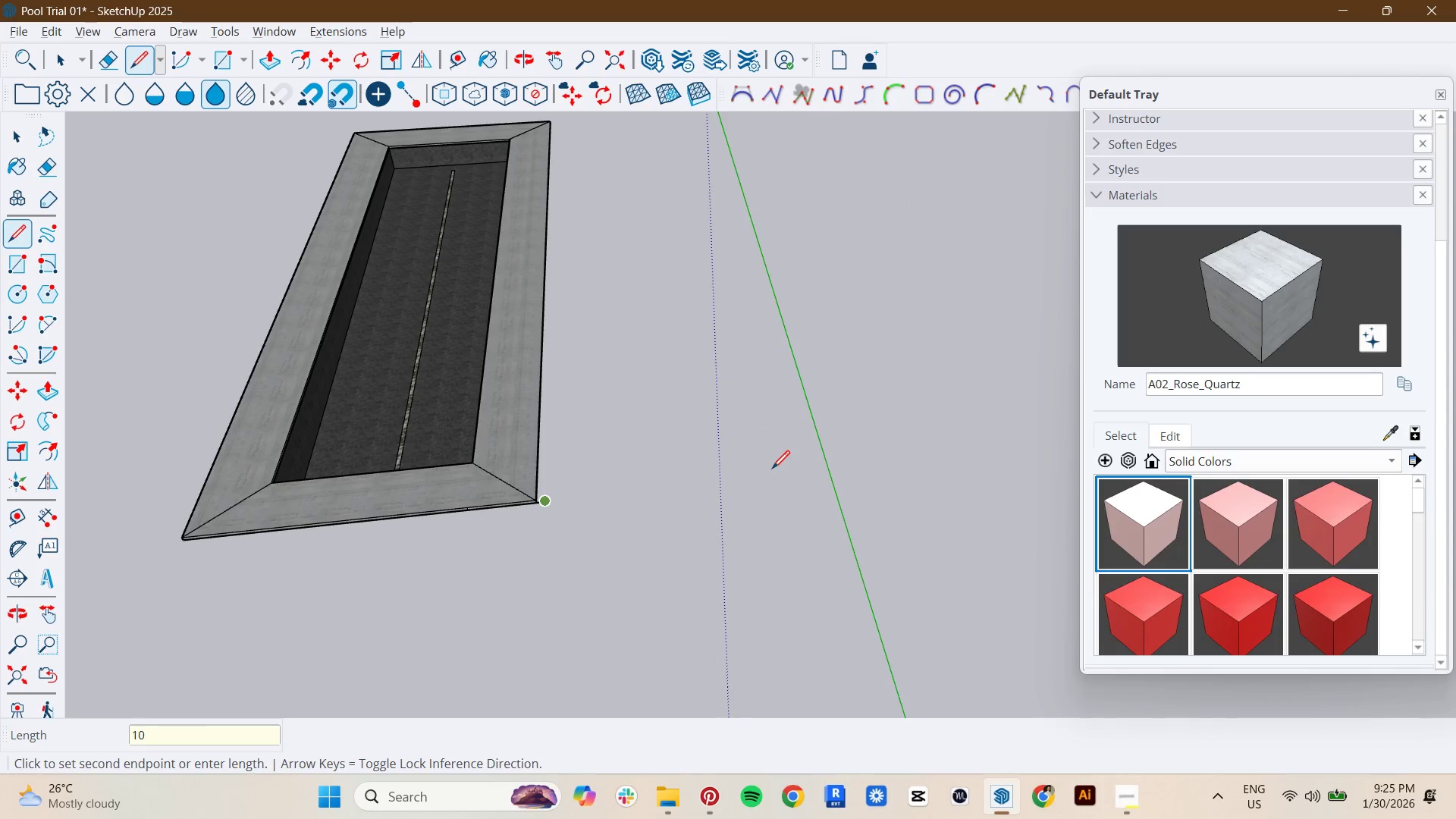 
key(Control+ControlLeft)
 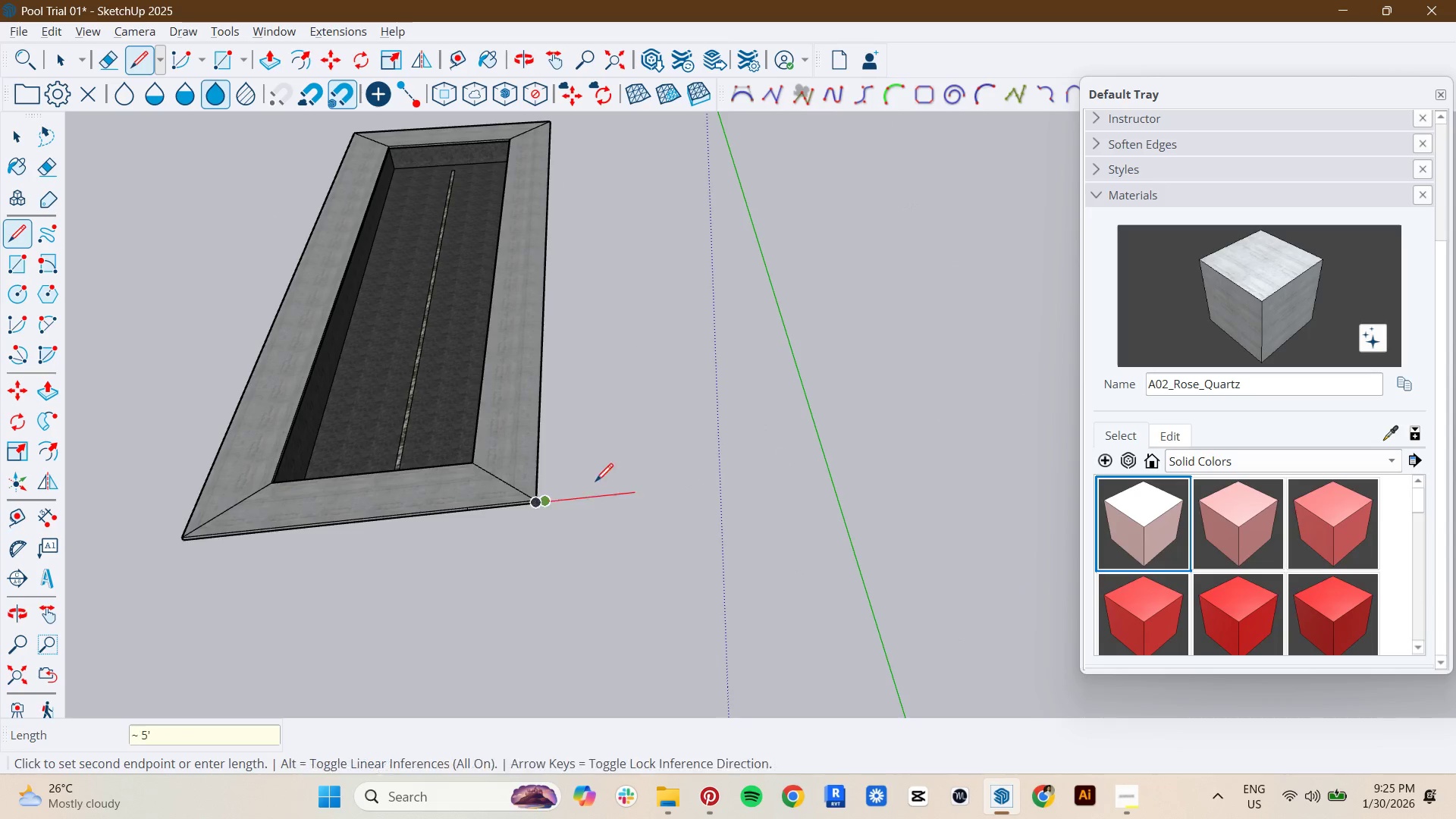 
key(Control+Z)
 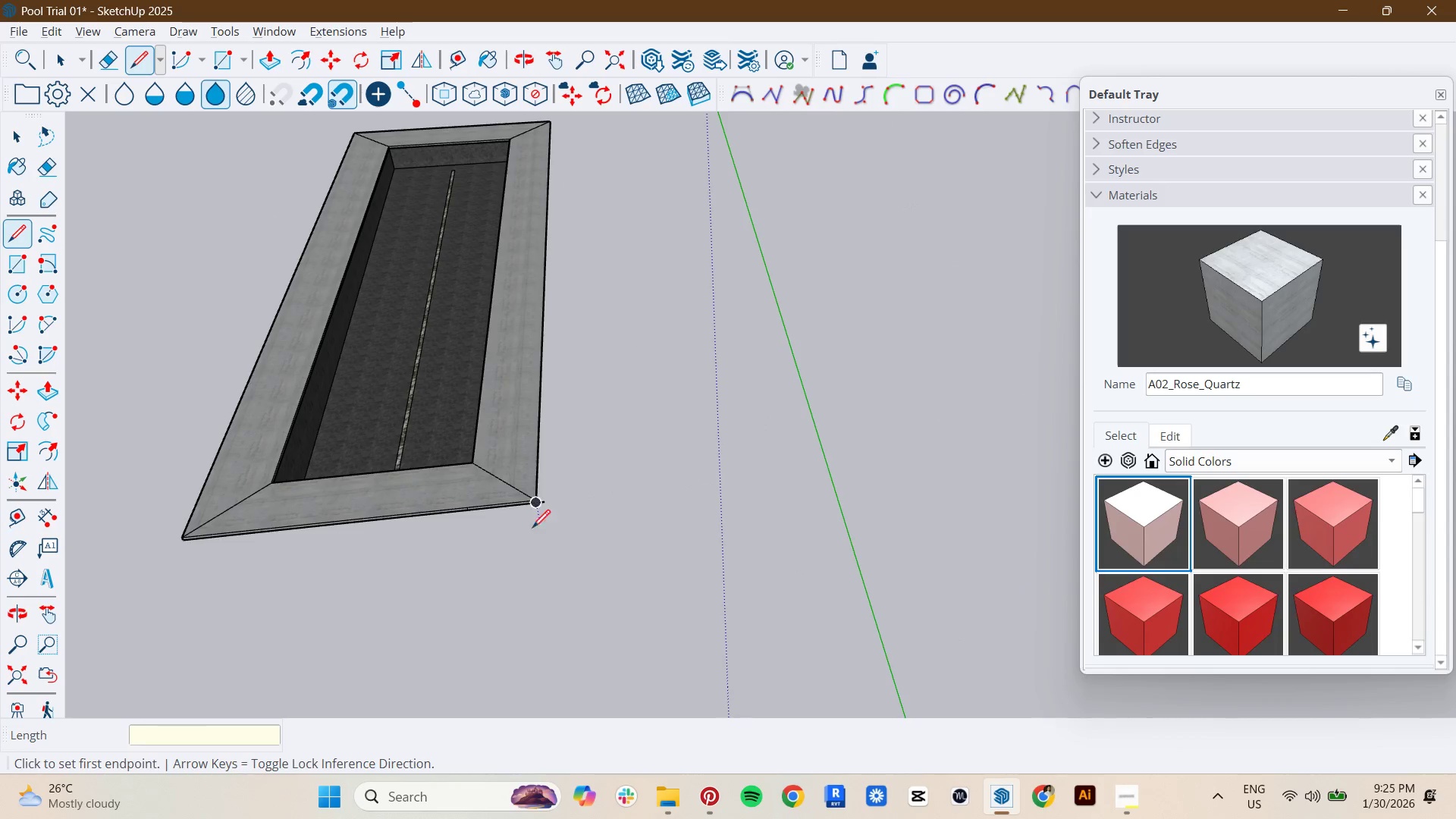 
key(Control+ControlLeft)
 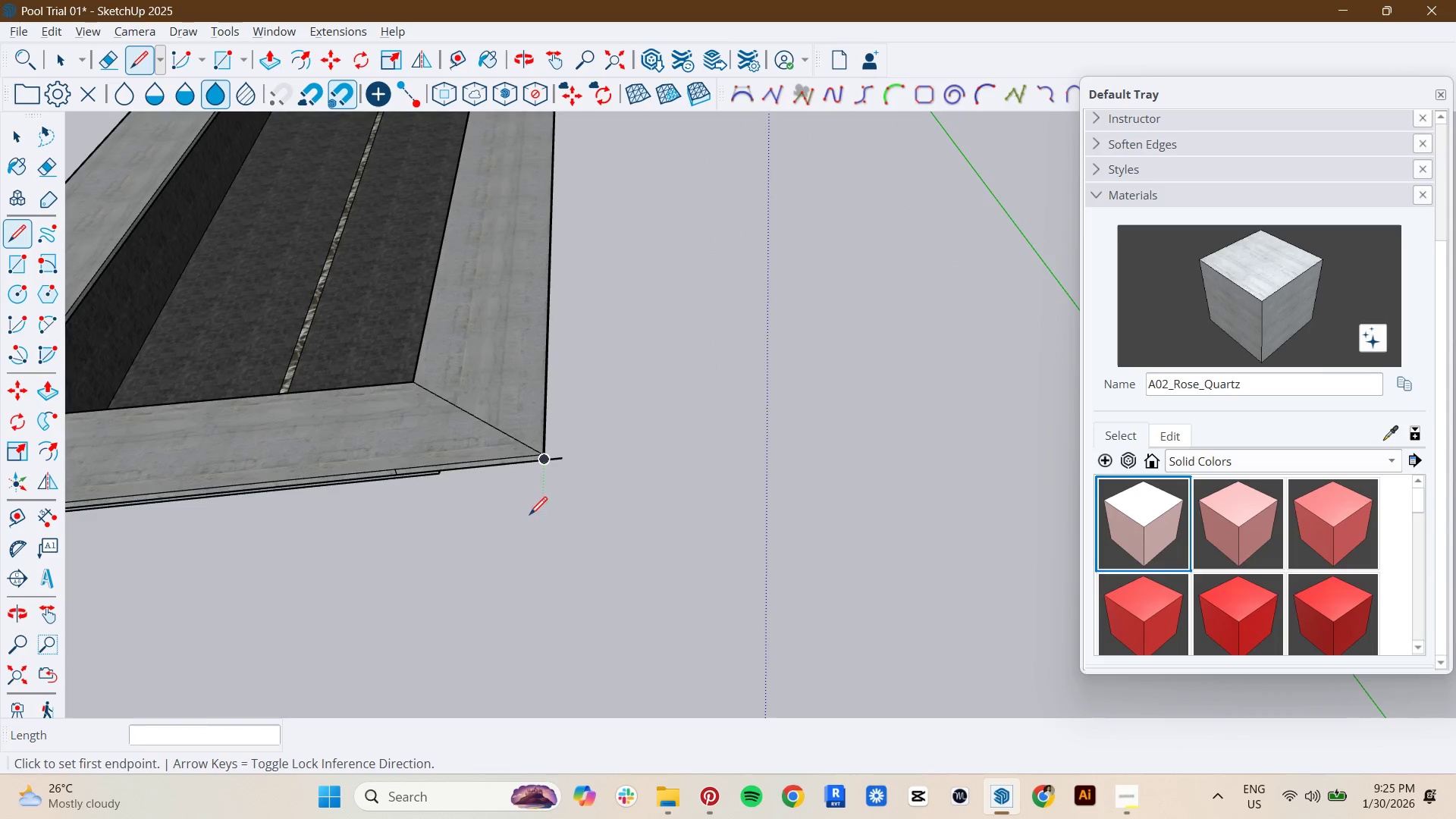 
key(Control+Z)
 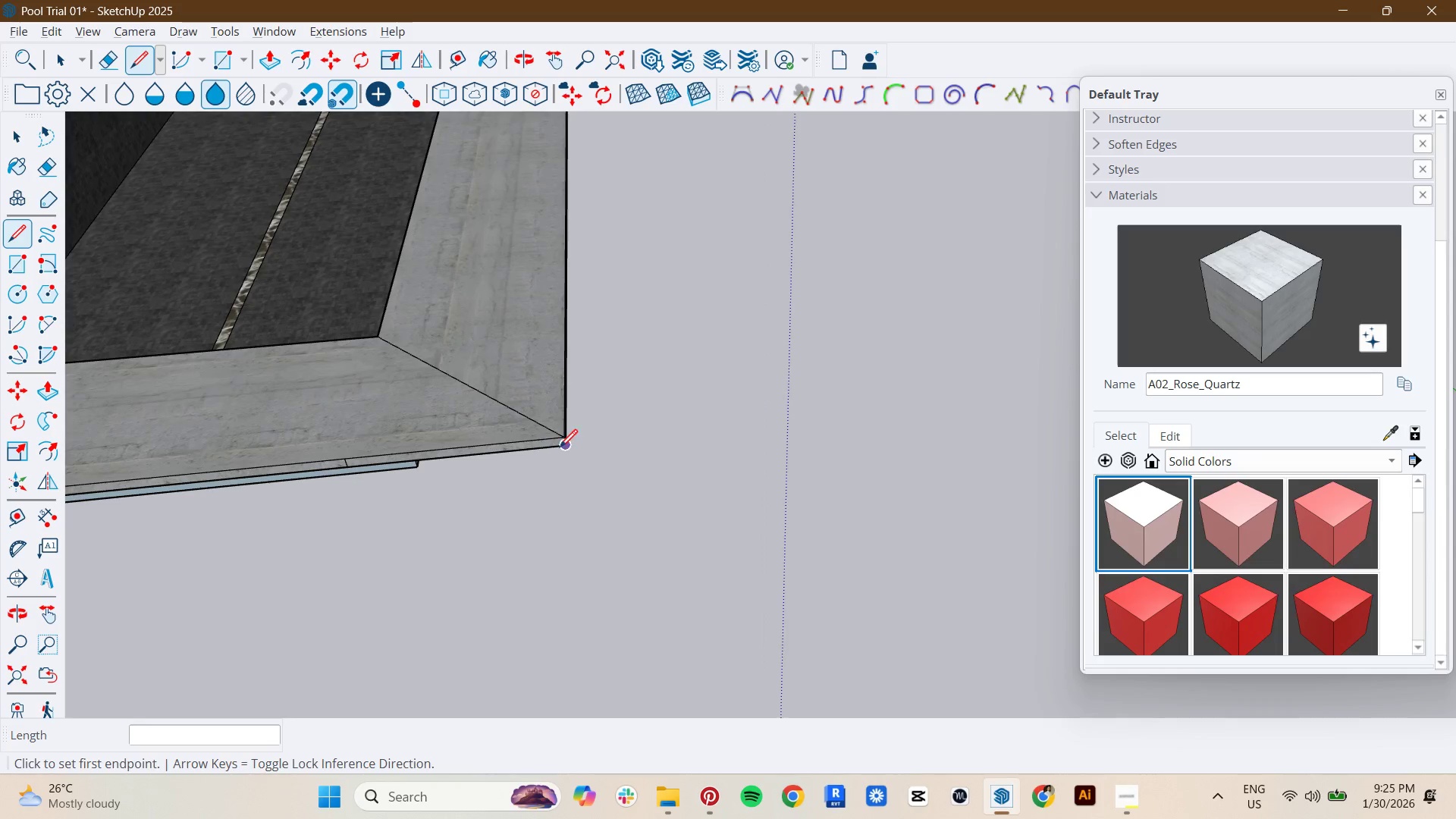 
scroll: coordinate [487, 479], scroll_direction: up, amount: 12.0
 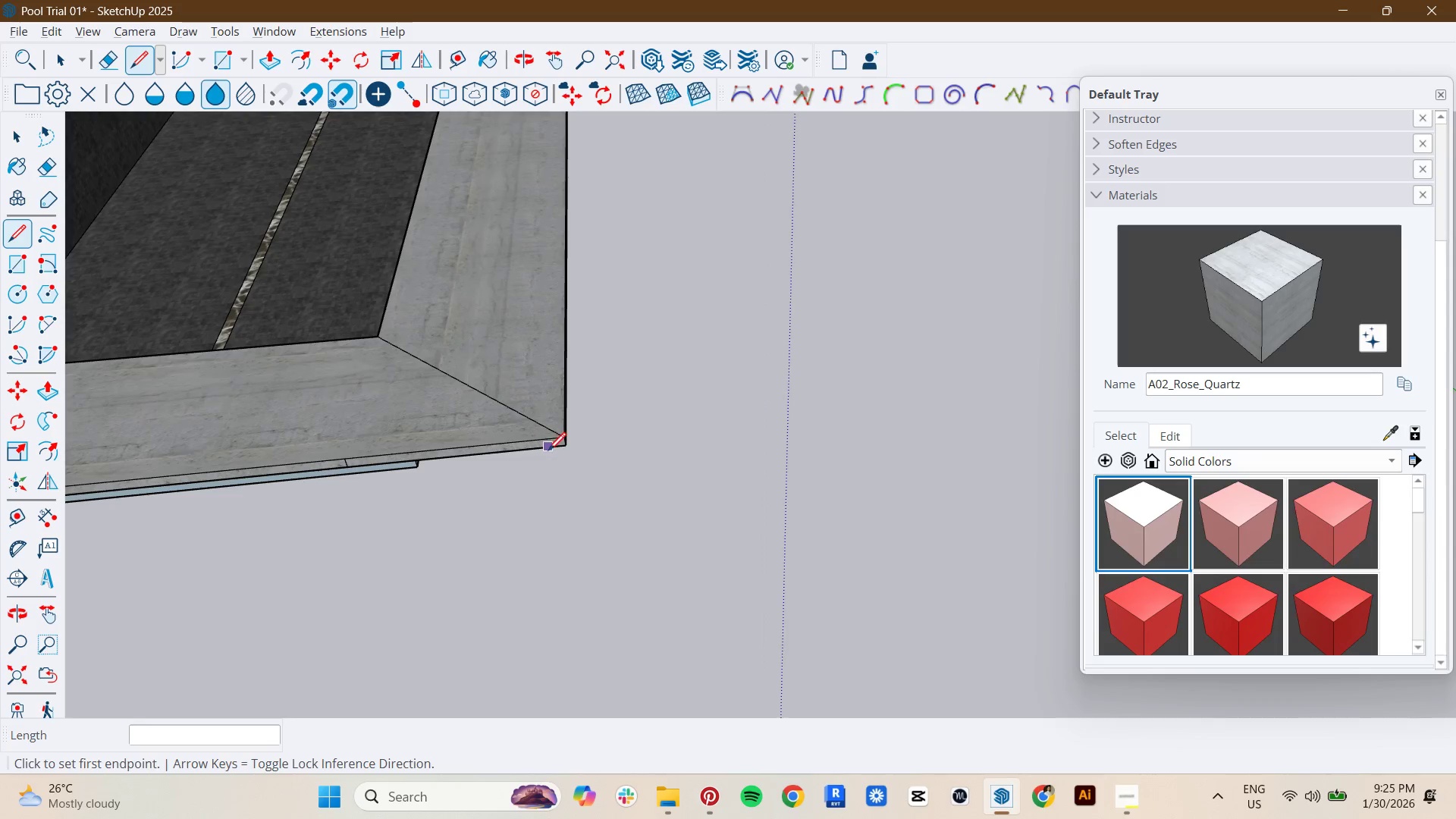 
left_click([561, 447])
 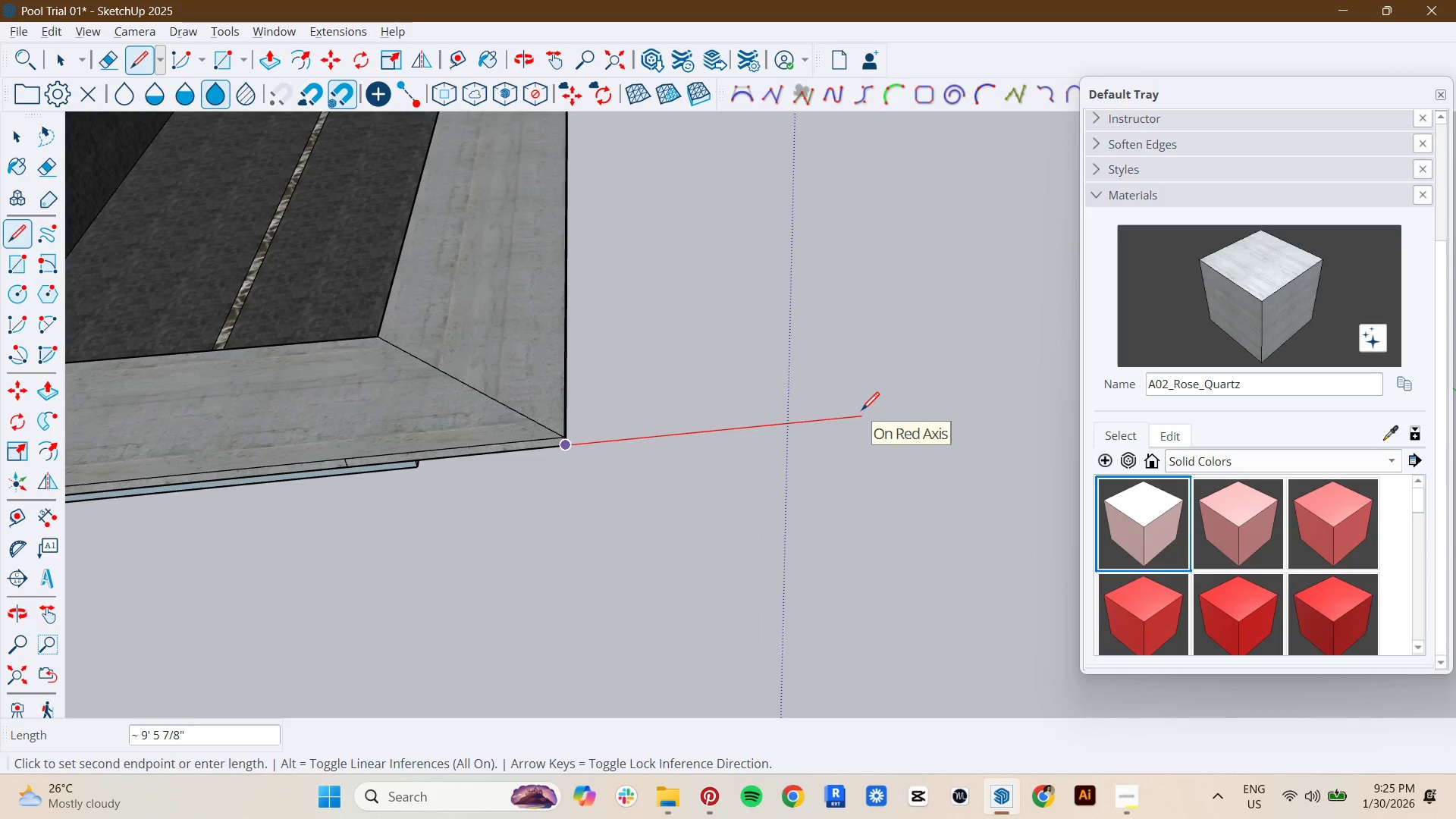 
type(10m)
 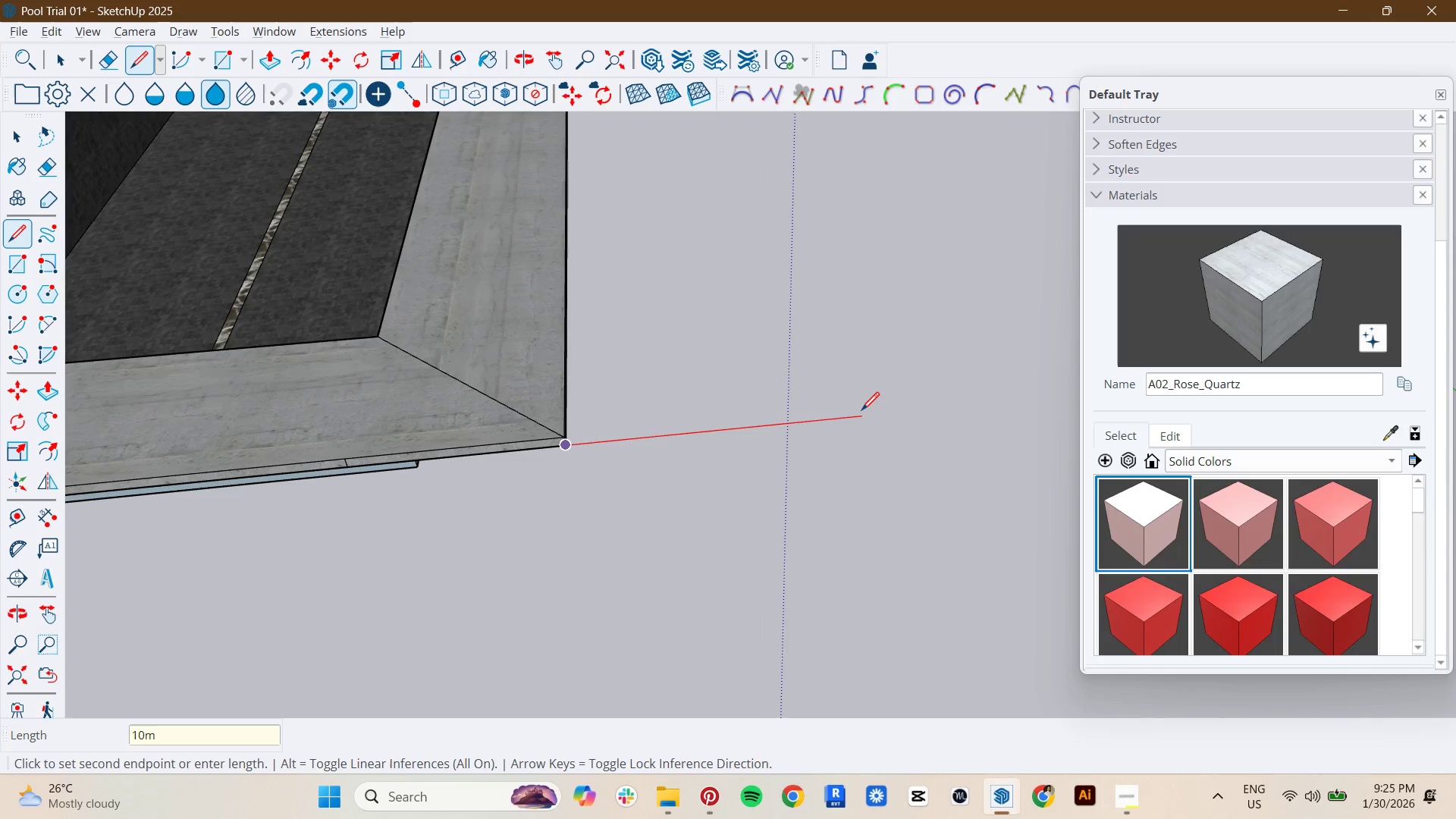 
key(Enter)
 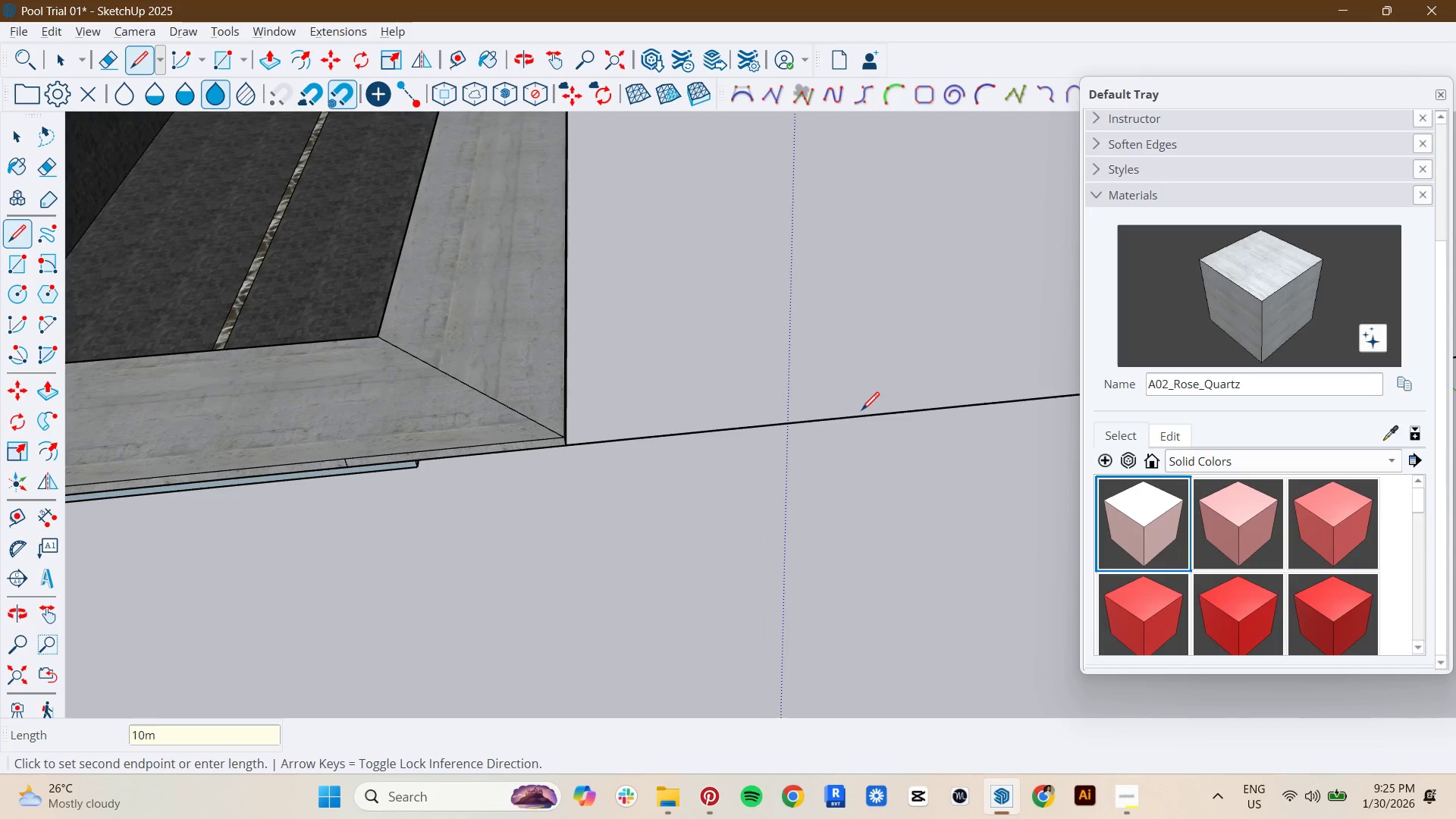 
key(Space)
 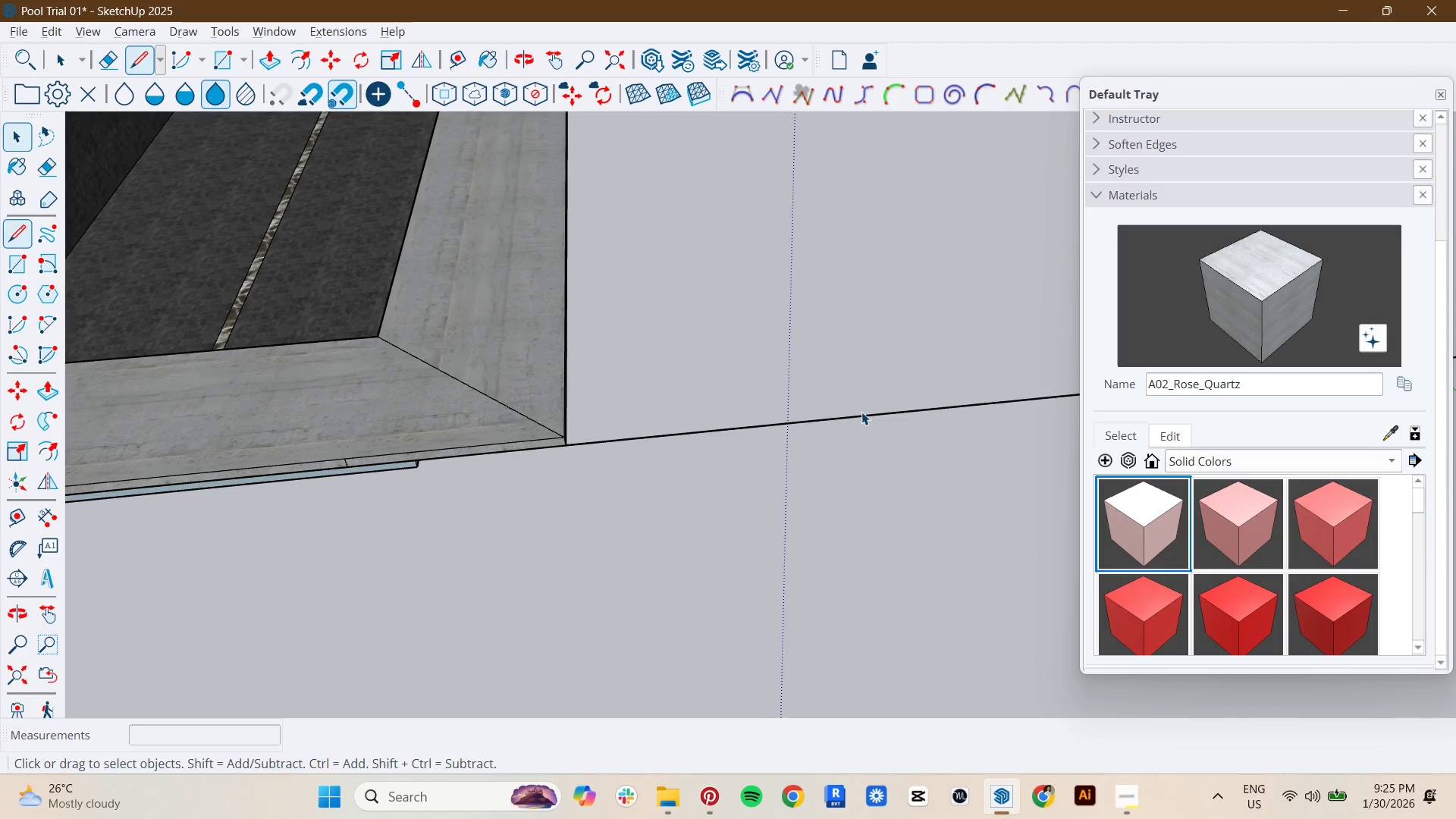 
hold_key(key=ShiftLeft, duration=1.0)
 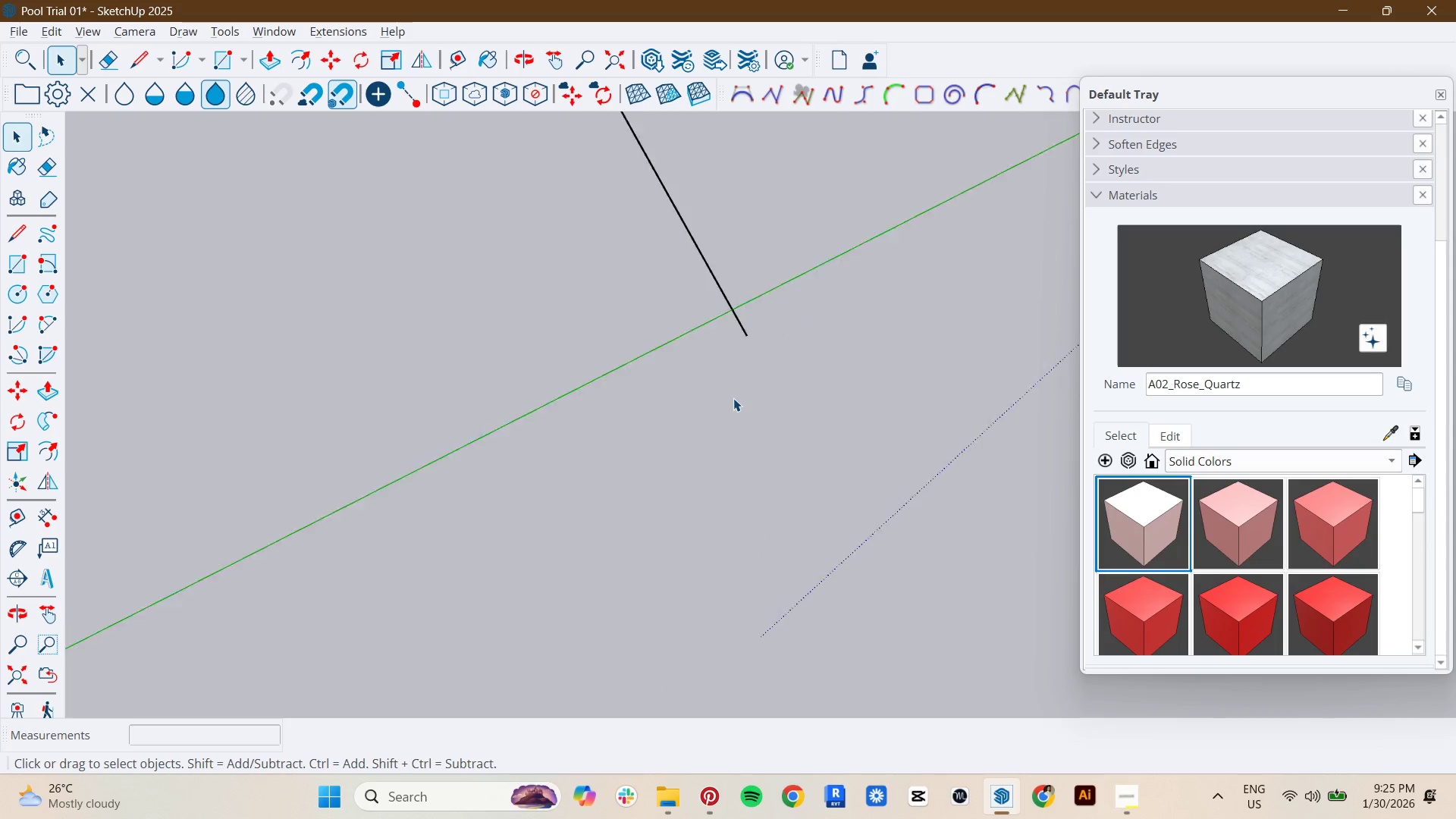 
key(L)
 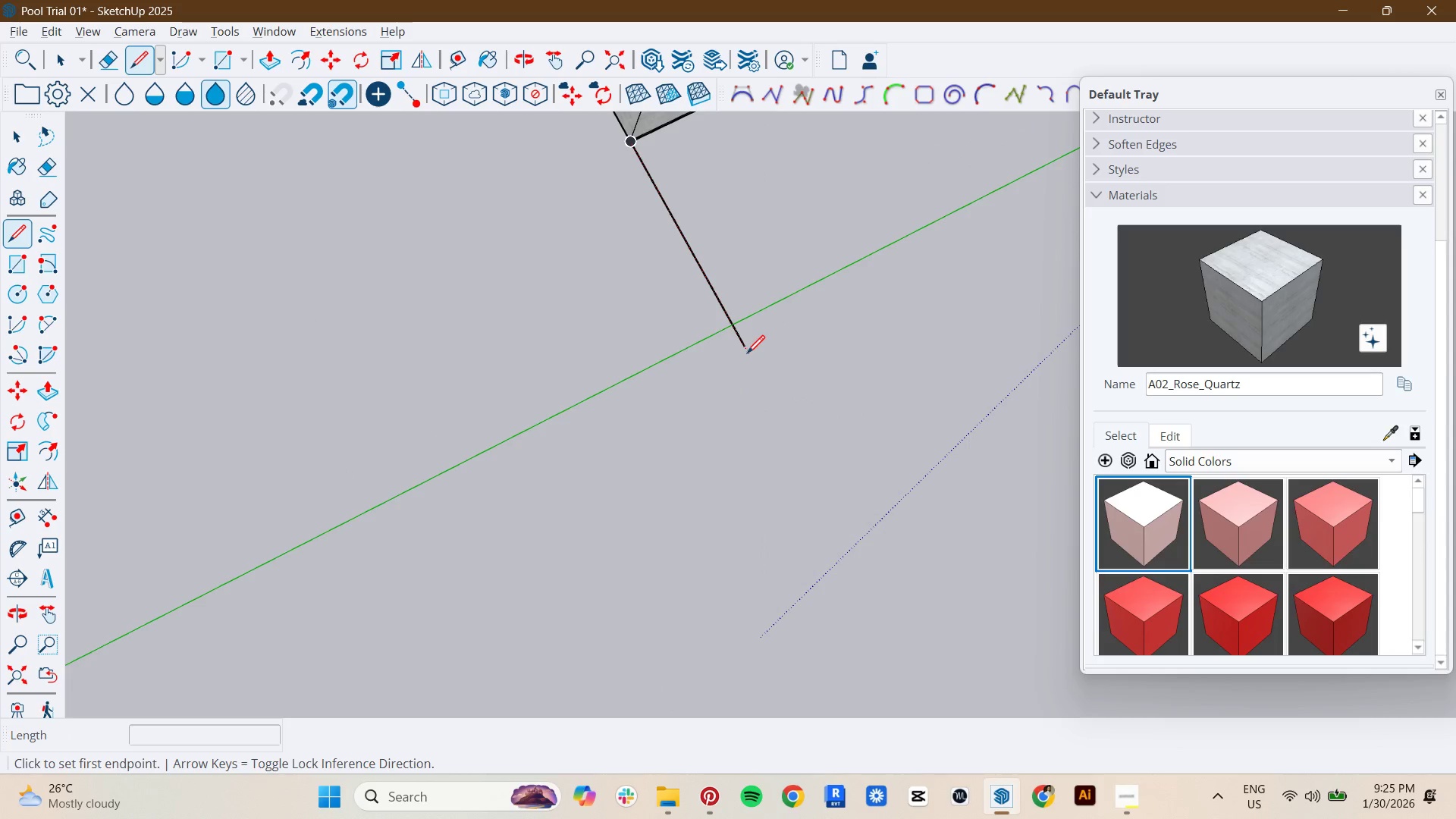 
scroll: coordinate [733, 398], scroll_direction: down, amount: 21.0
 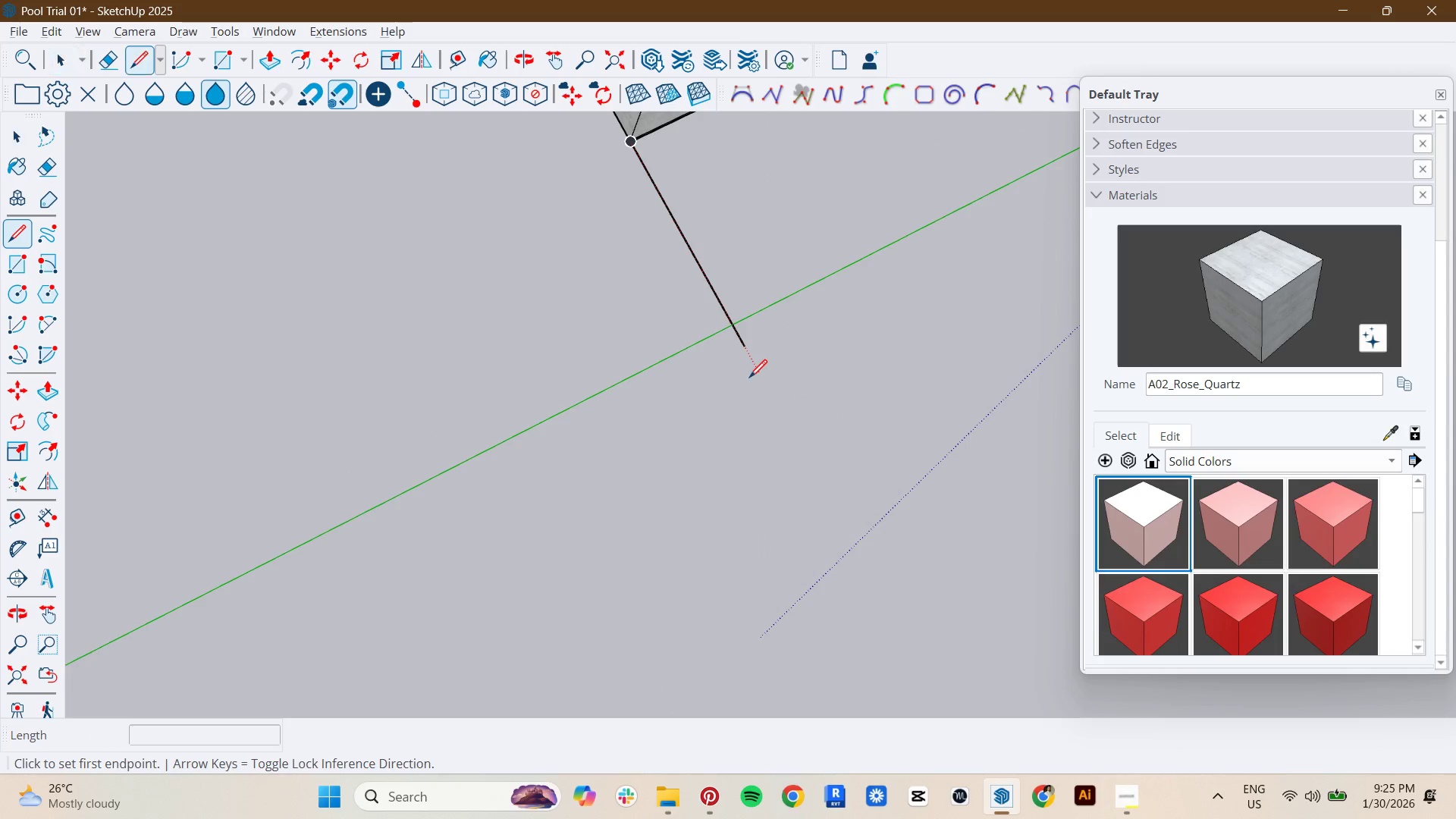 
left_click([747, 350])
 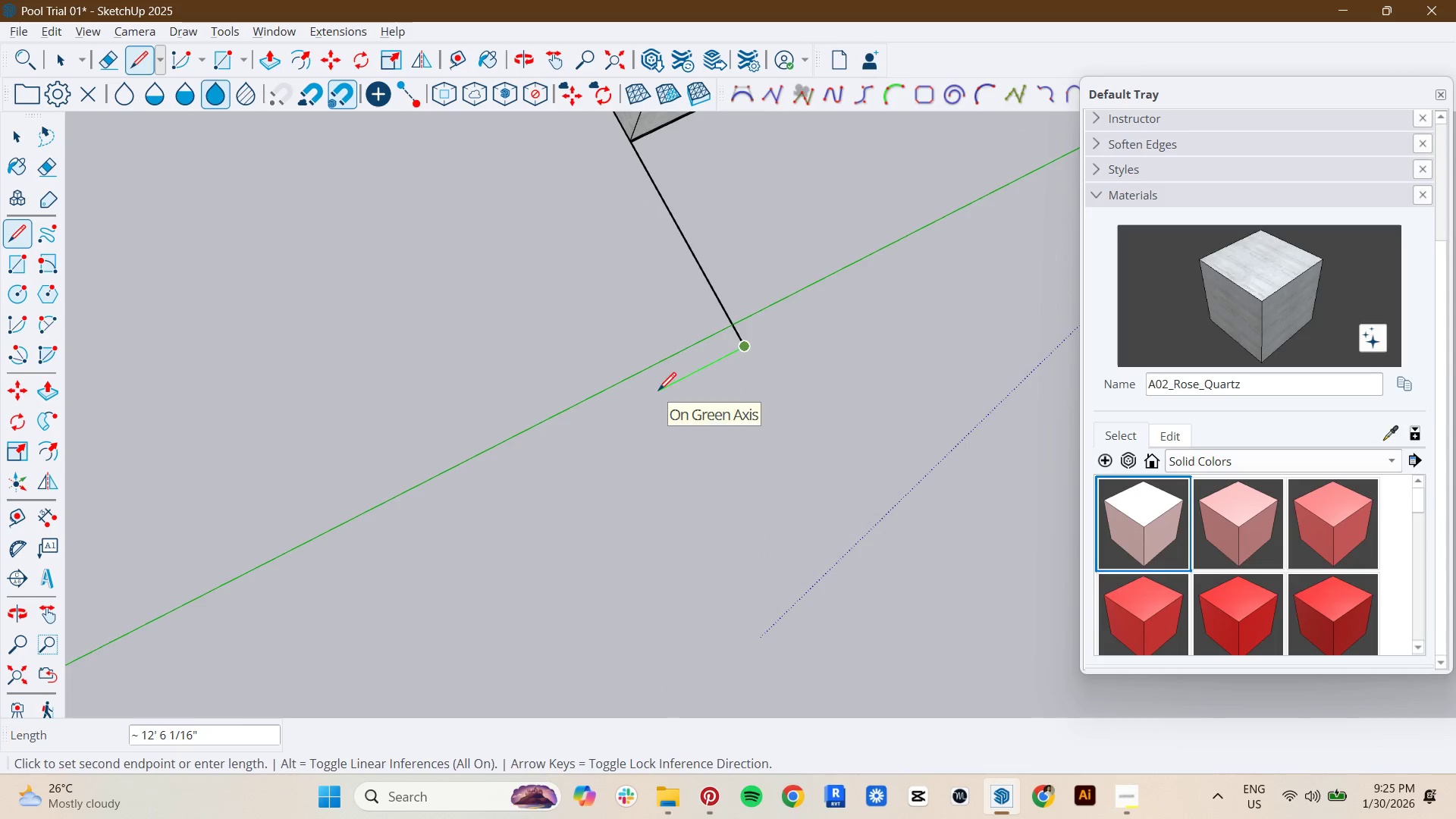 
type(10m)
 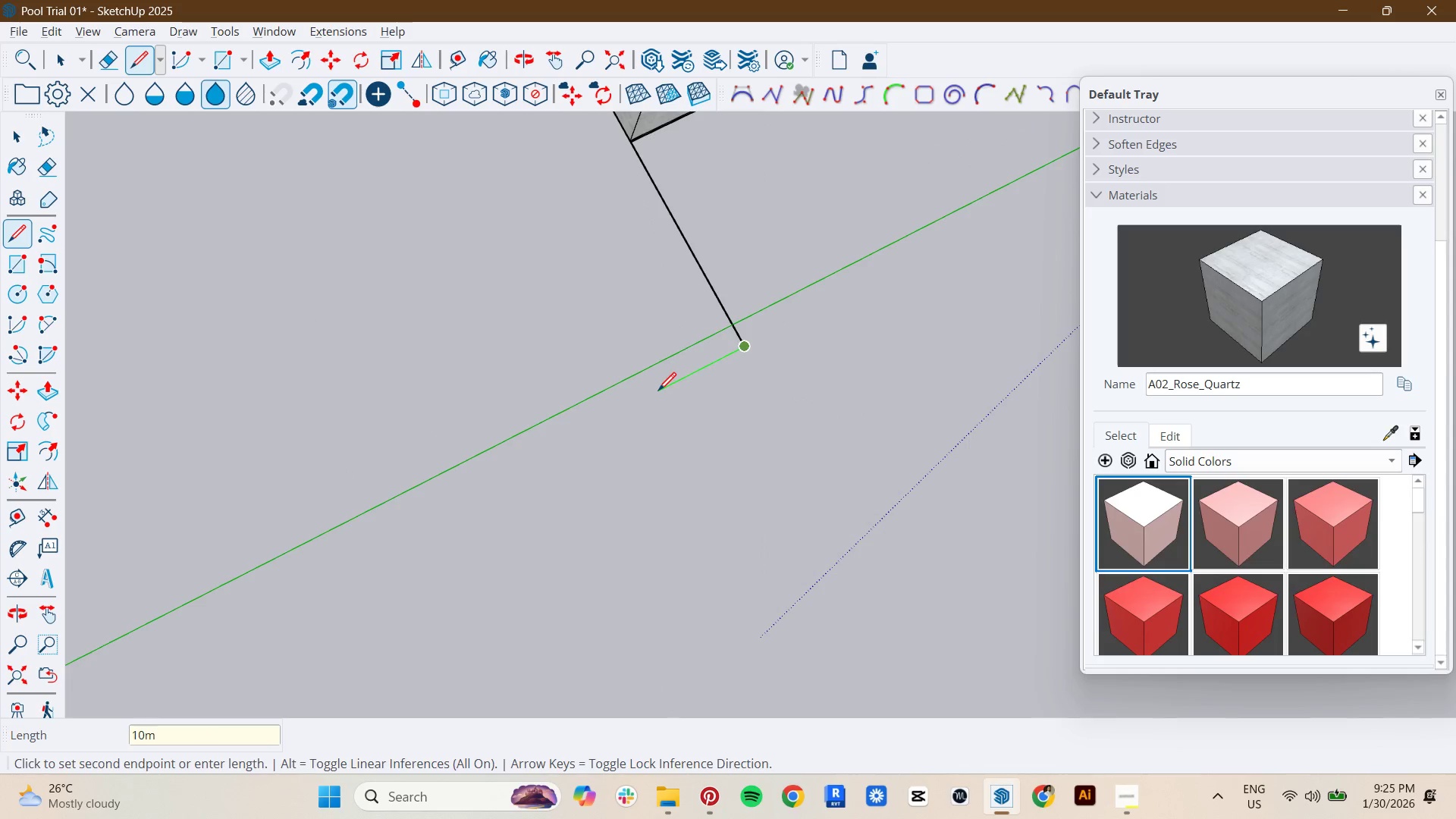 
key(Enter)
 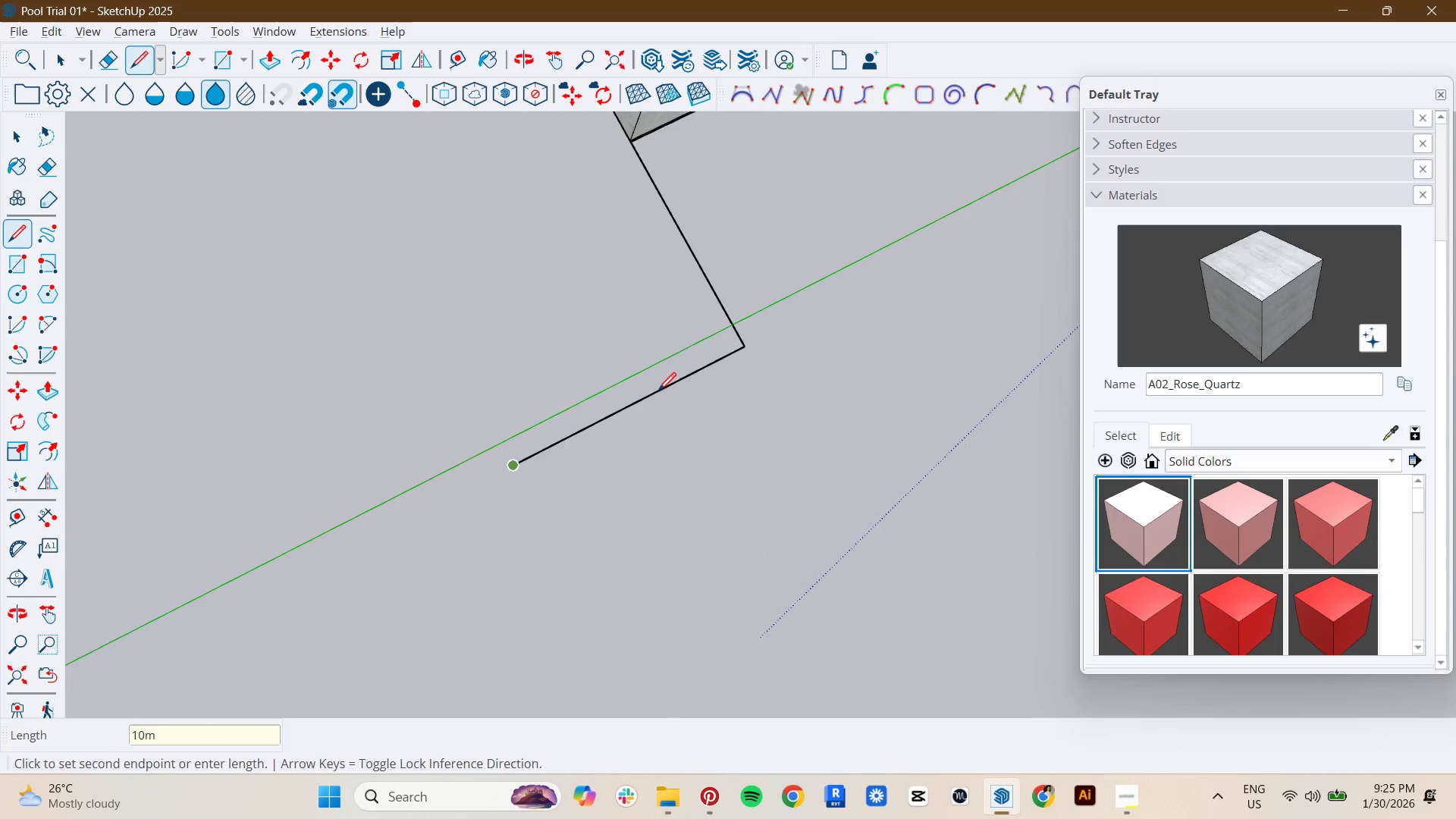 
hold_key(key=ShiftLeft, duration=0.38)
scroll: coordinate [500, 598], scroll_direction: down, amount: 8.0
 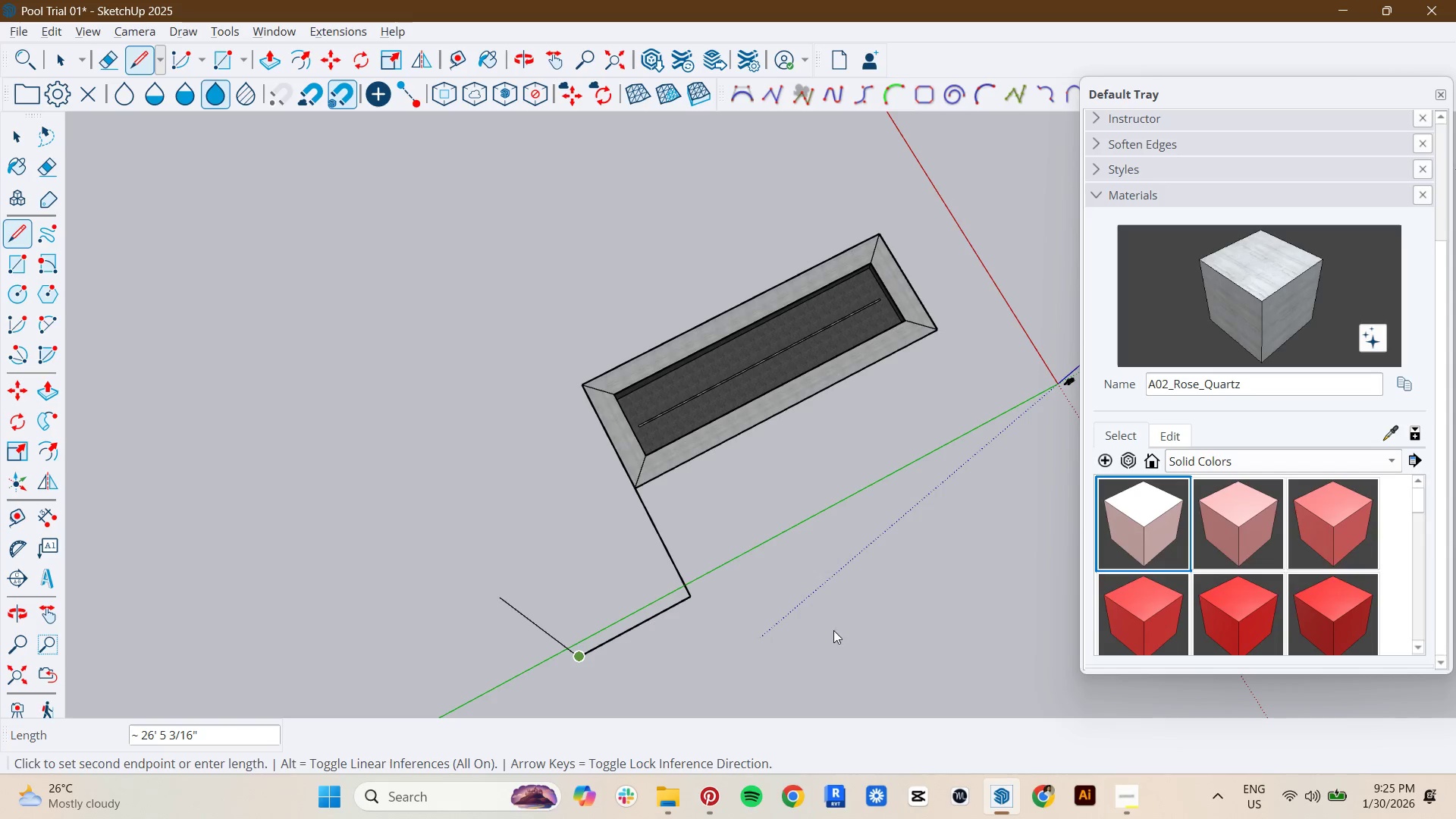 
hold_key(key=ShiftLeft, duration=0.34)
scroll: coordinate [778, 445], scroll_direction: up, amount: 1.0
 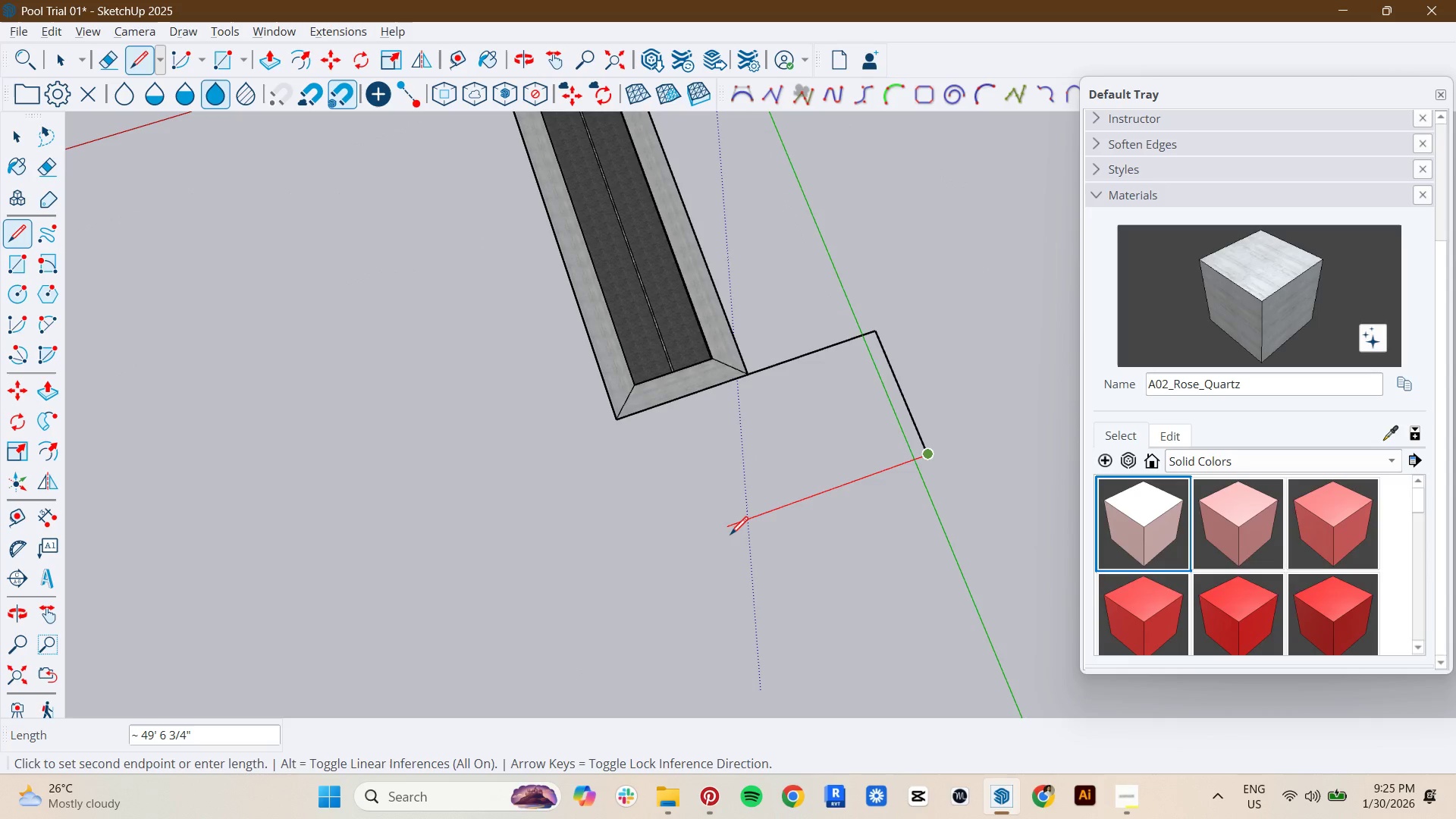 
hold_key(key=ShiftLeft, duration=1.47)
left_click([613, 421])
 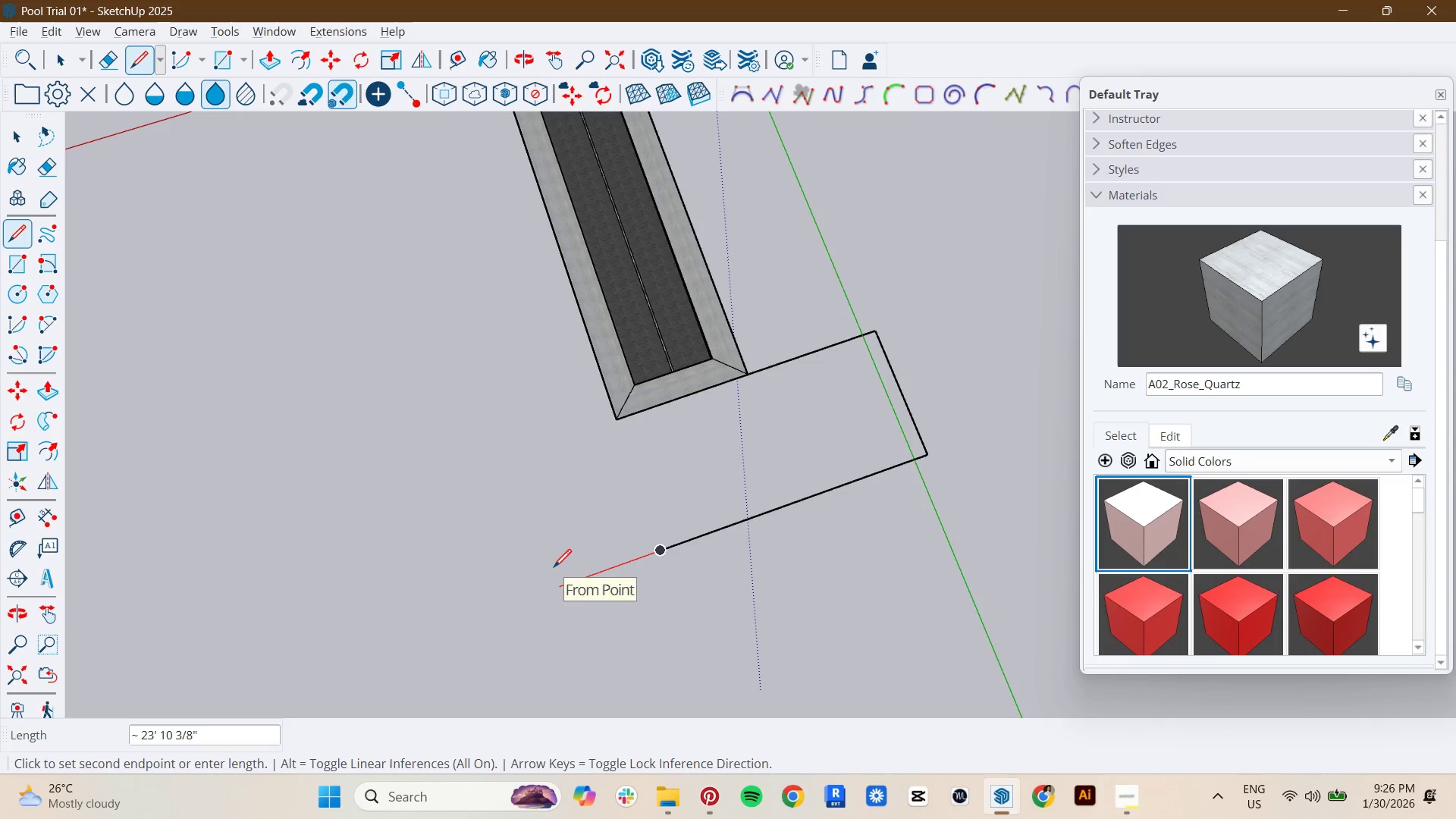 
type(10m)
 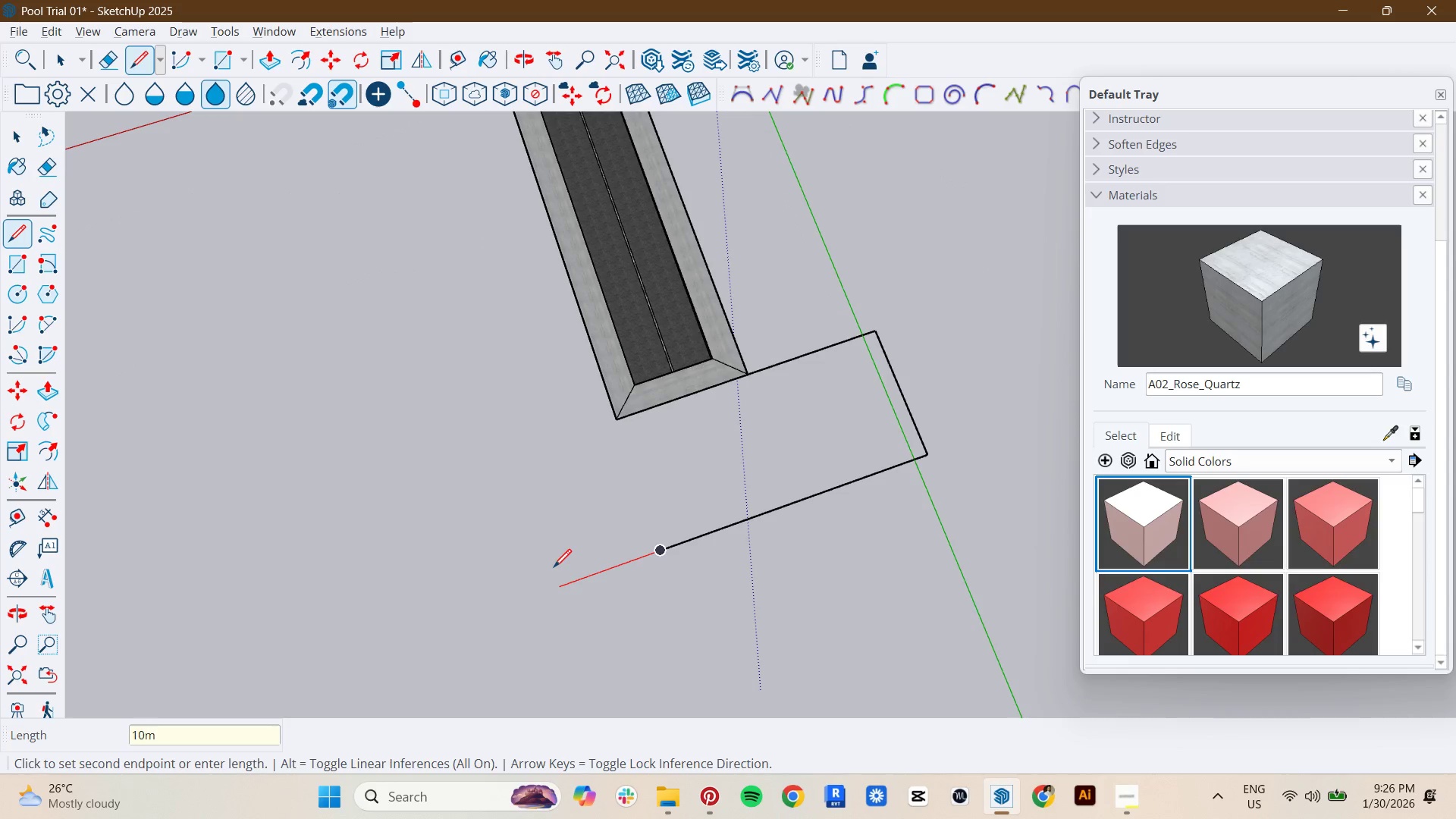 
key(Enter)
 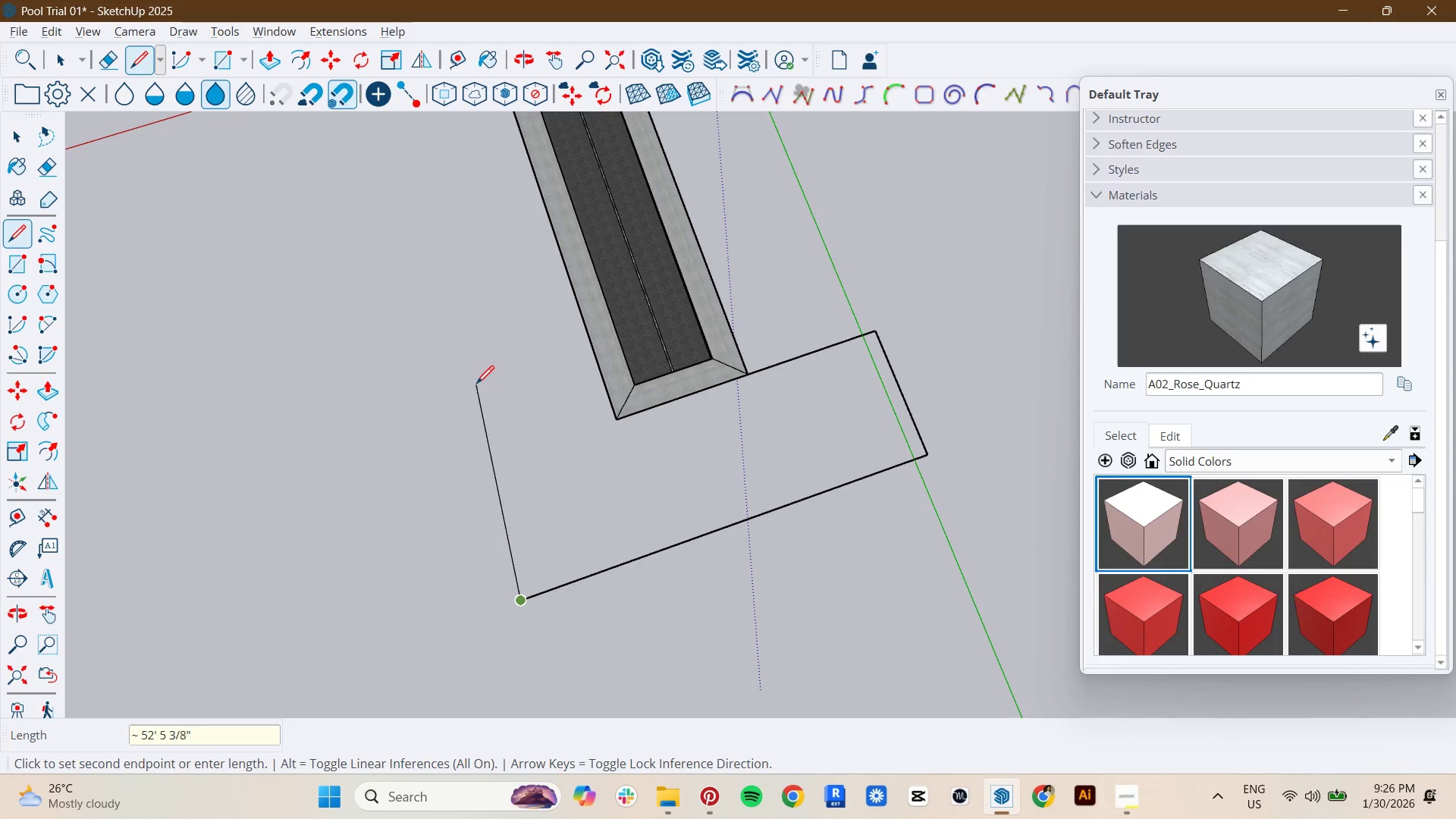 
hold_key(key=ShiftLeft, duration=1.5)
scroll: coordinate [505, 489], scroll_direction: up, amount: 1.0
 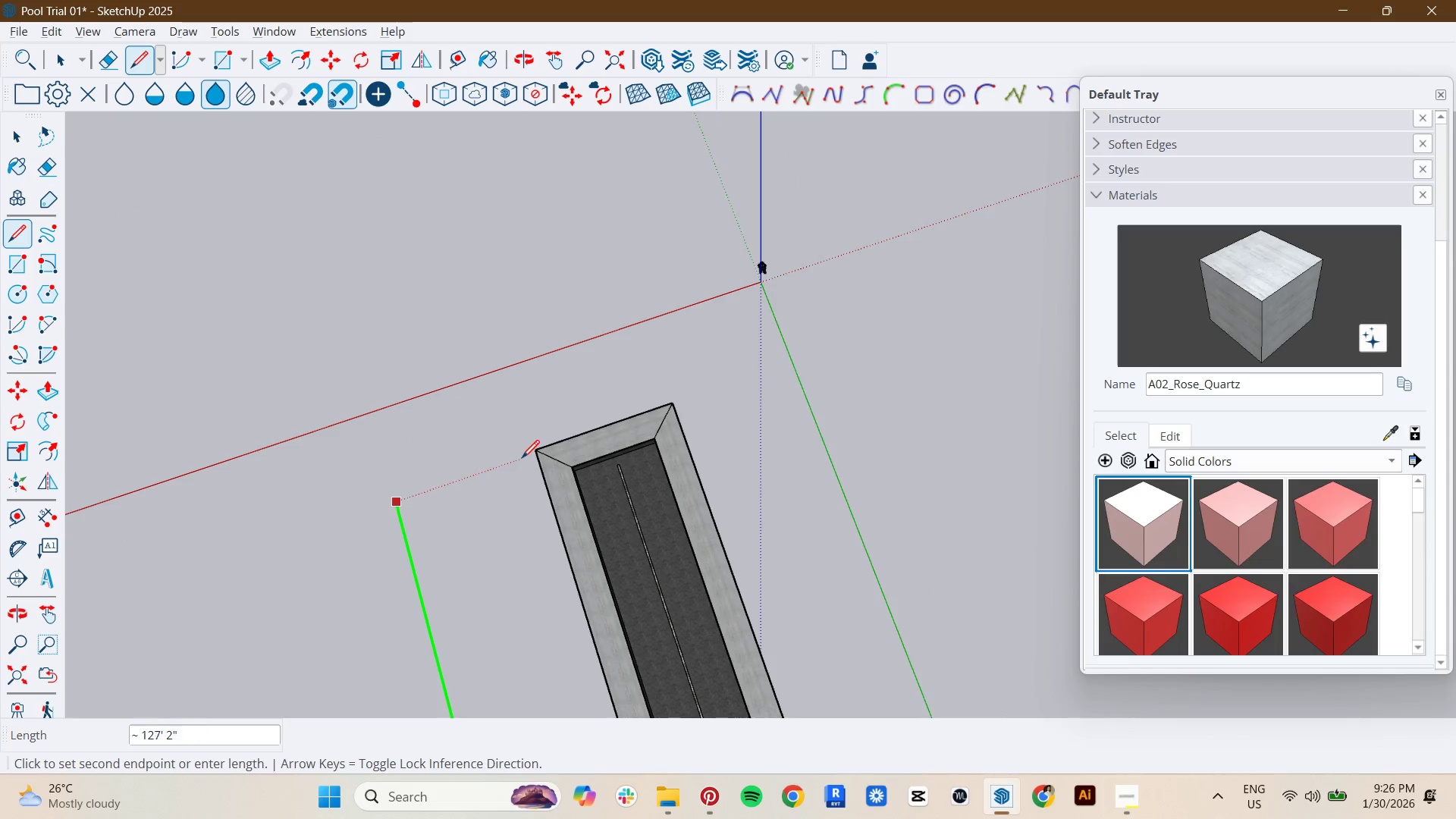 
hold_key(key=ShiftLeft, duration=1.25)
left_click([541, 448])
 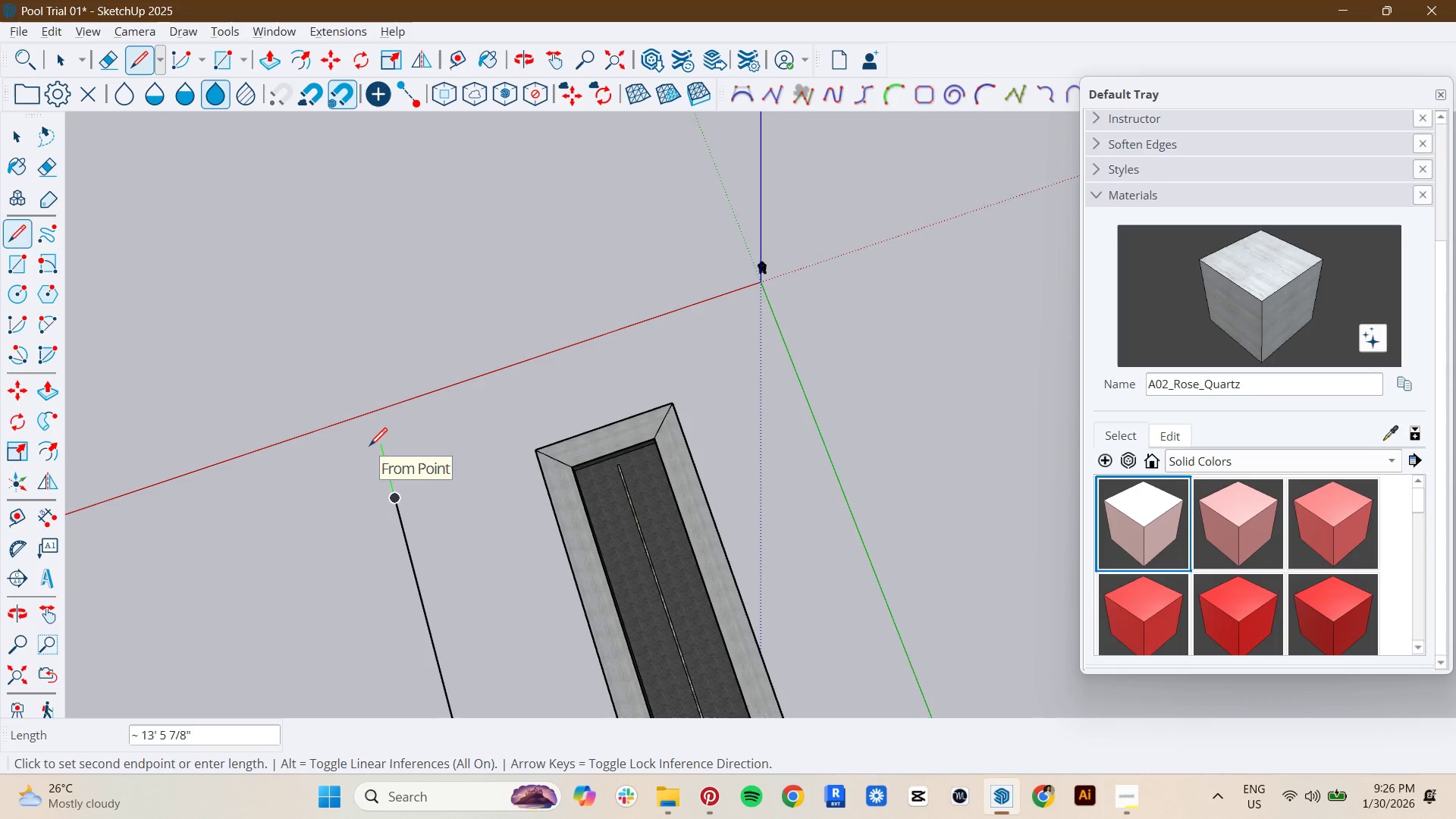 
type(10m)
 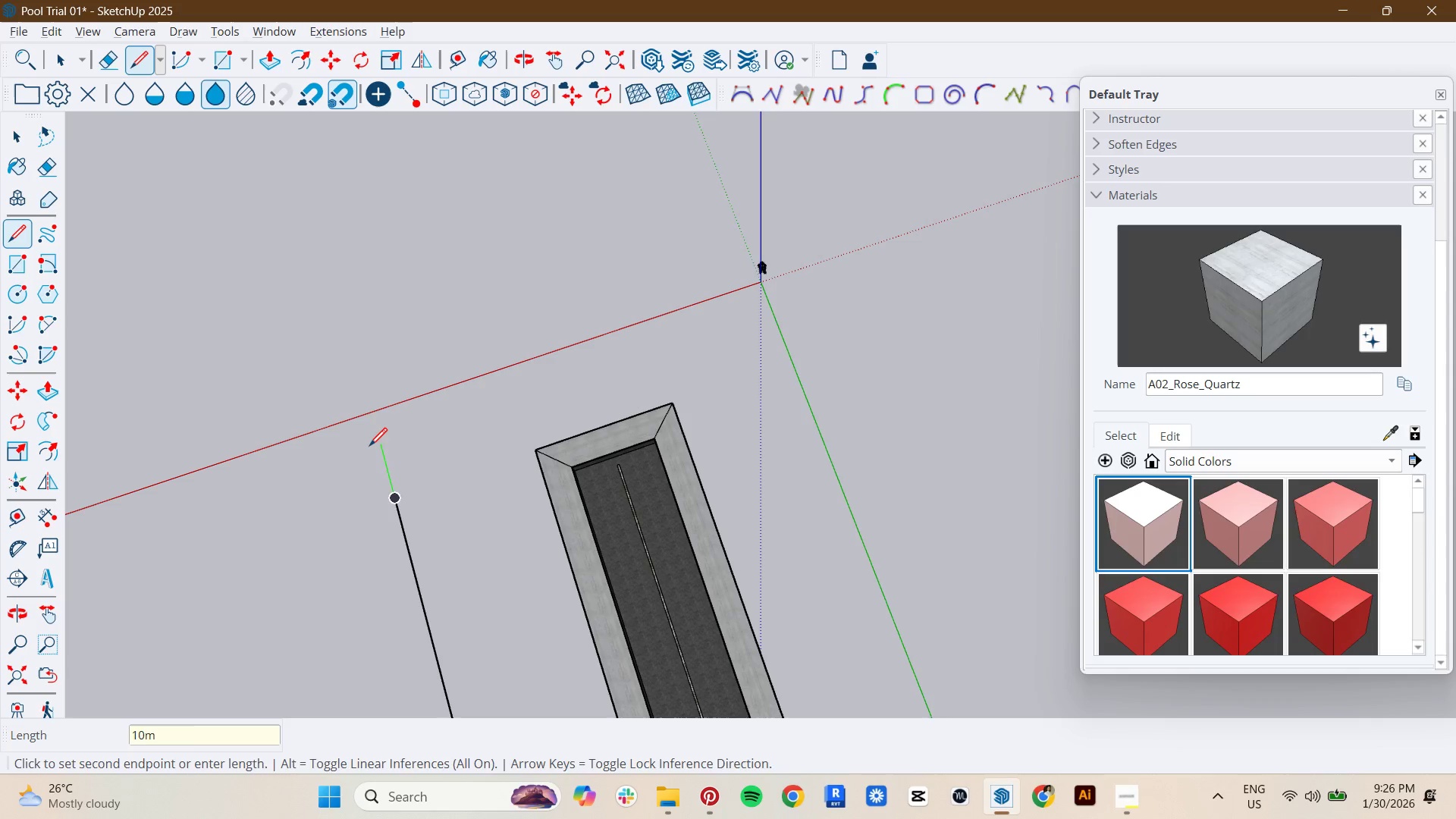 
key(Enter)
 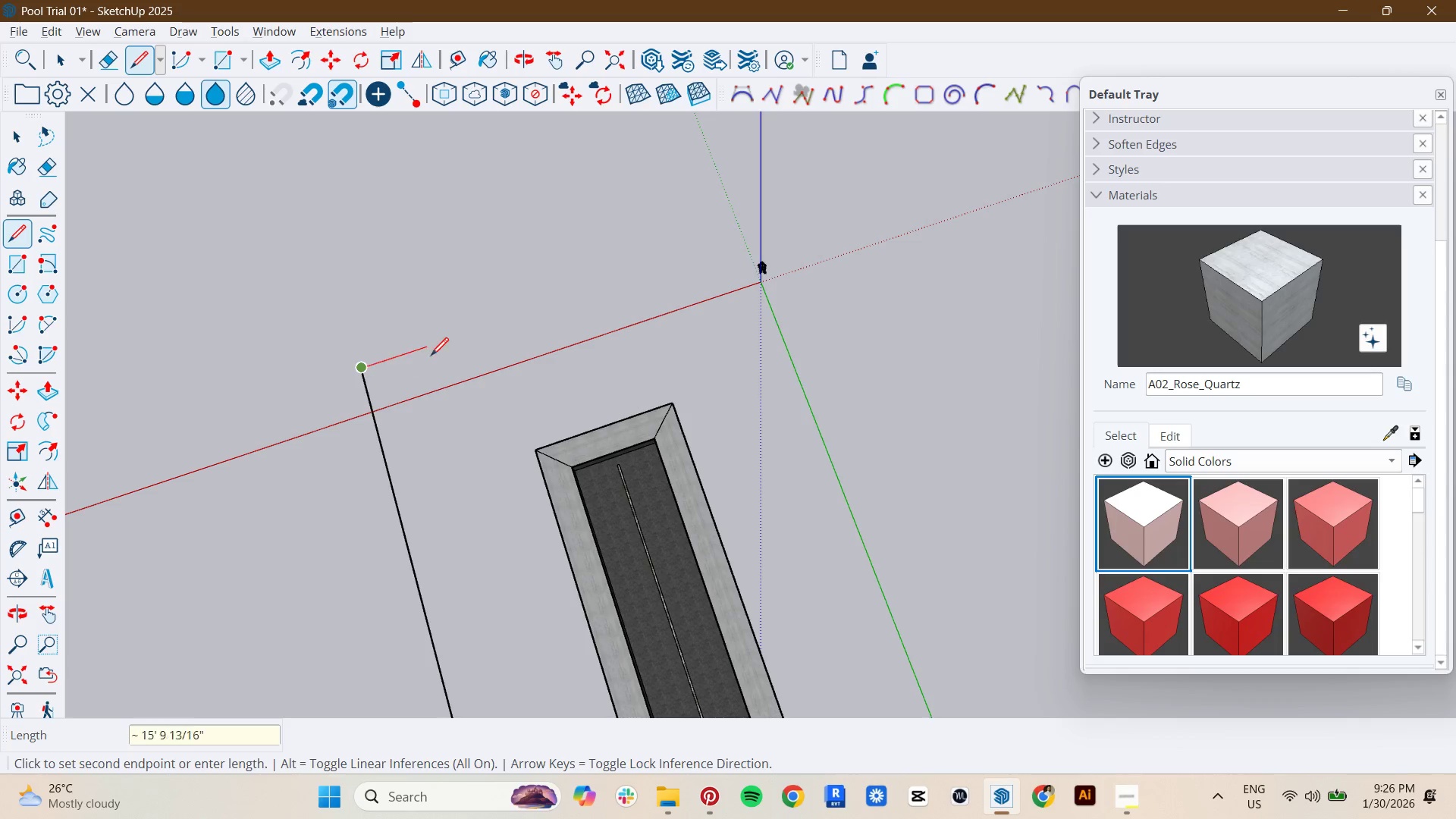 
hold_key(key=ShiftLeft, duration=1.5)
left_click([679, 406])
 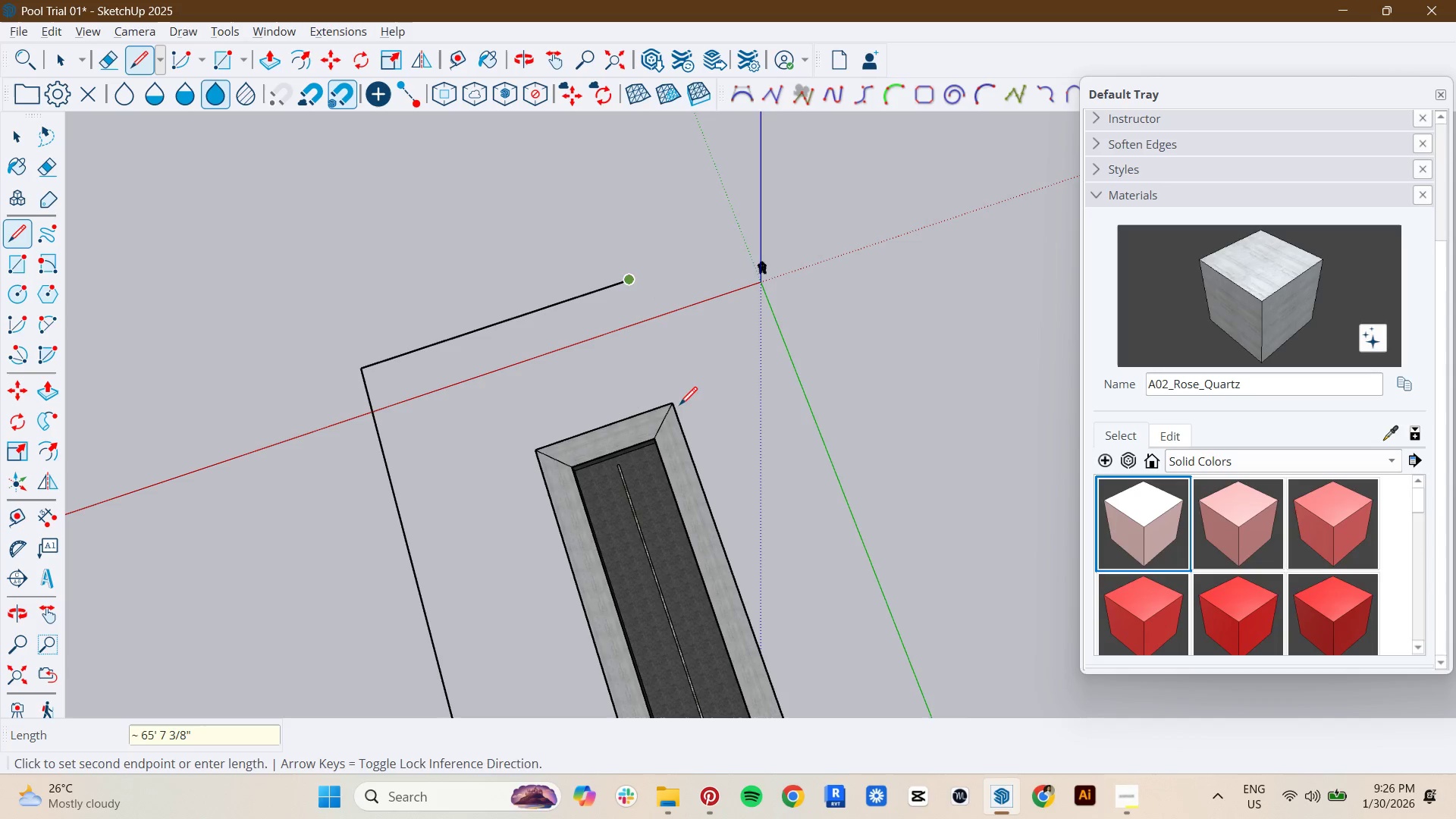 
key(Shift+ShiftLeft)
 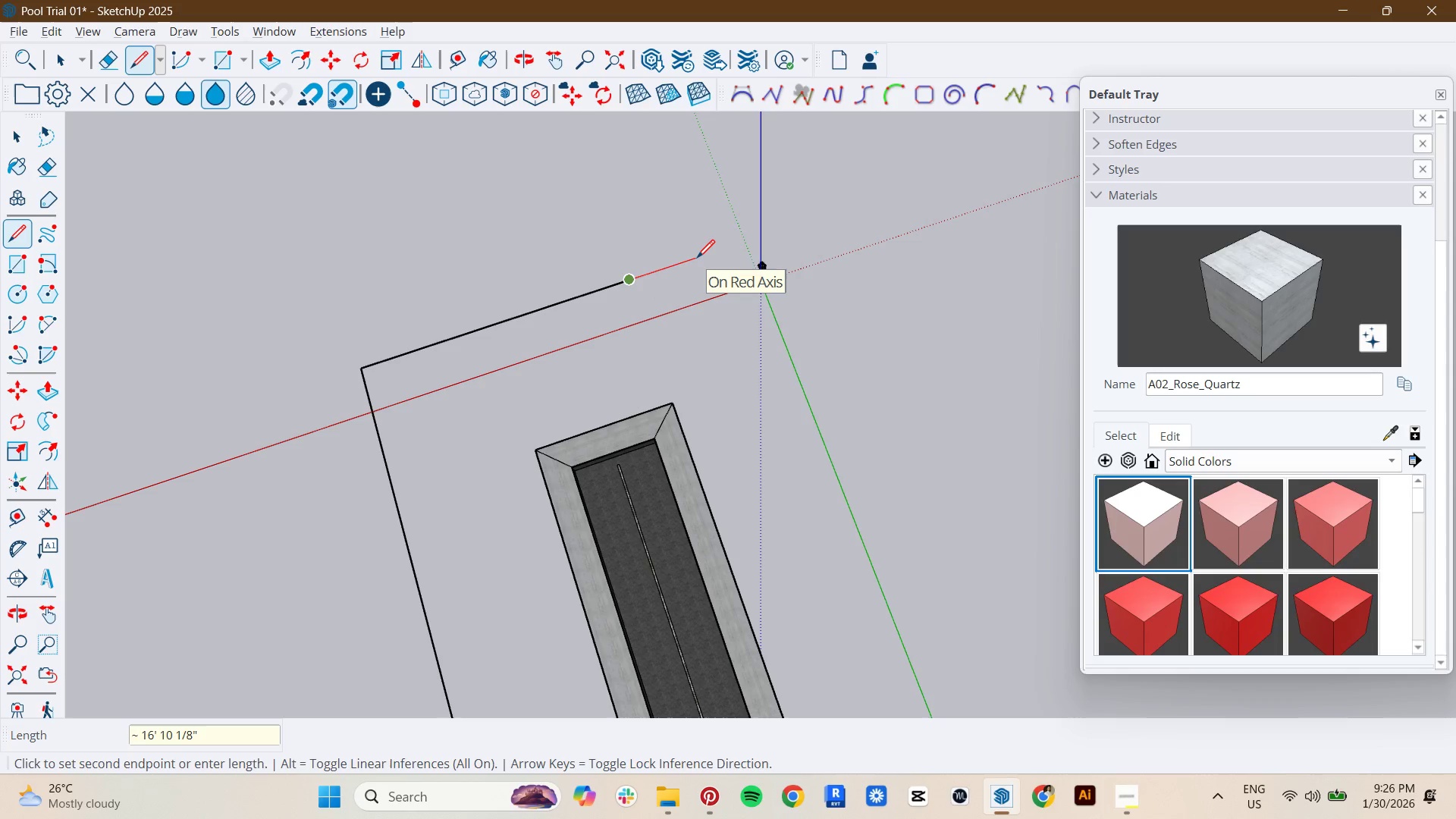 
type(10m)
 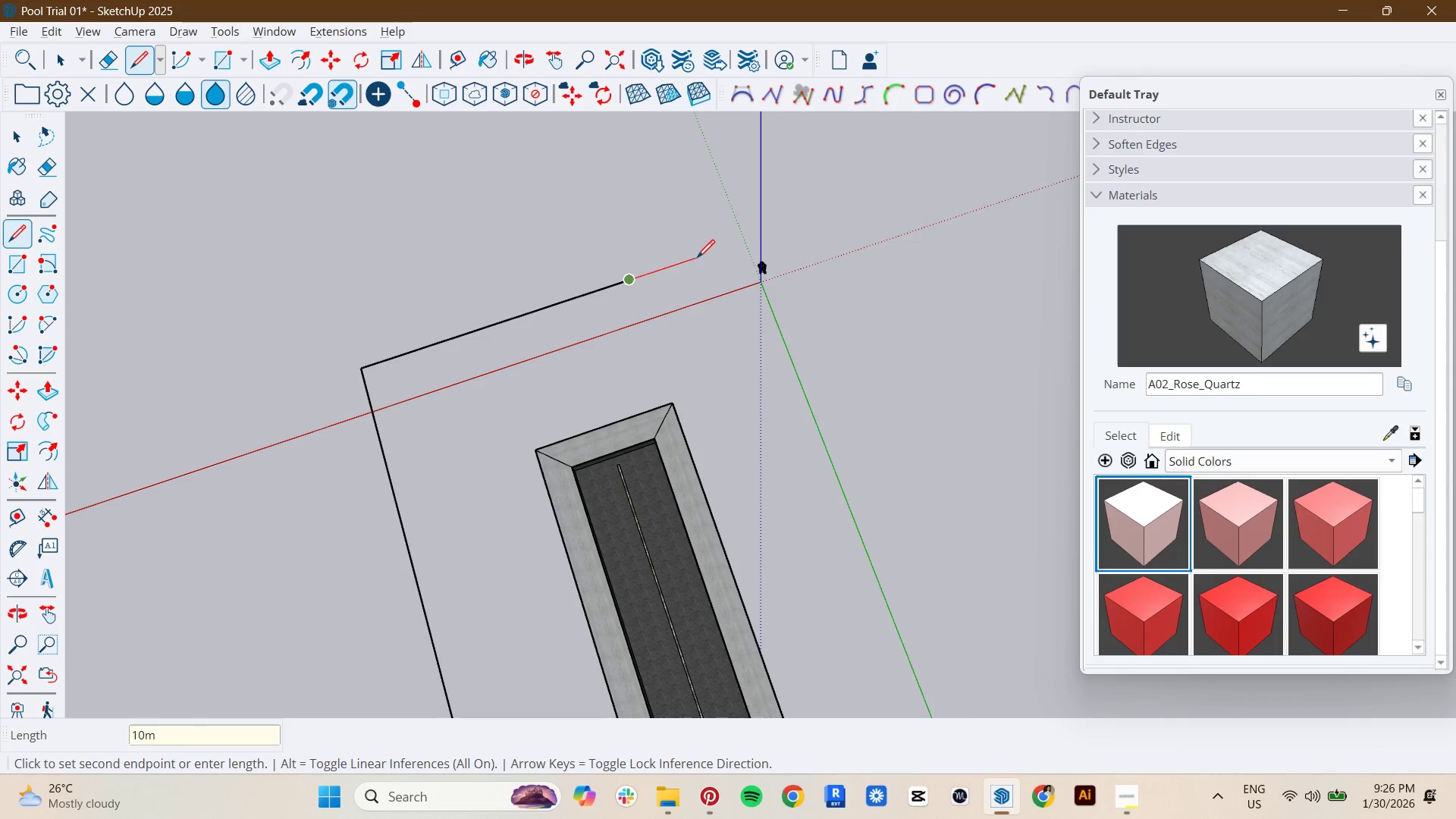 
key(Enter)
 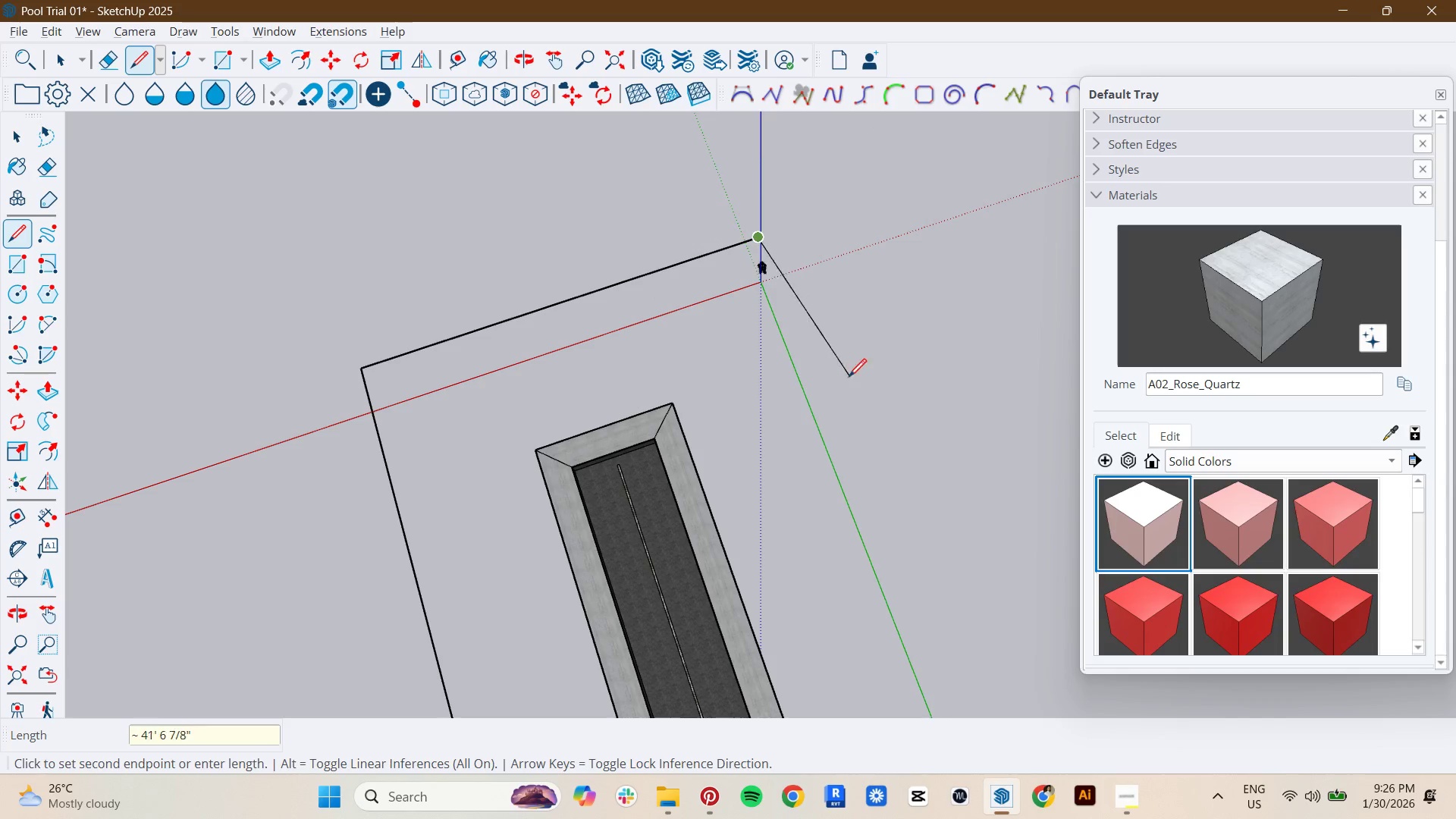 
hold_key(key=ShiftLeft, duration=1.5)
scroll: coordinate [831, 403], scroll_direction: down, amount: 5.0
 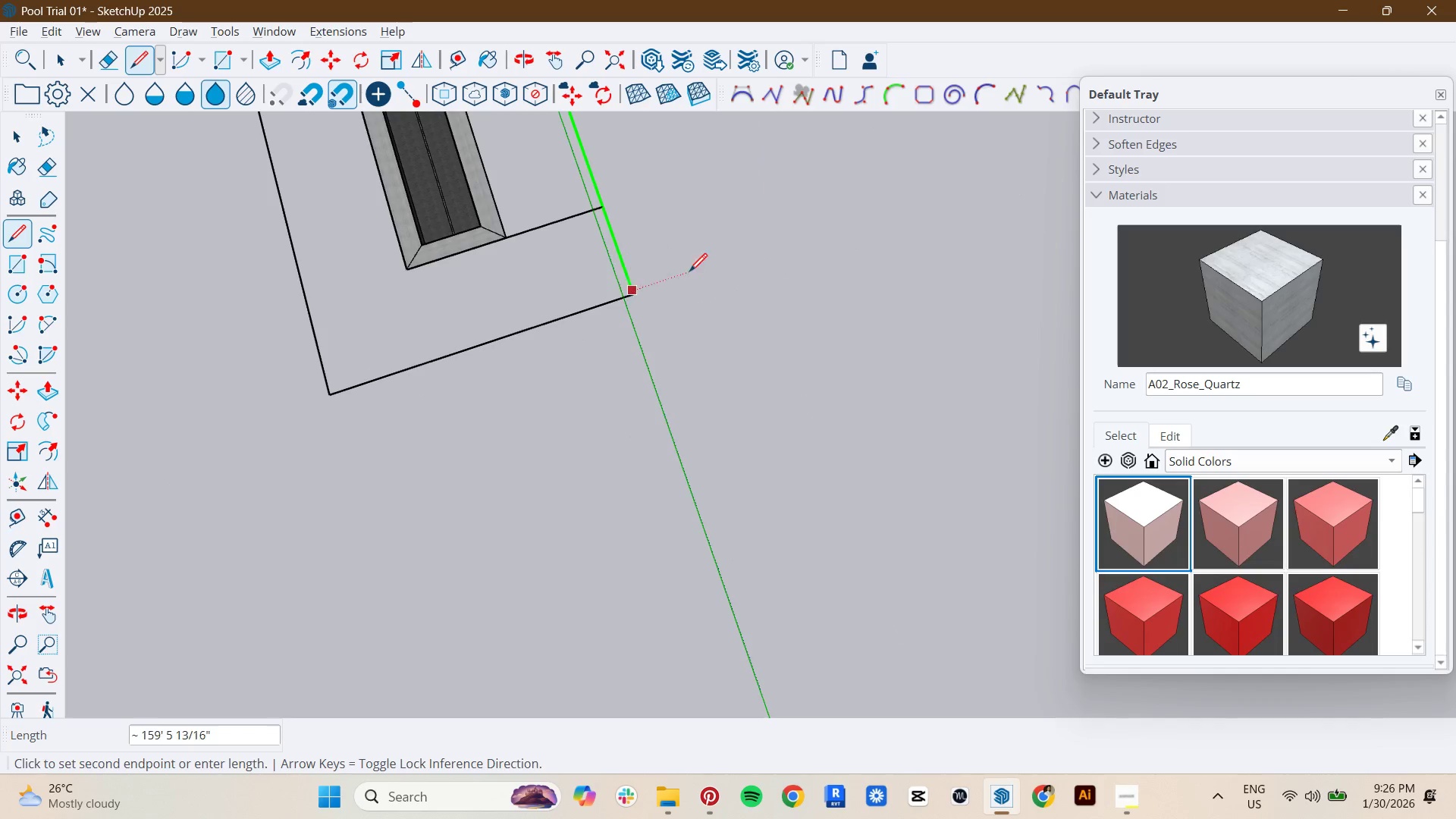 
scroll: coordinate [667, 306], scroll_direction: up, amount: 3.0
 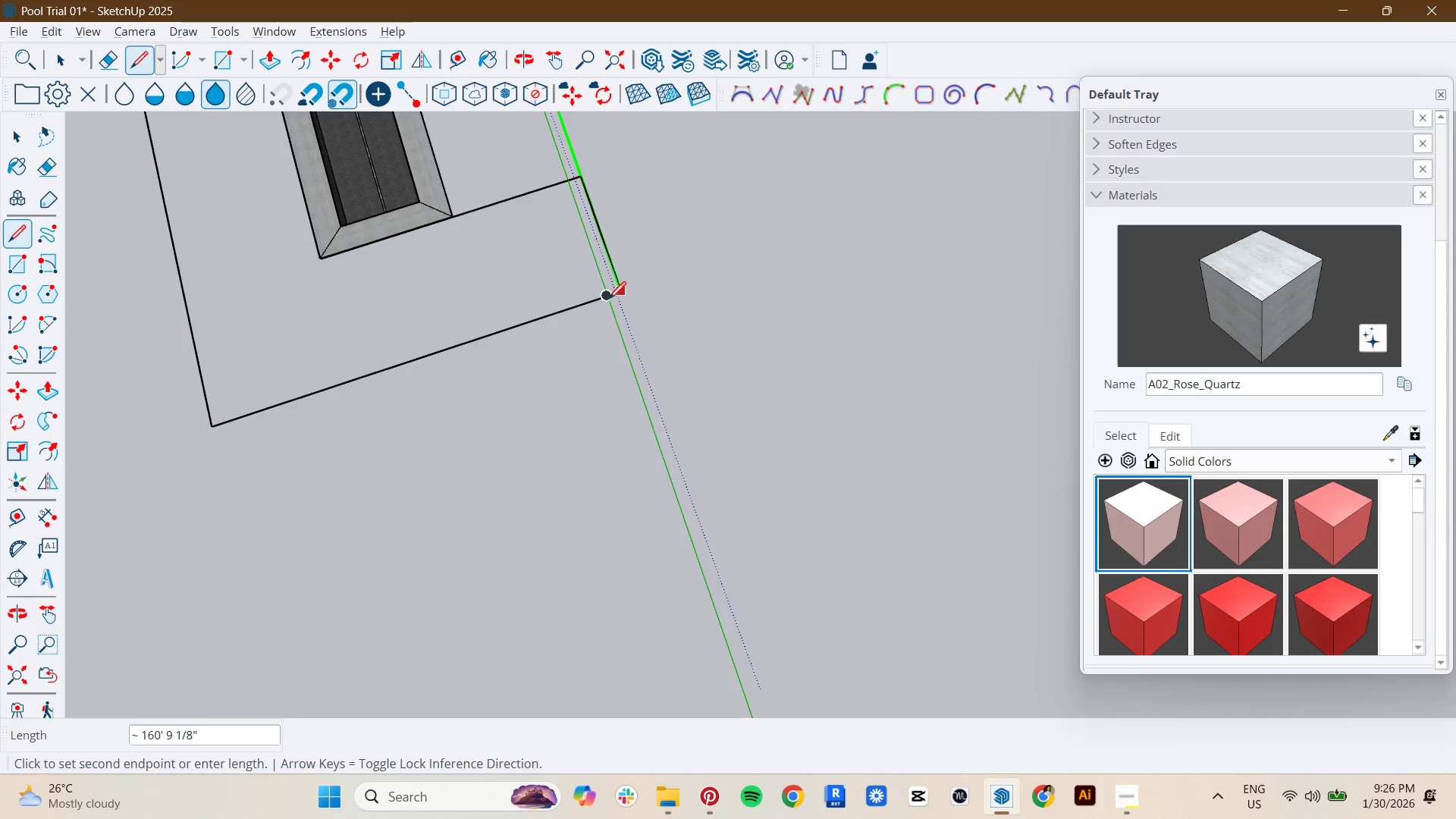 
hold_key(key=ShiftLeft, duration=0.55)
left_click([620, 299])
 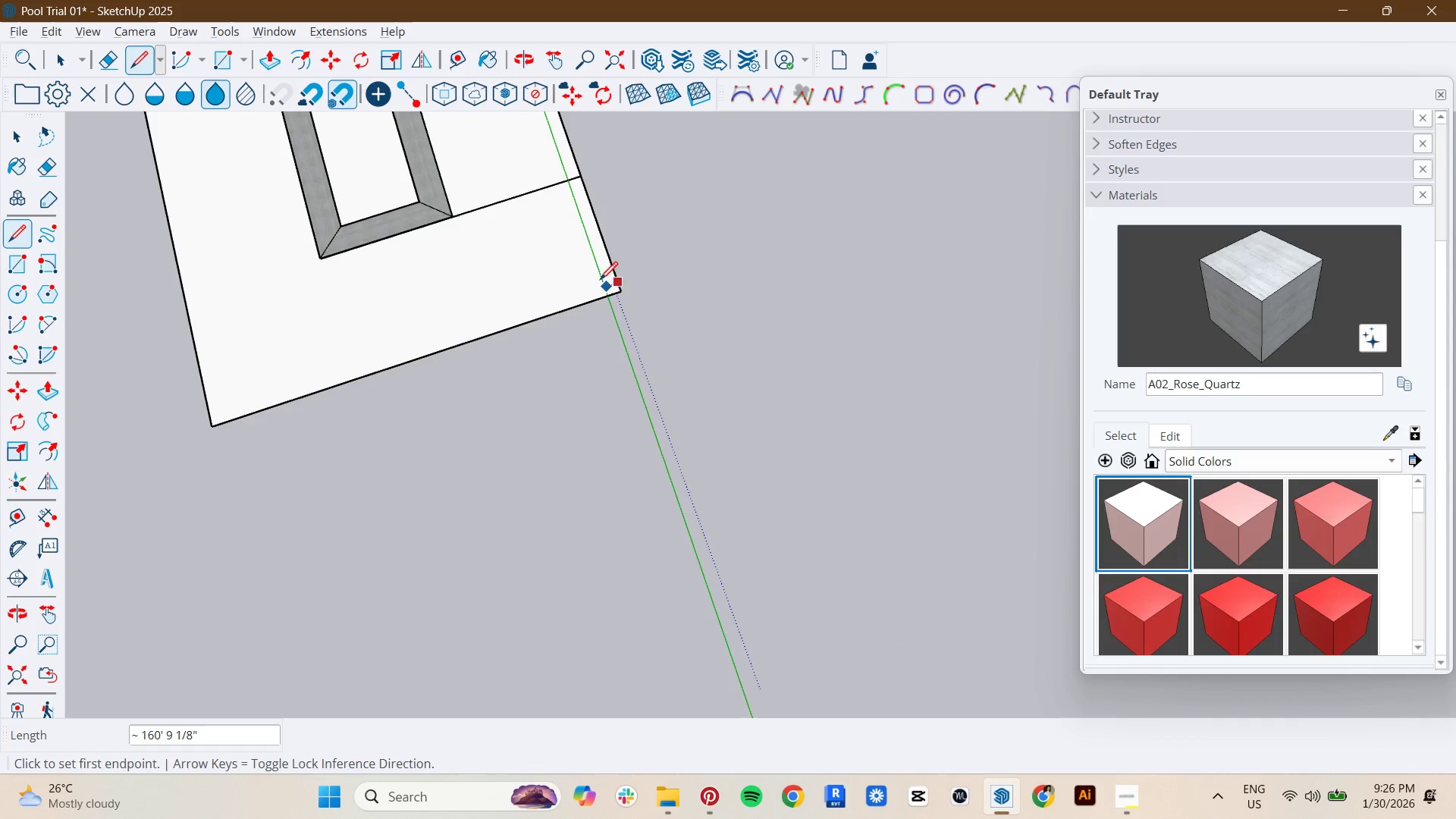 
key(E)
 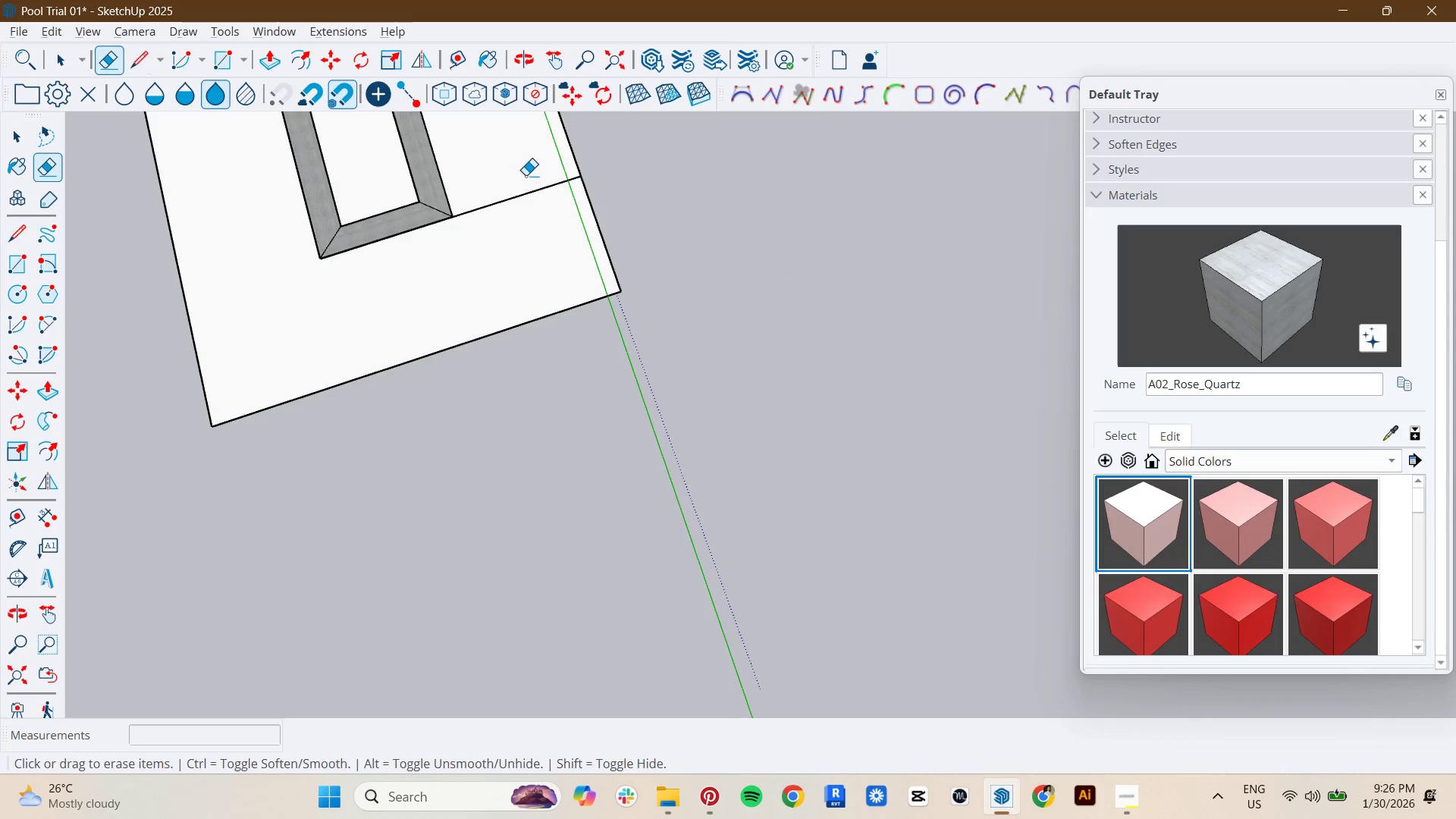 
left_click_drag(start_coordinate=[526, 174], to_coordinate=[530, 236])
 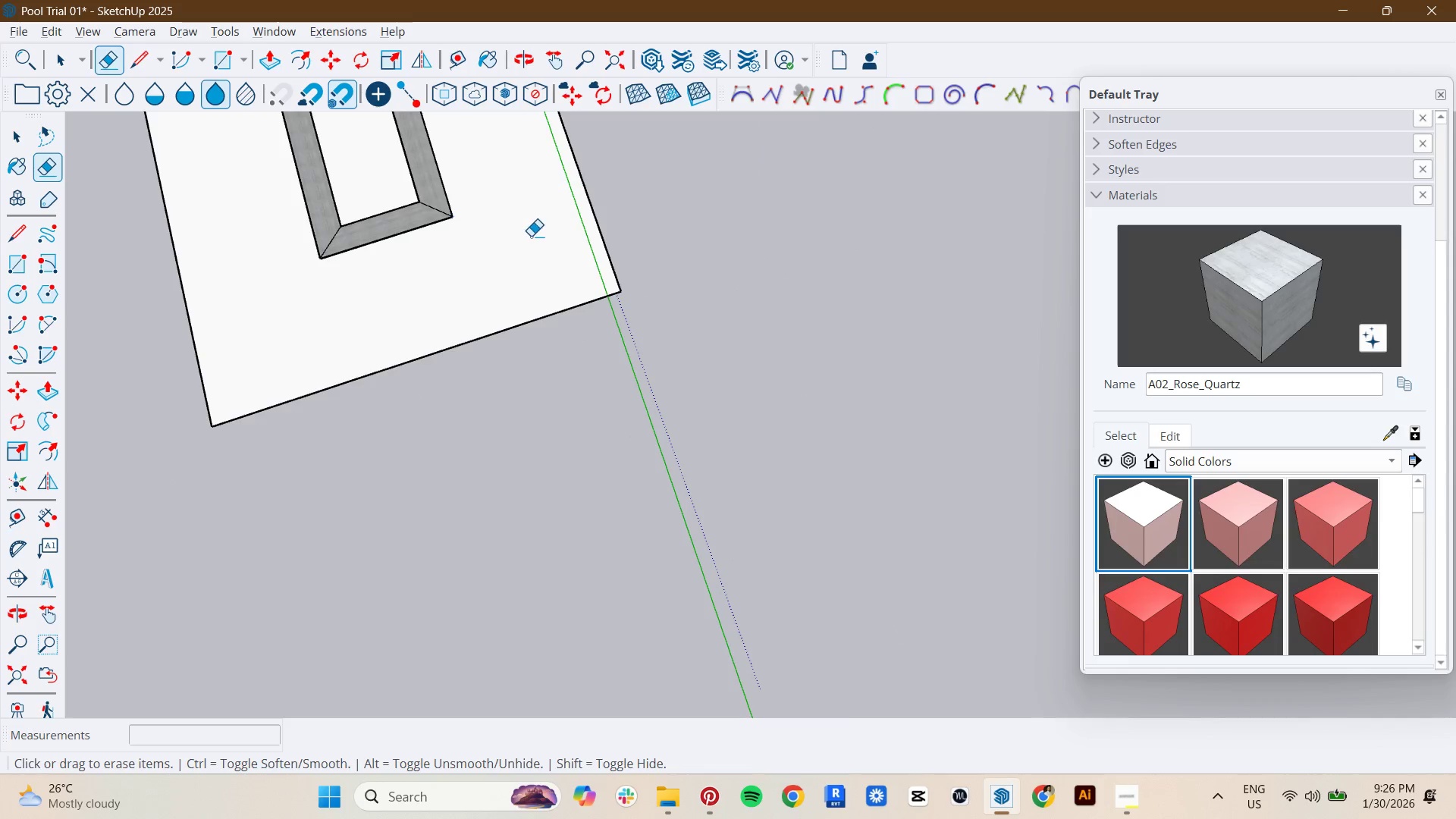 
key(Space)
 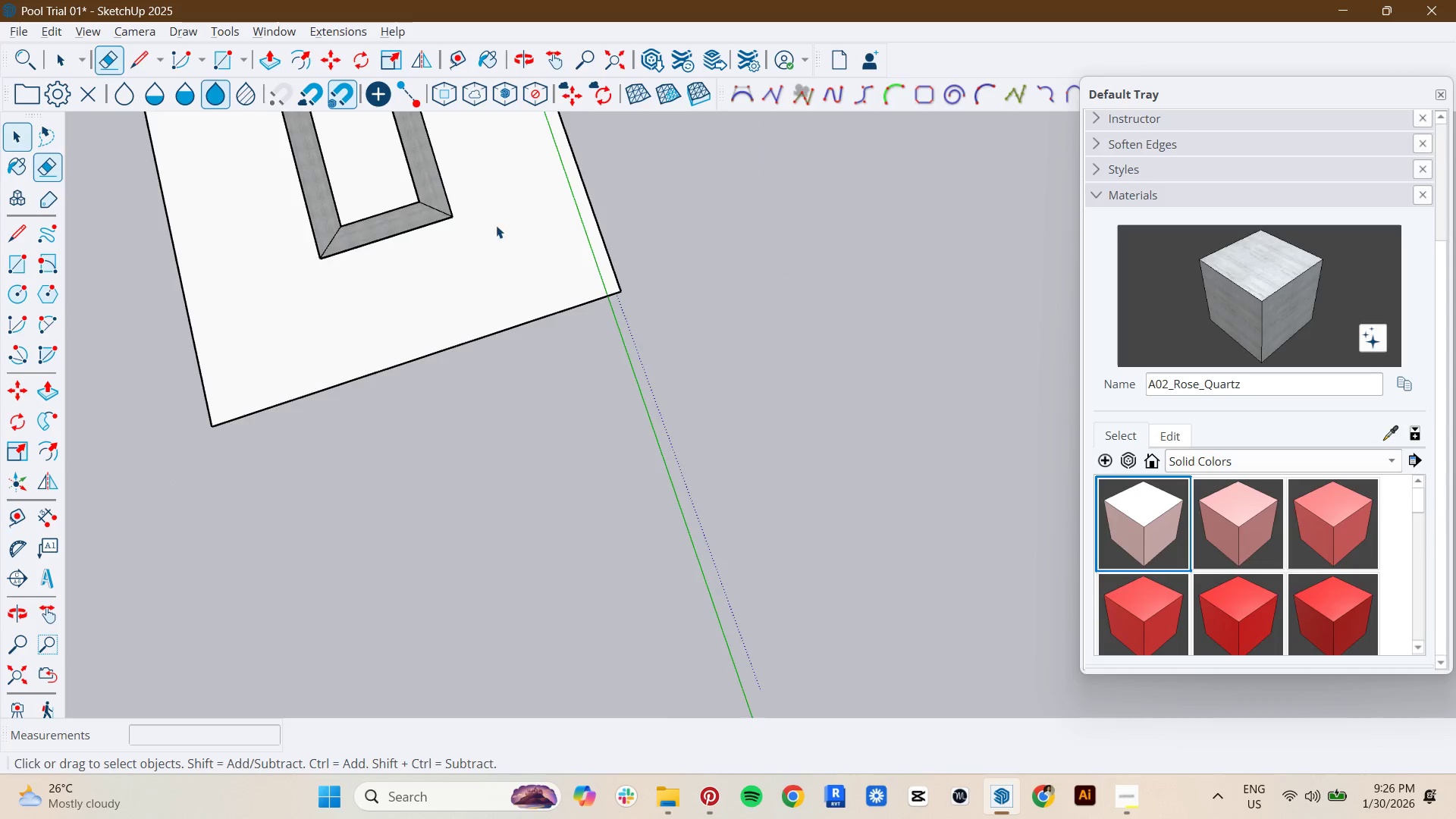 
key(Shift+ShiftLeft)
 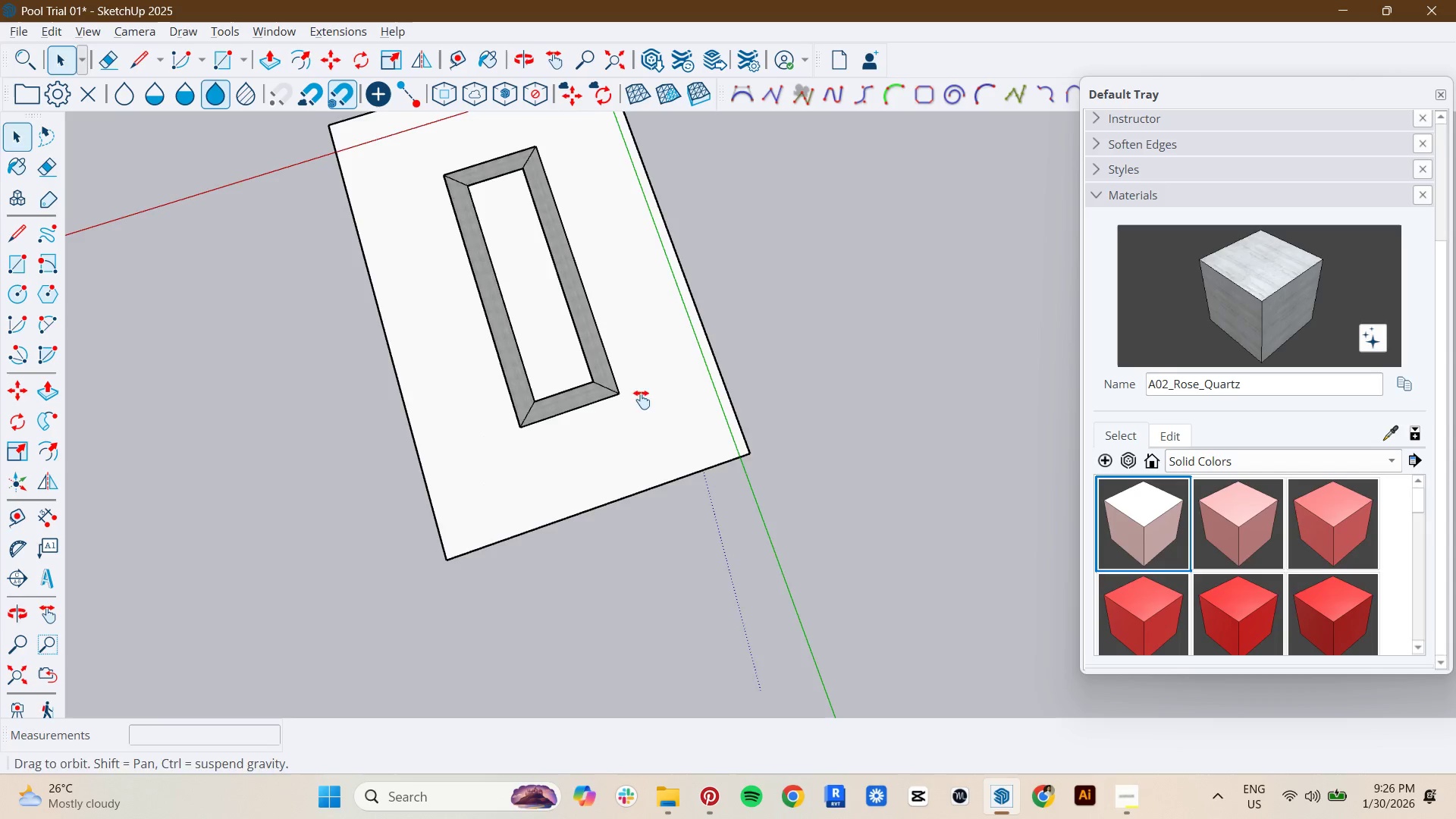 
key(Space)
 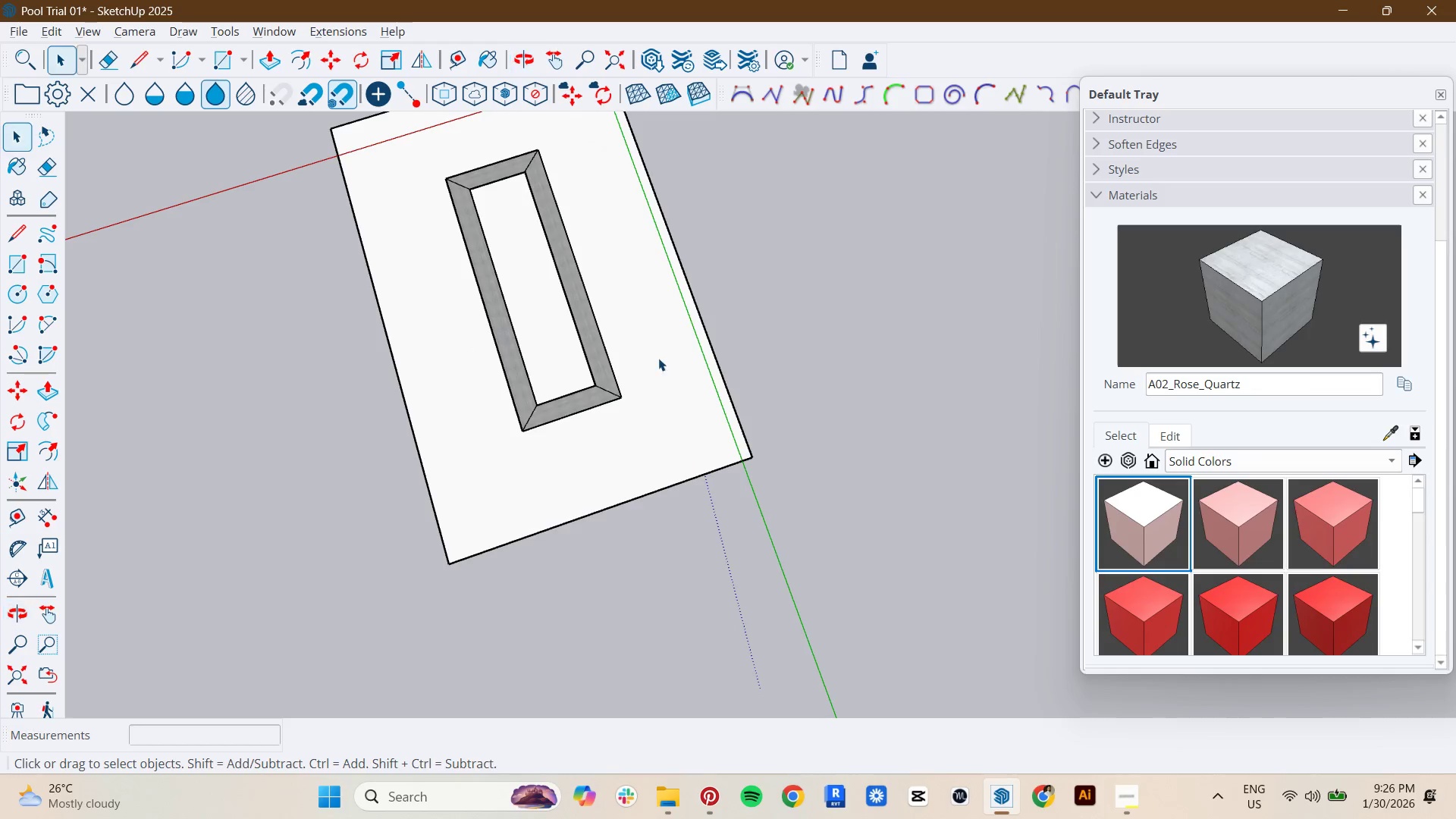 
scroll: coordinate [481, 221], scroll_direction: down, amount: 3.0
 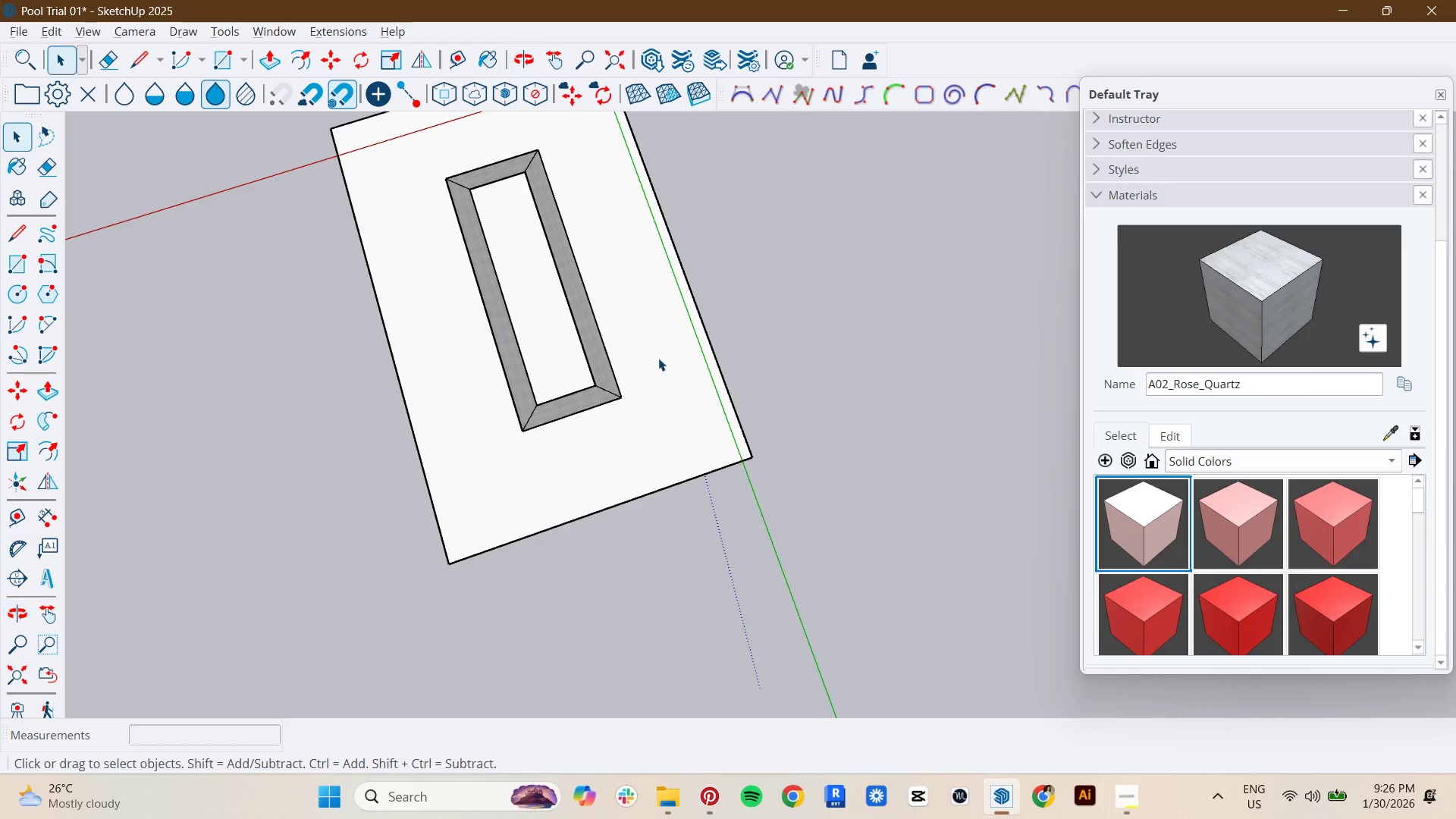 
left_click([661, 354])
 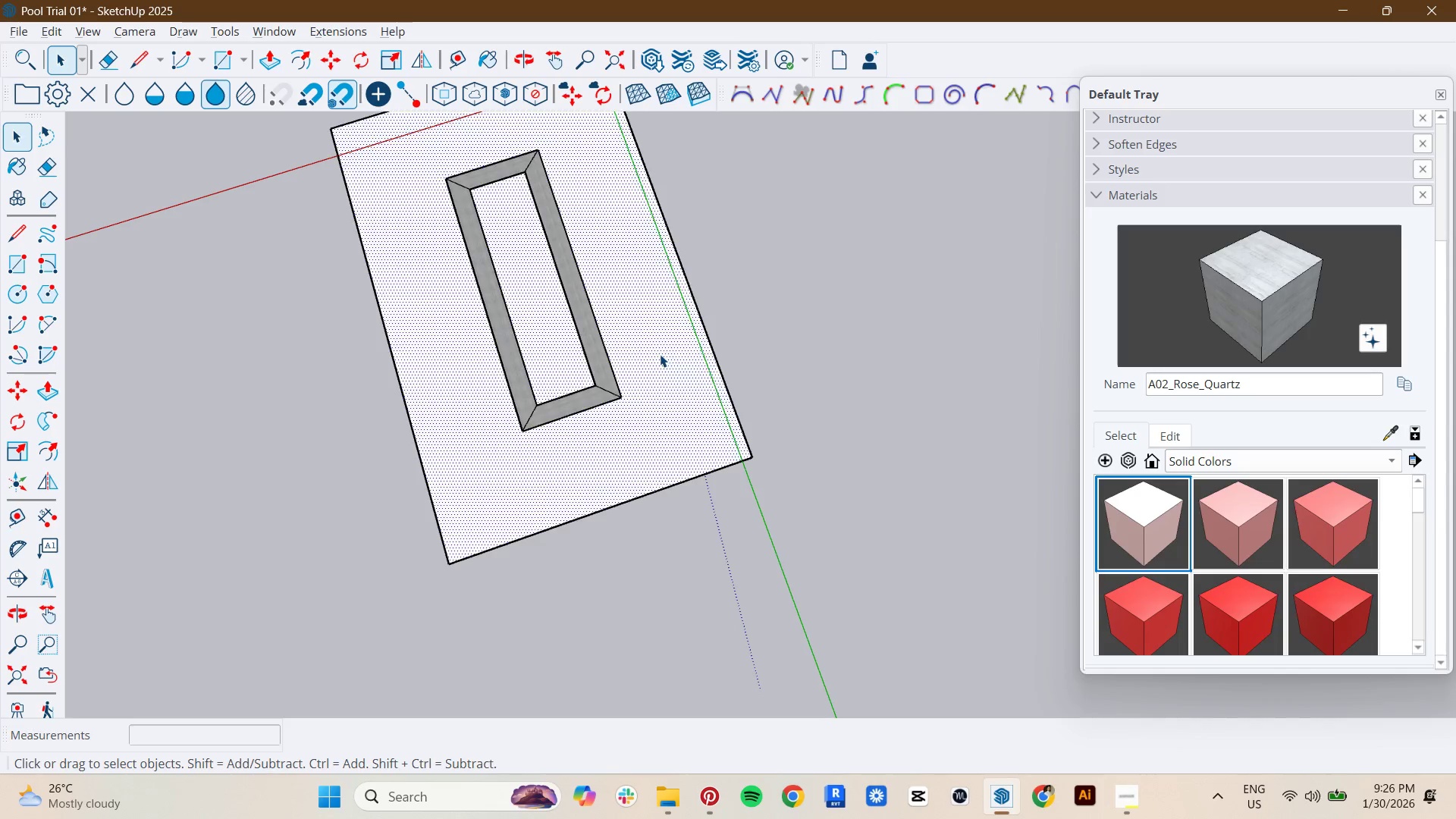 
right_click([660, 354])
 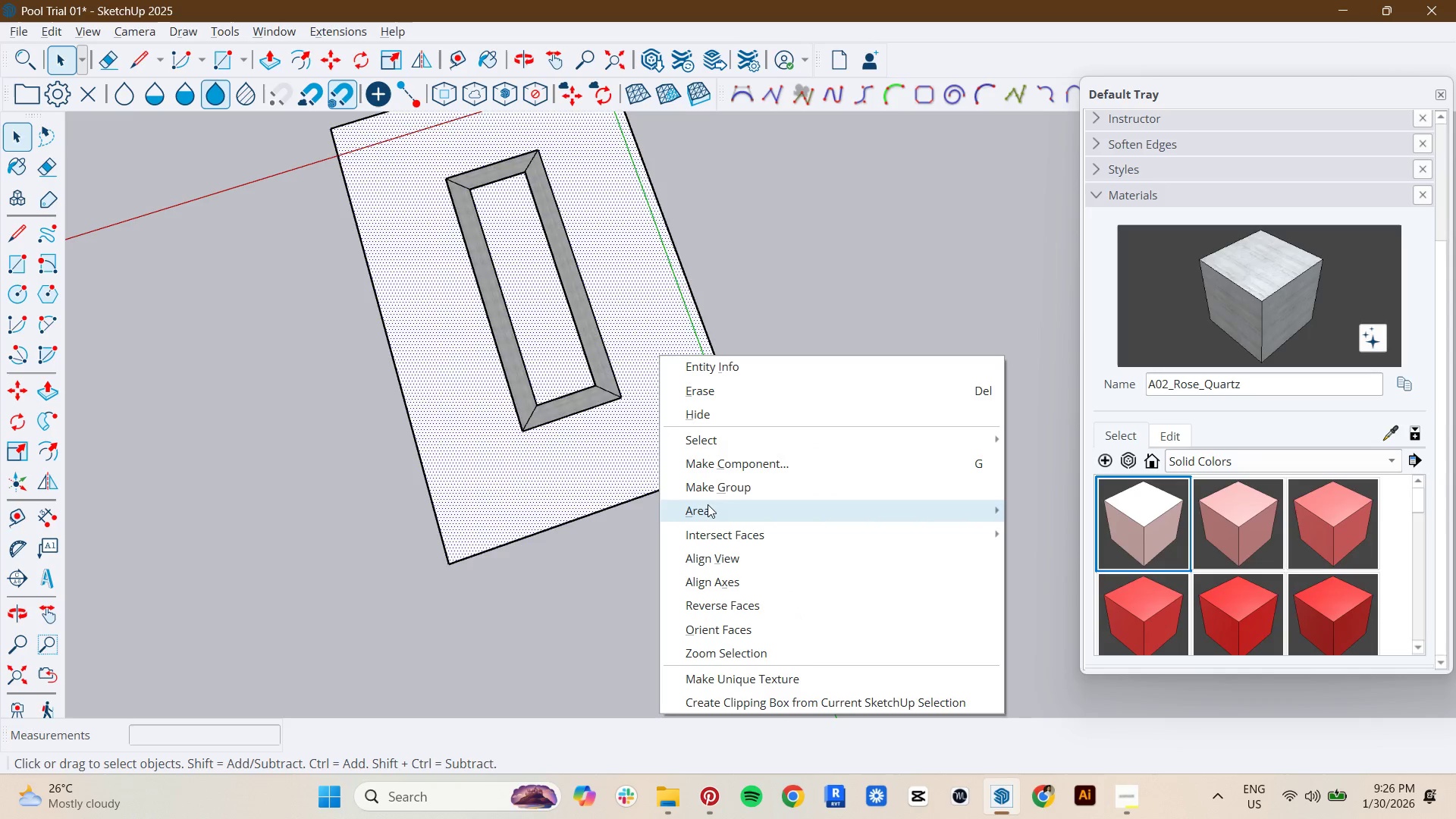 
key(Escape)
 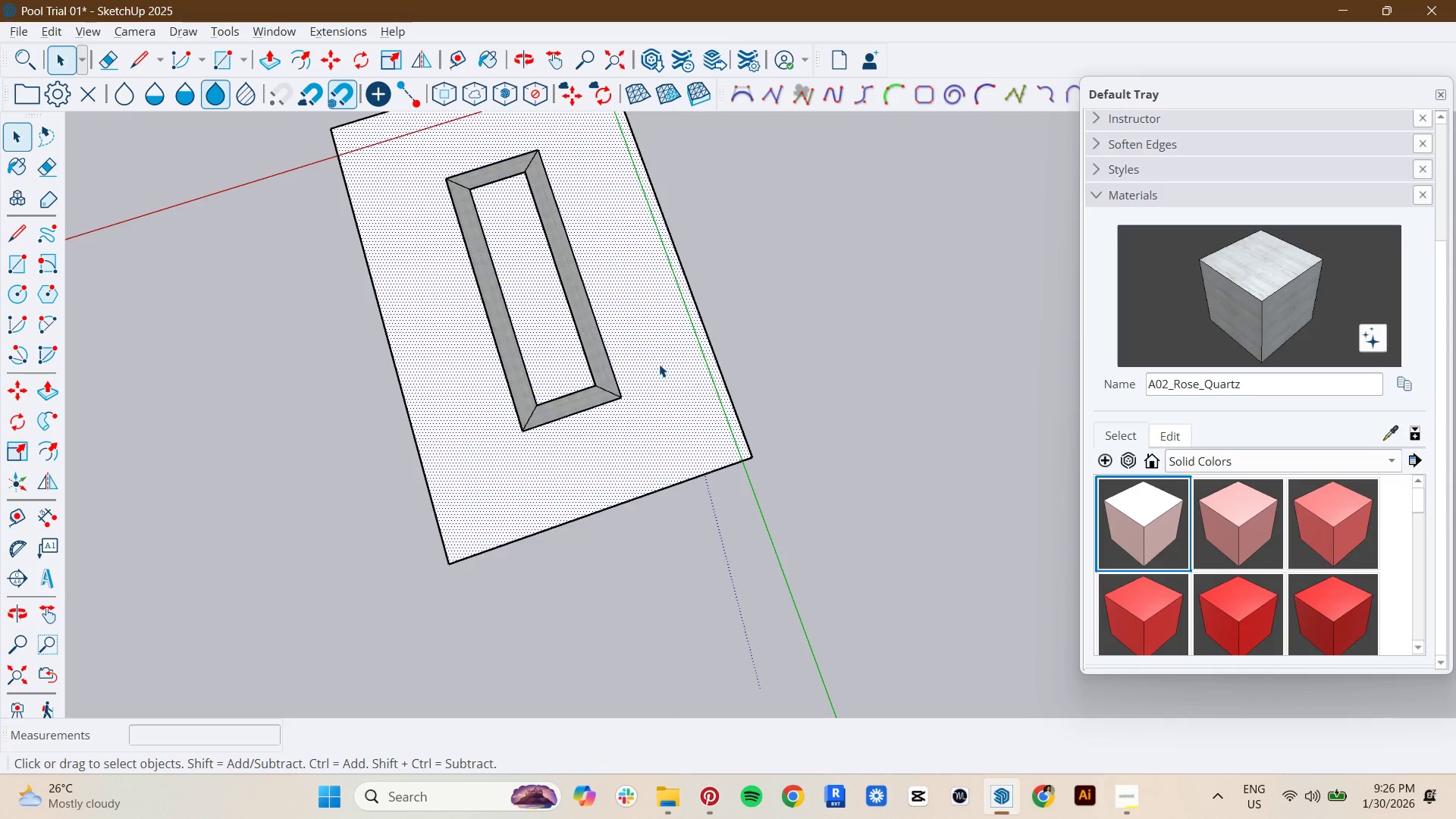 
double_click([659, 364])
 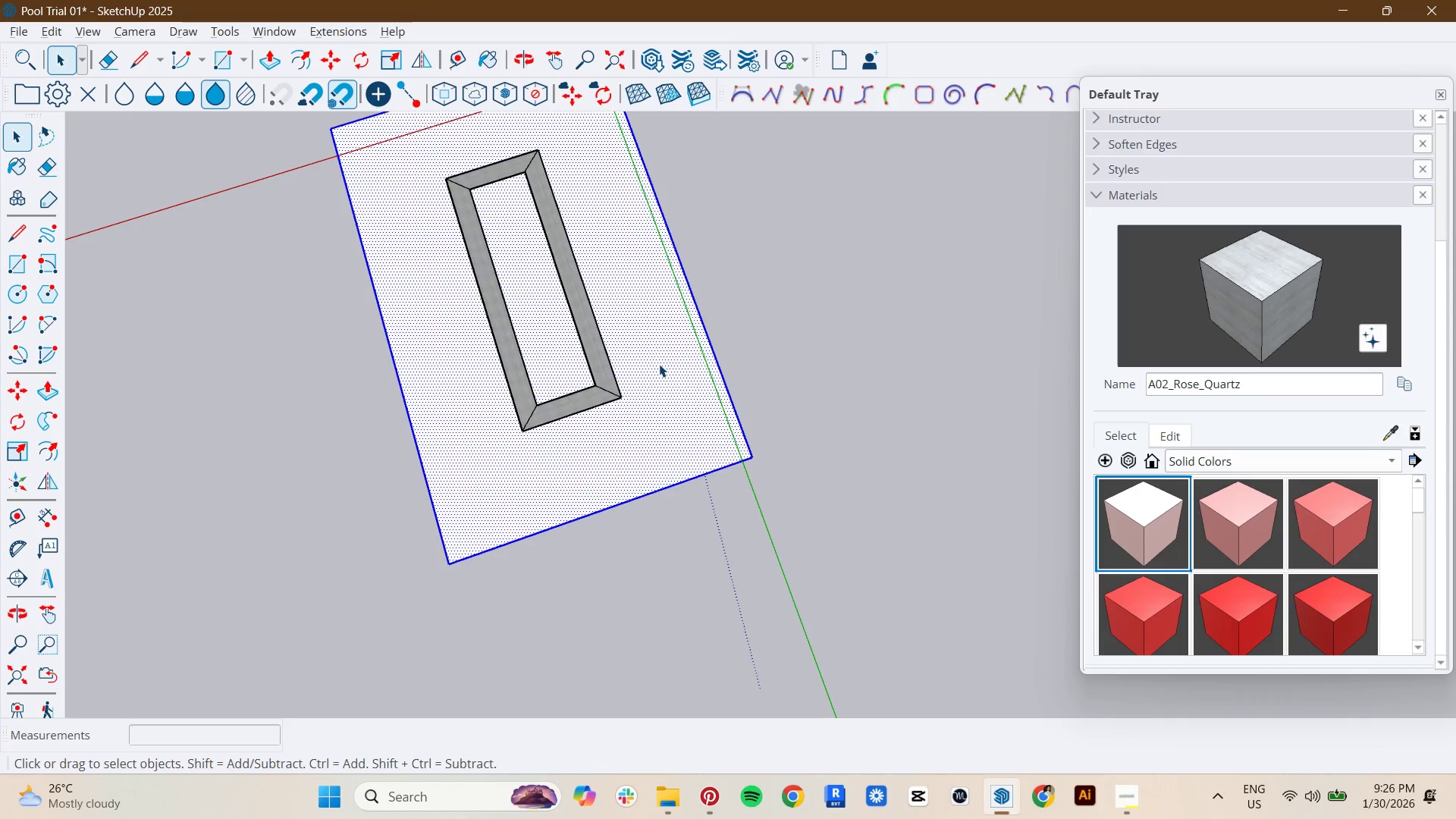 
right_click([659, 364])
 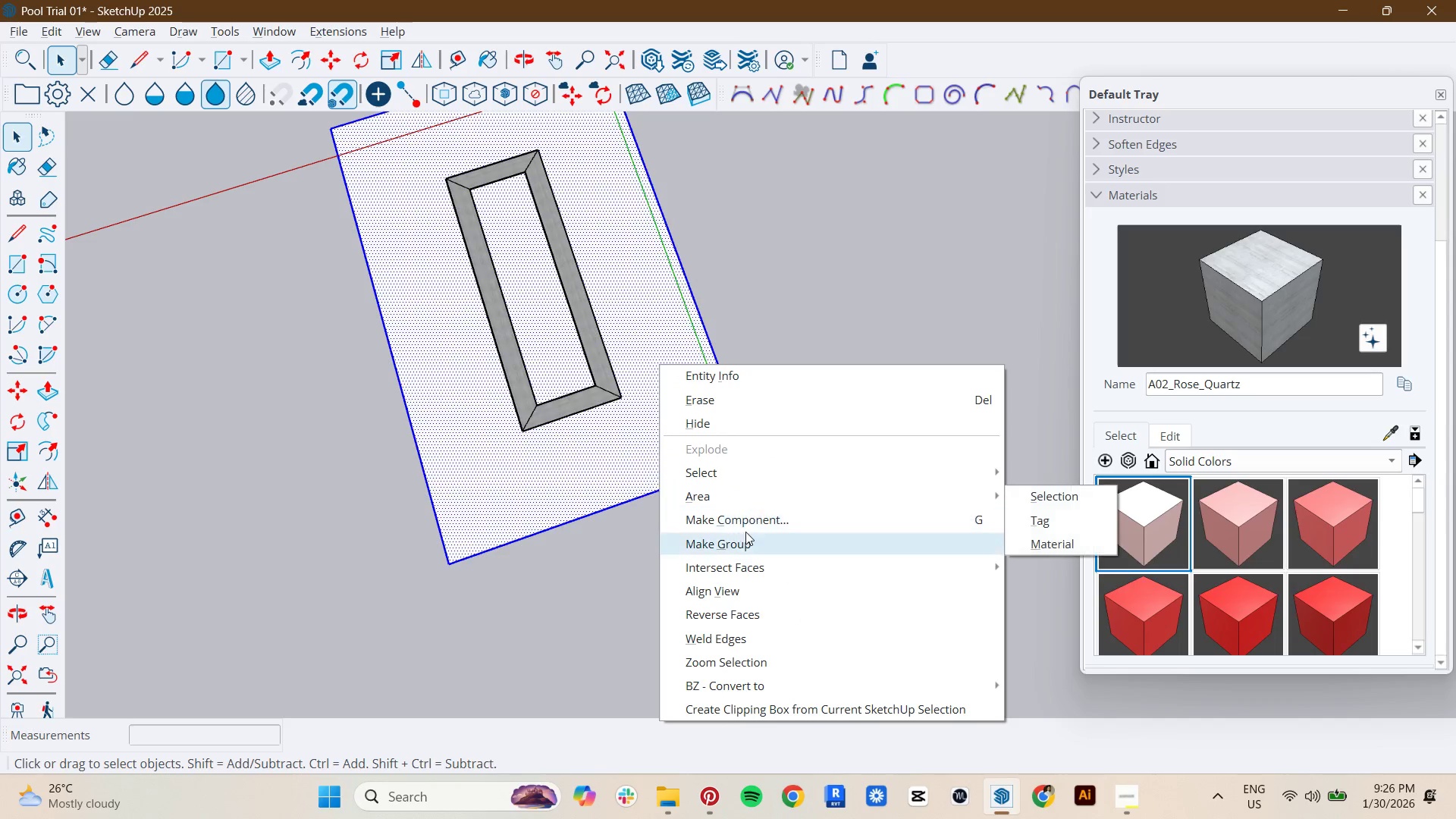 
left_click([745, 538])
 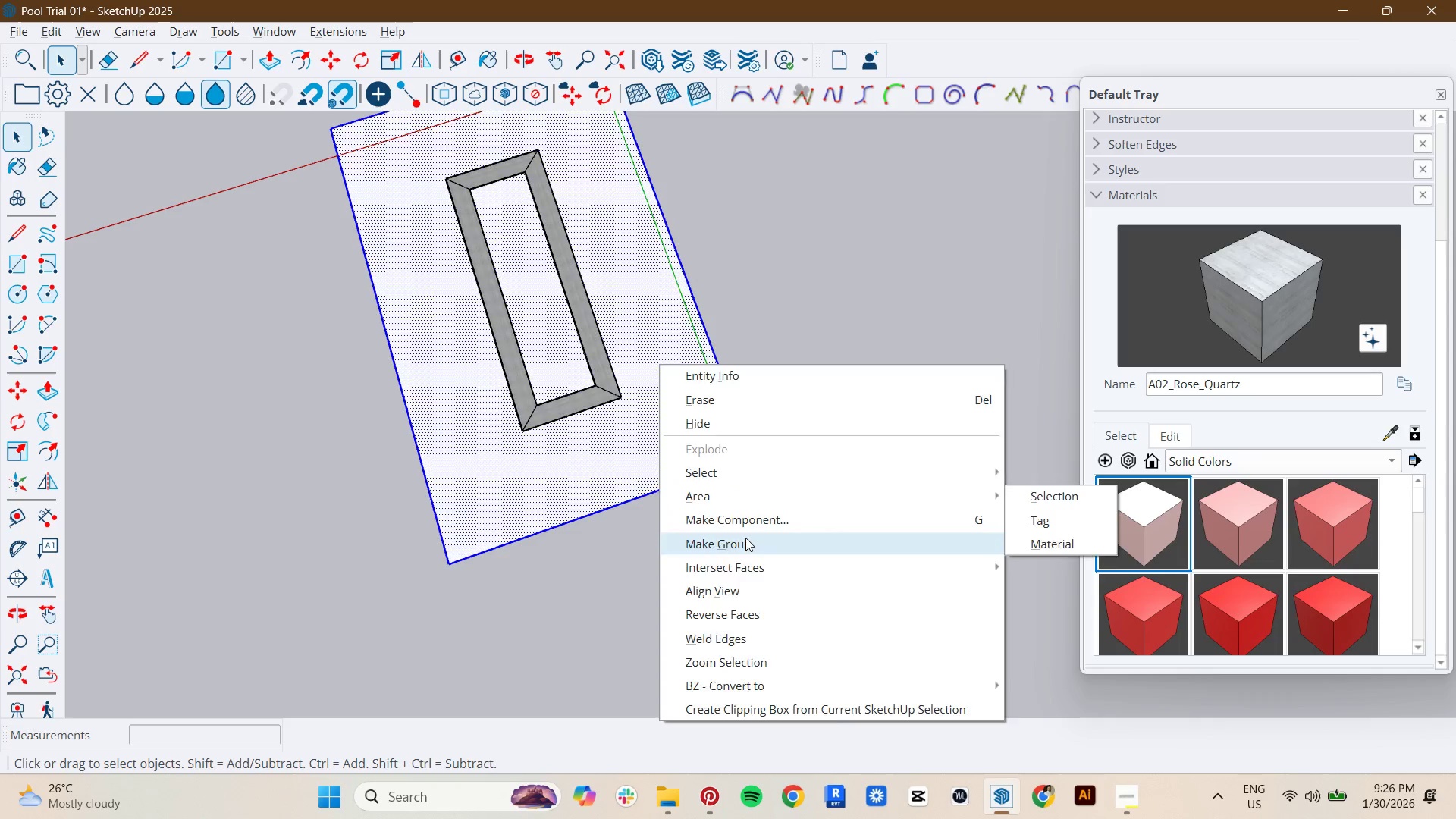 
key(Space)
 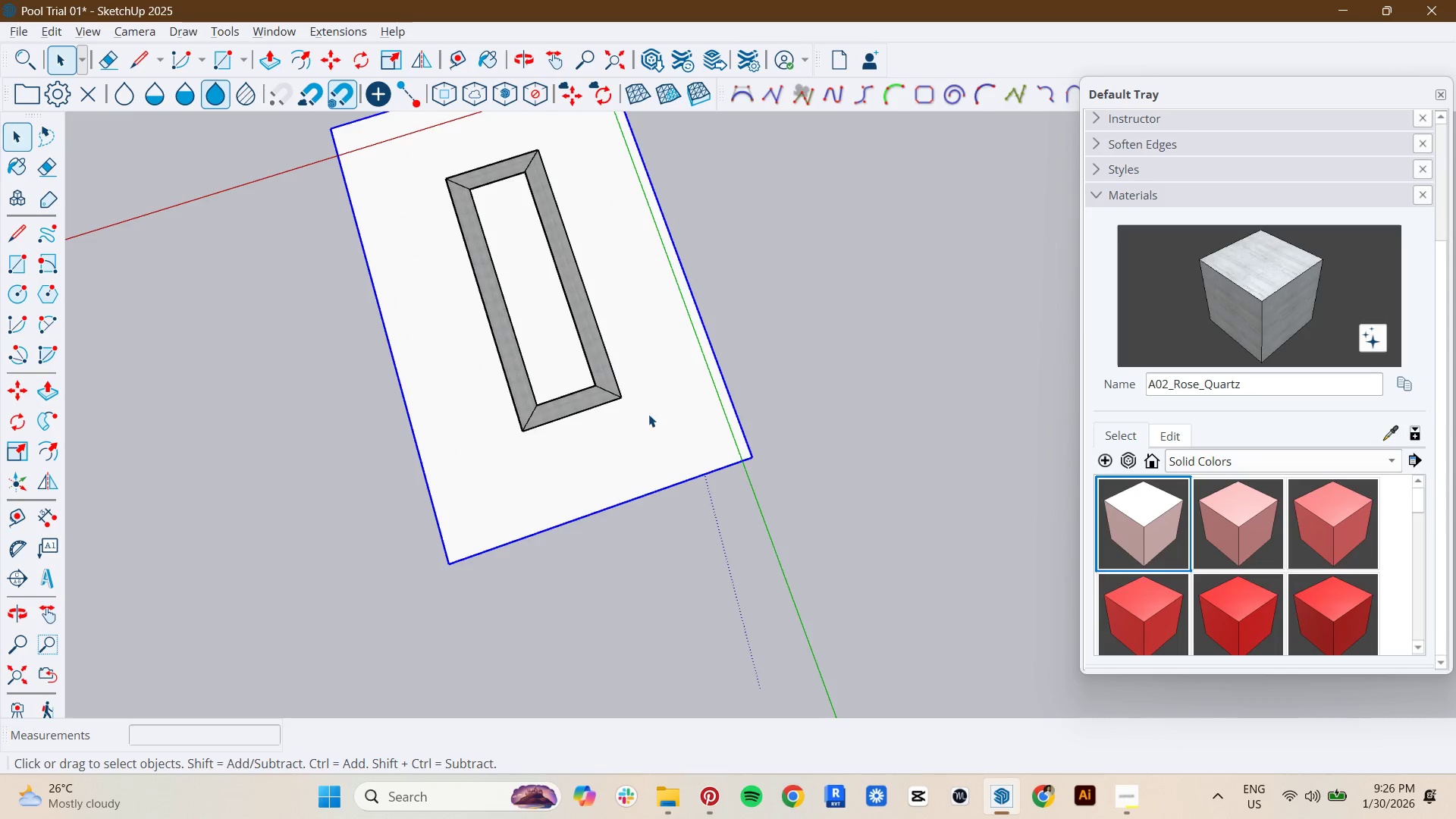 
double_click([648, 414])
 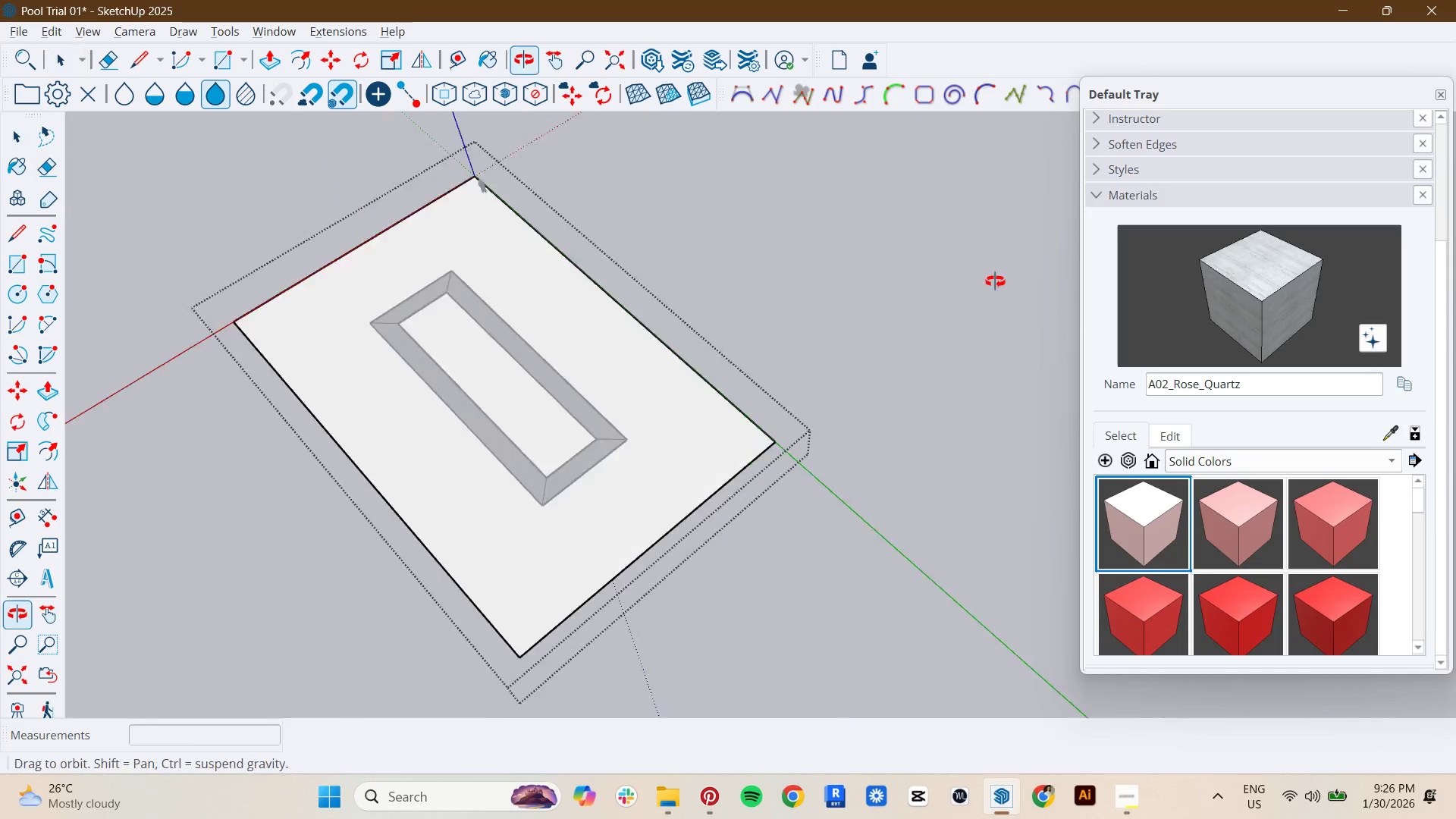 
key(Shift+ShiftLeft)
 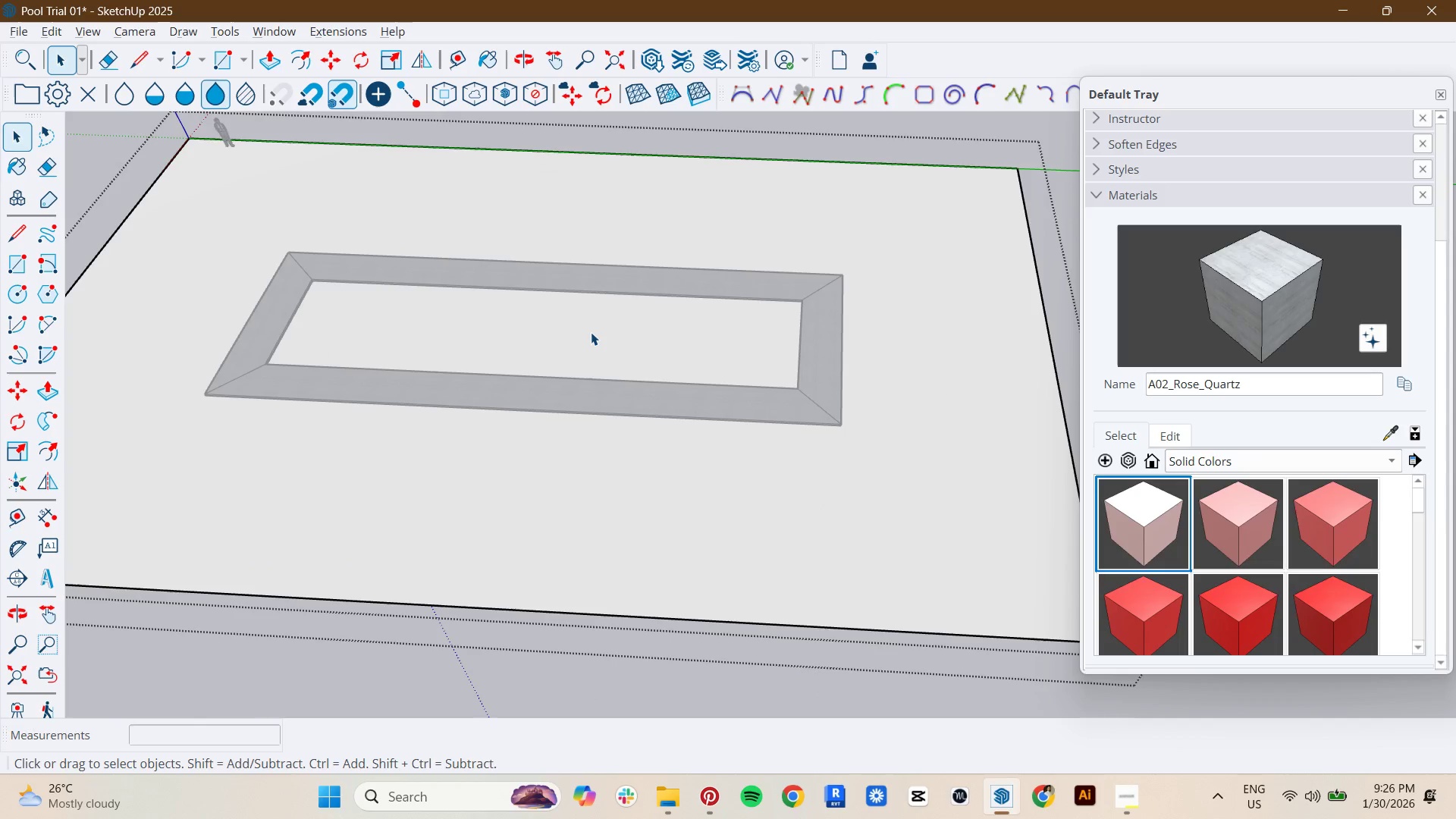 
scroll: coordinate [651, 400], scroll_direction: up, amount: 5.0
 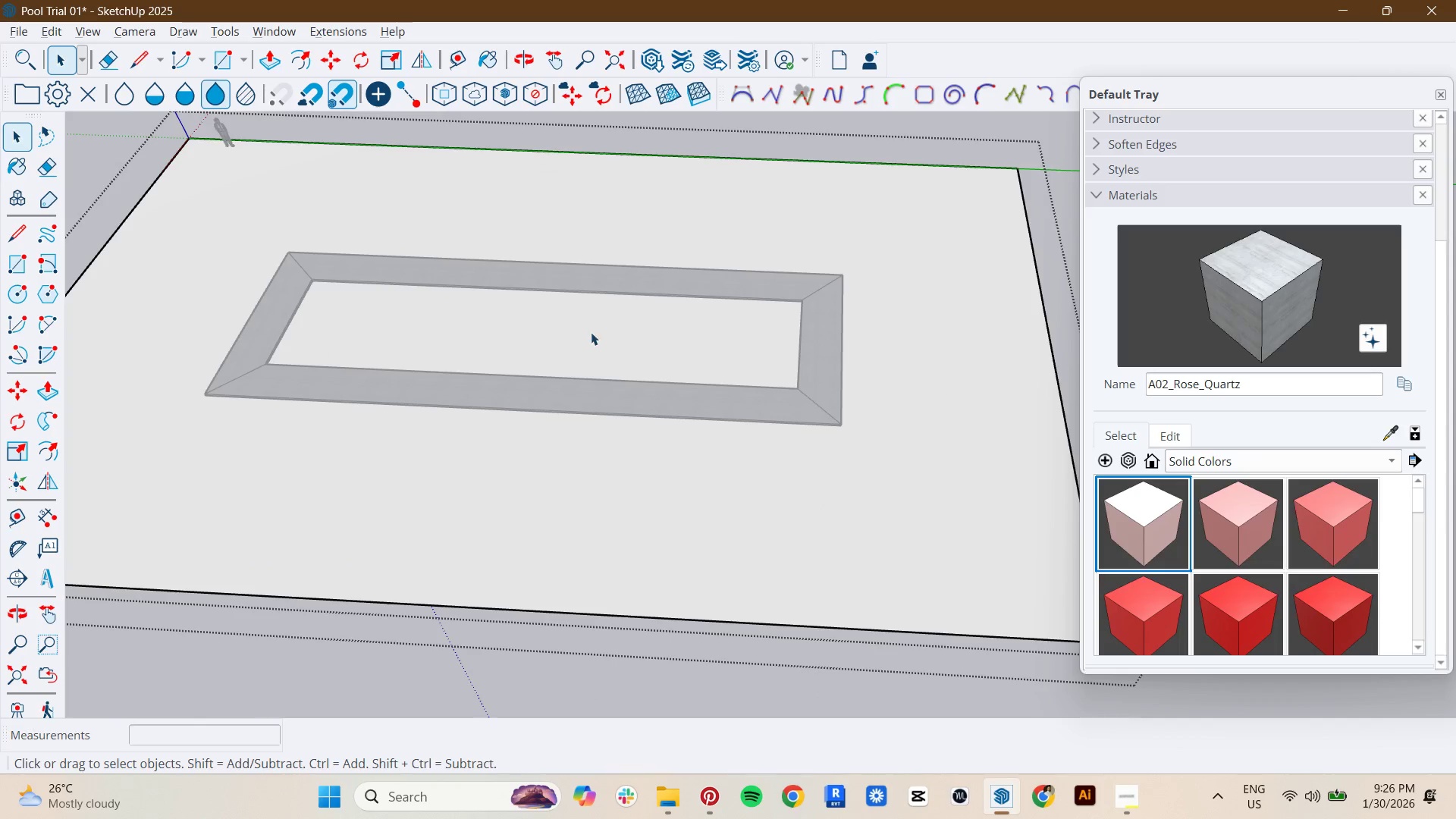 
key(F)
 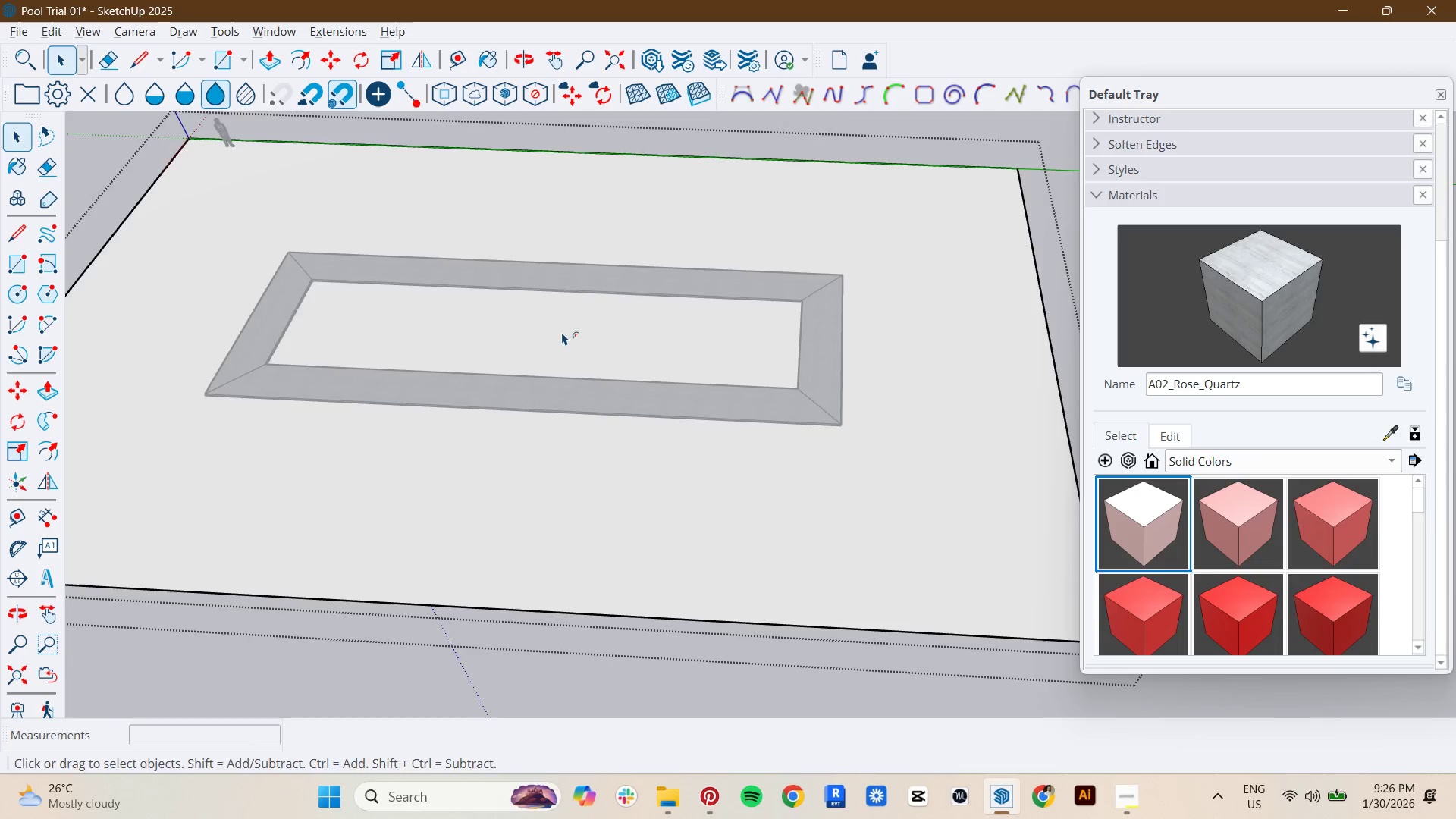 
scroll: coordinate [550, 332], scroll_direction: up, amount: 2.0
 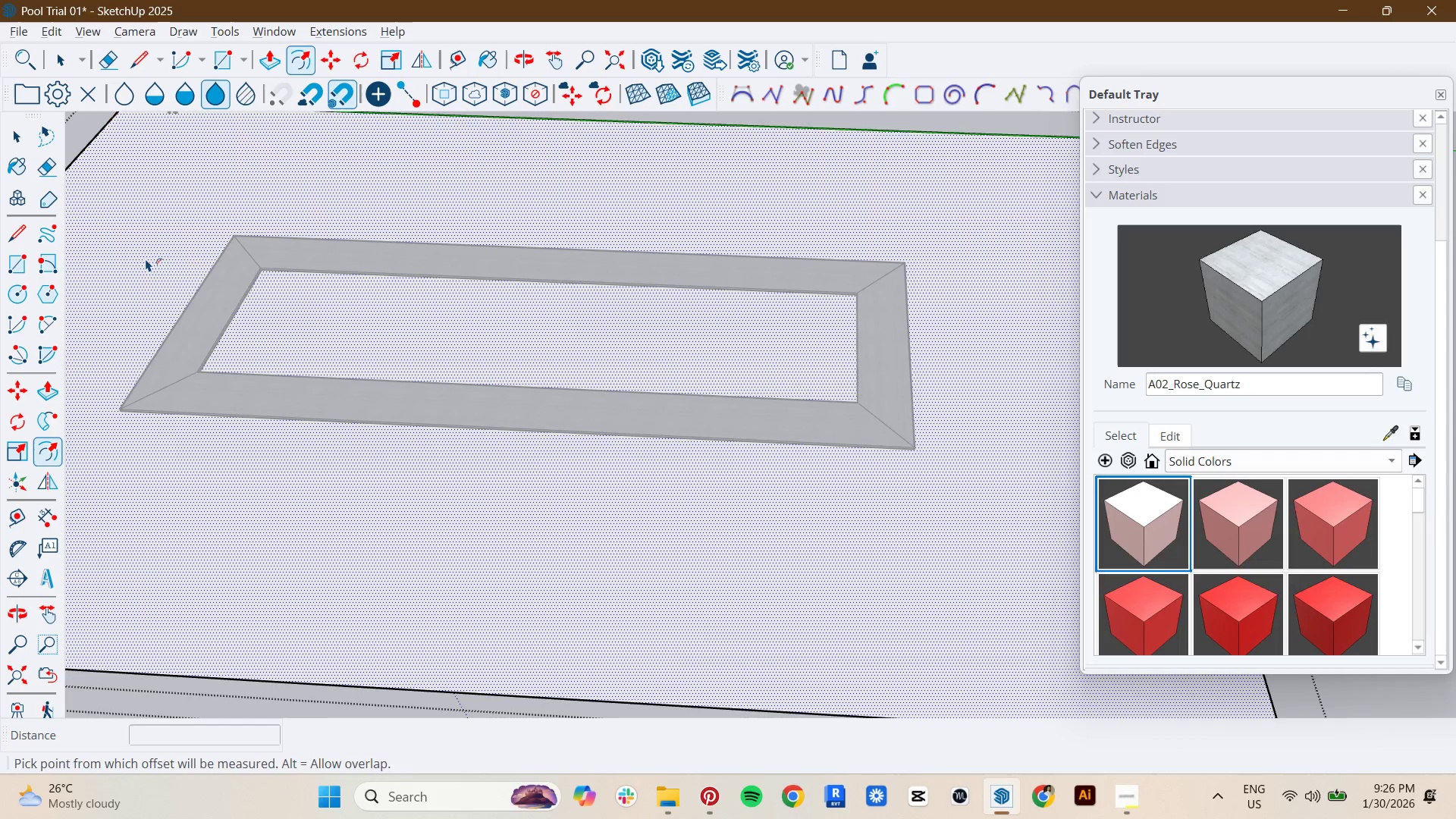 
key(R)
 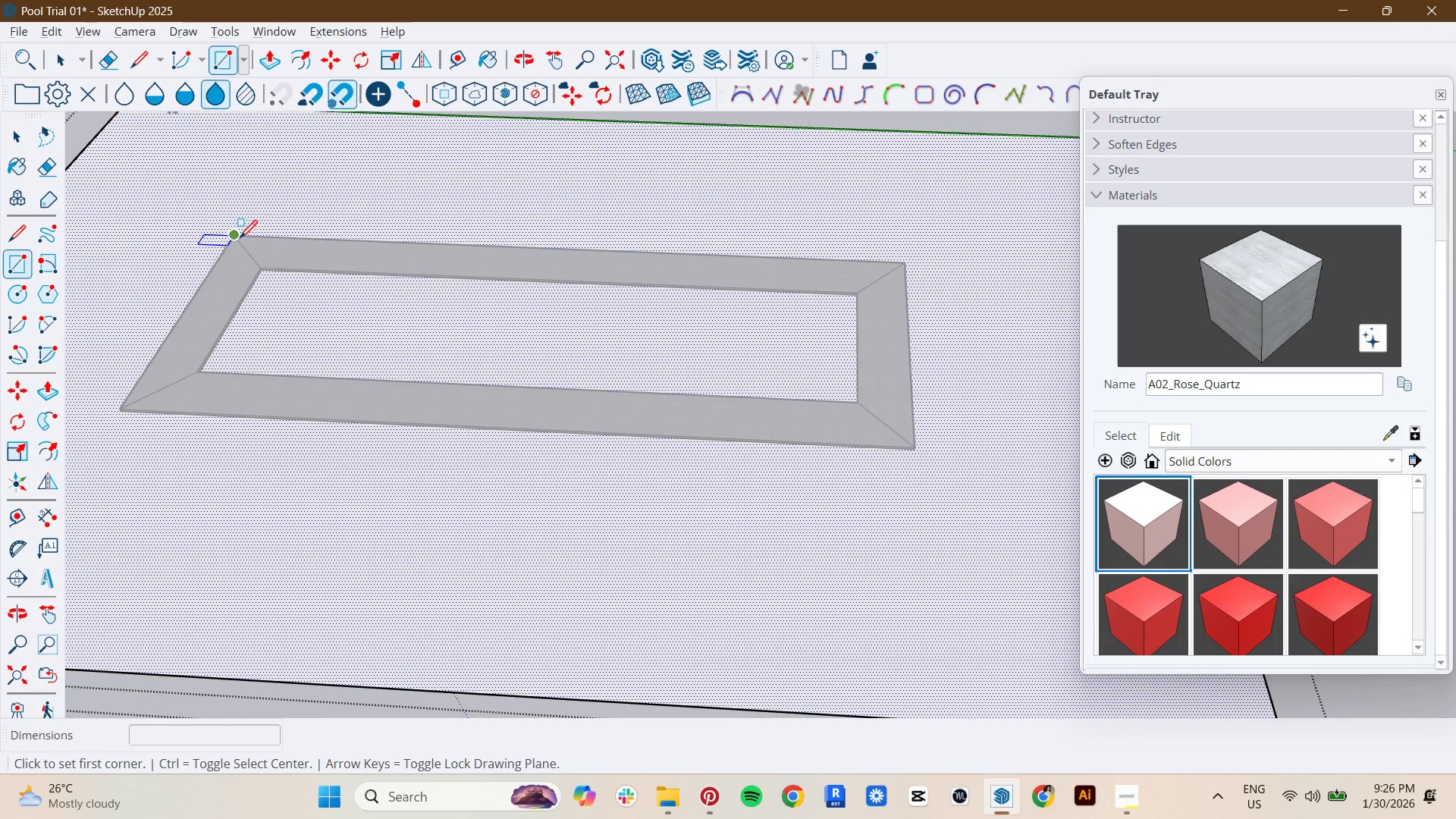 
left_click([236, 240])
 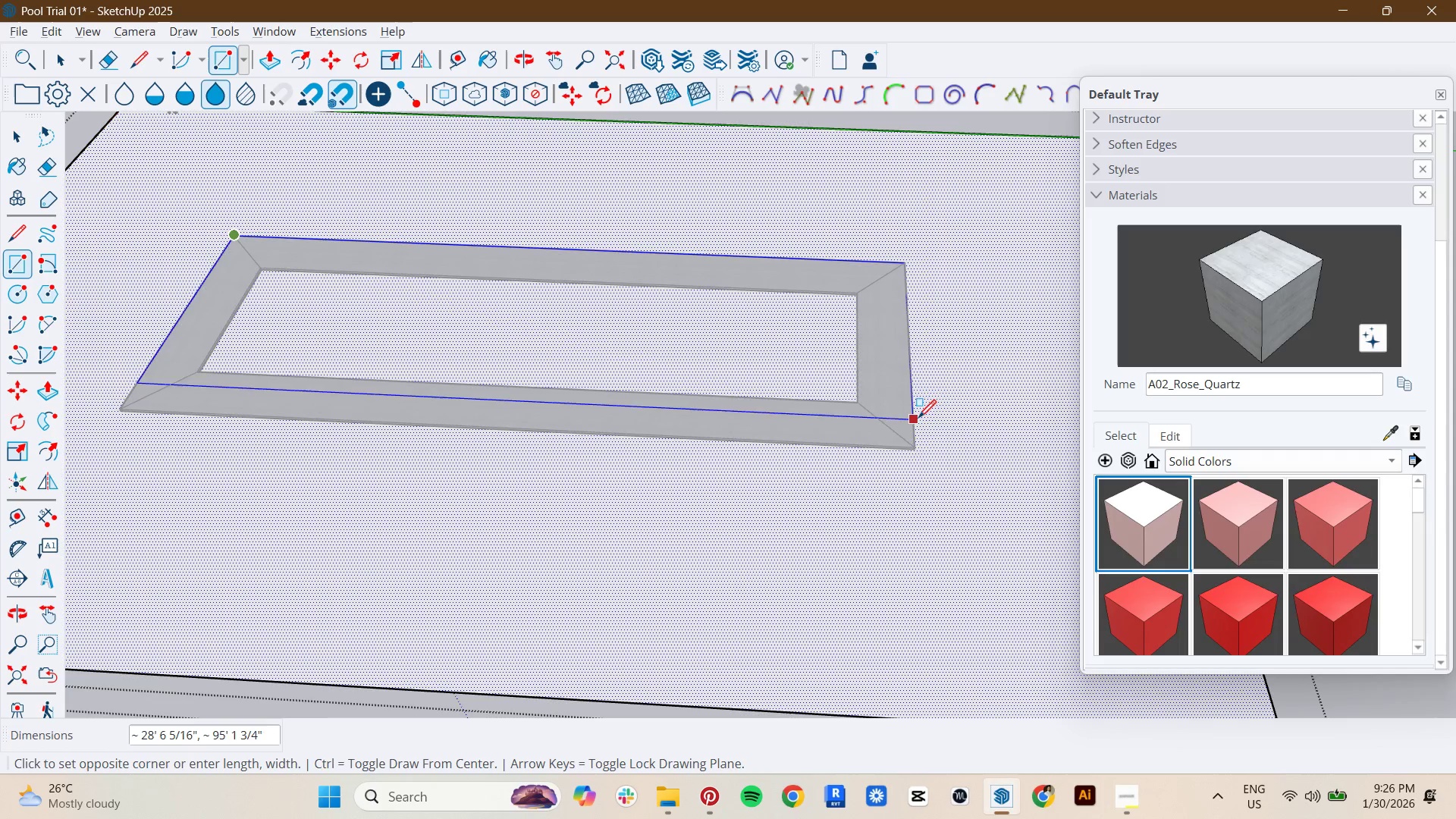 
left_click([913, 422])
 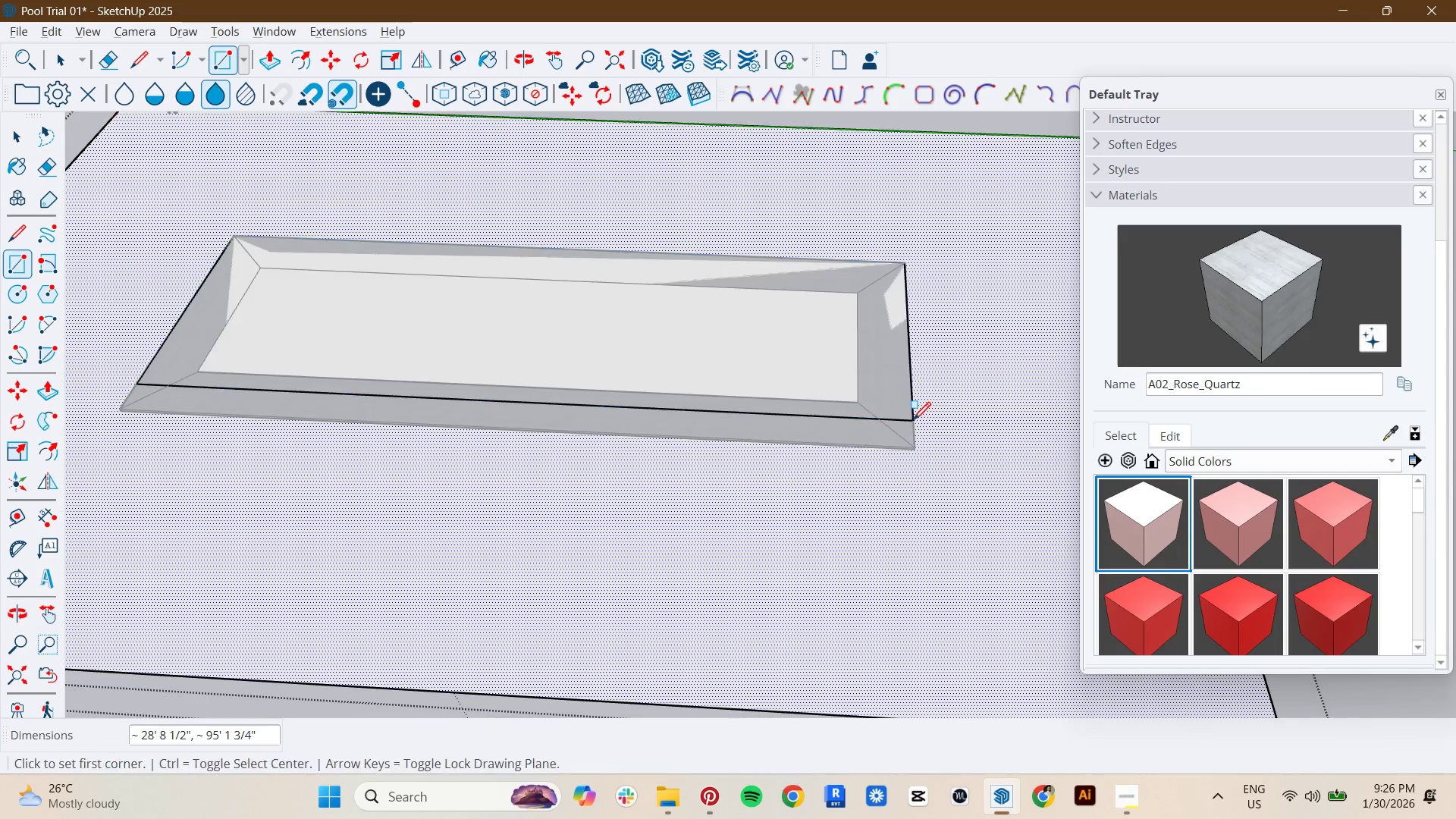 
key(Space)
 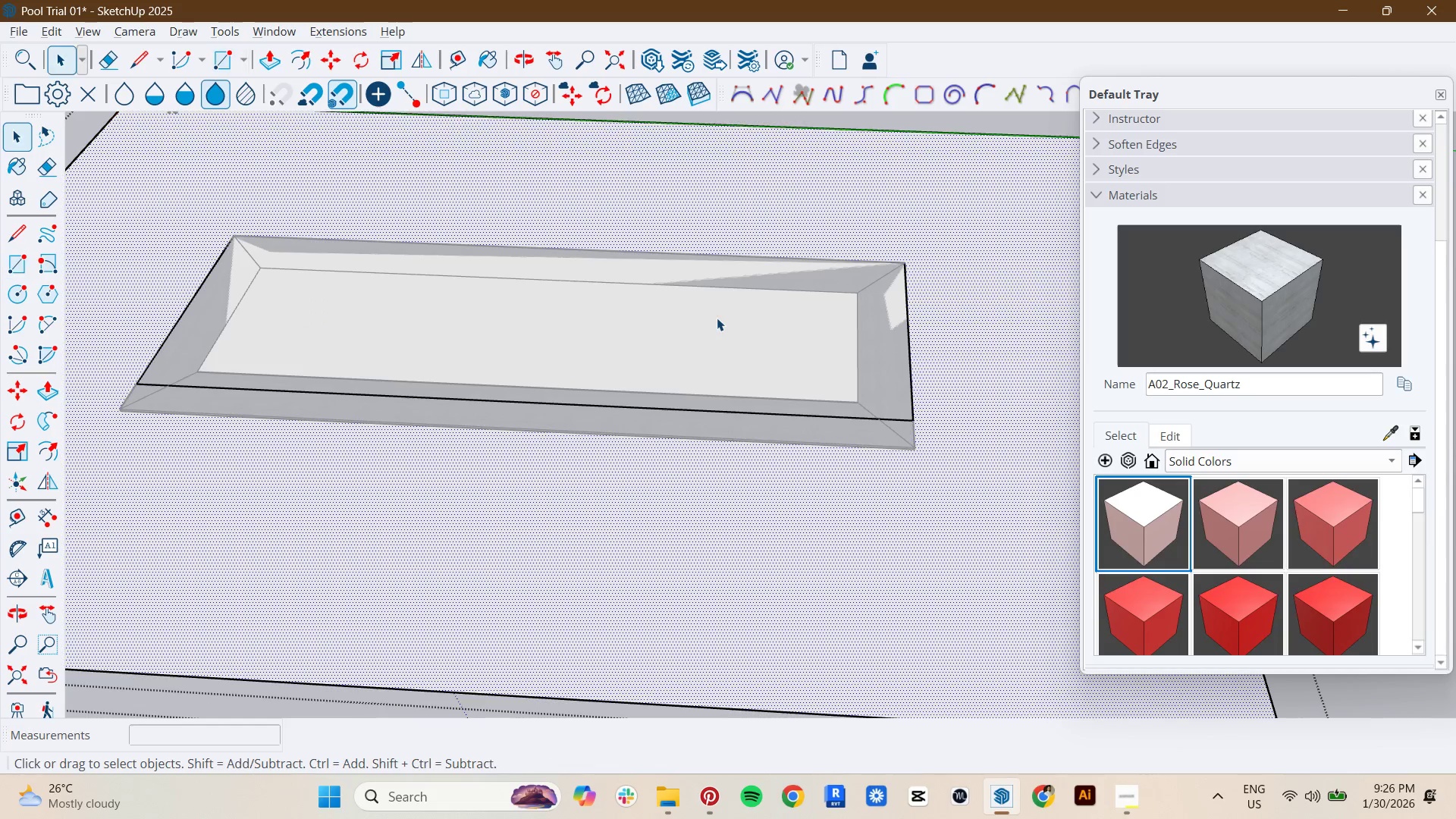 
double_click([717, 318])
 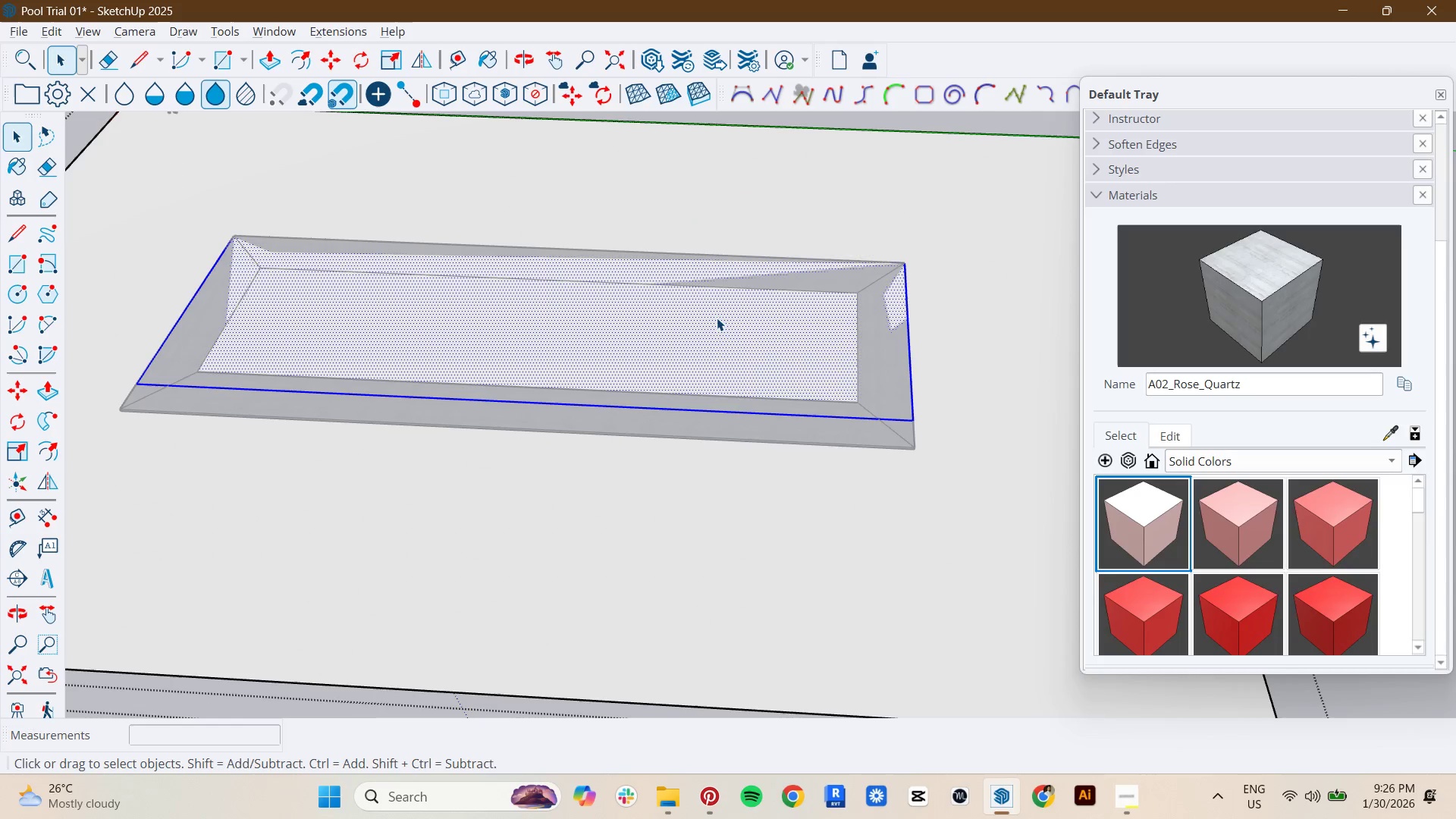 
right_click([717, 318])
 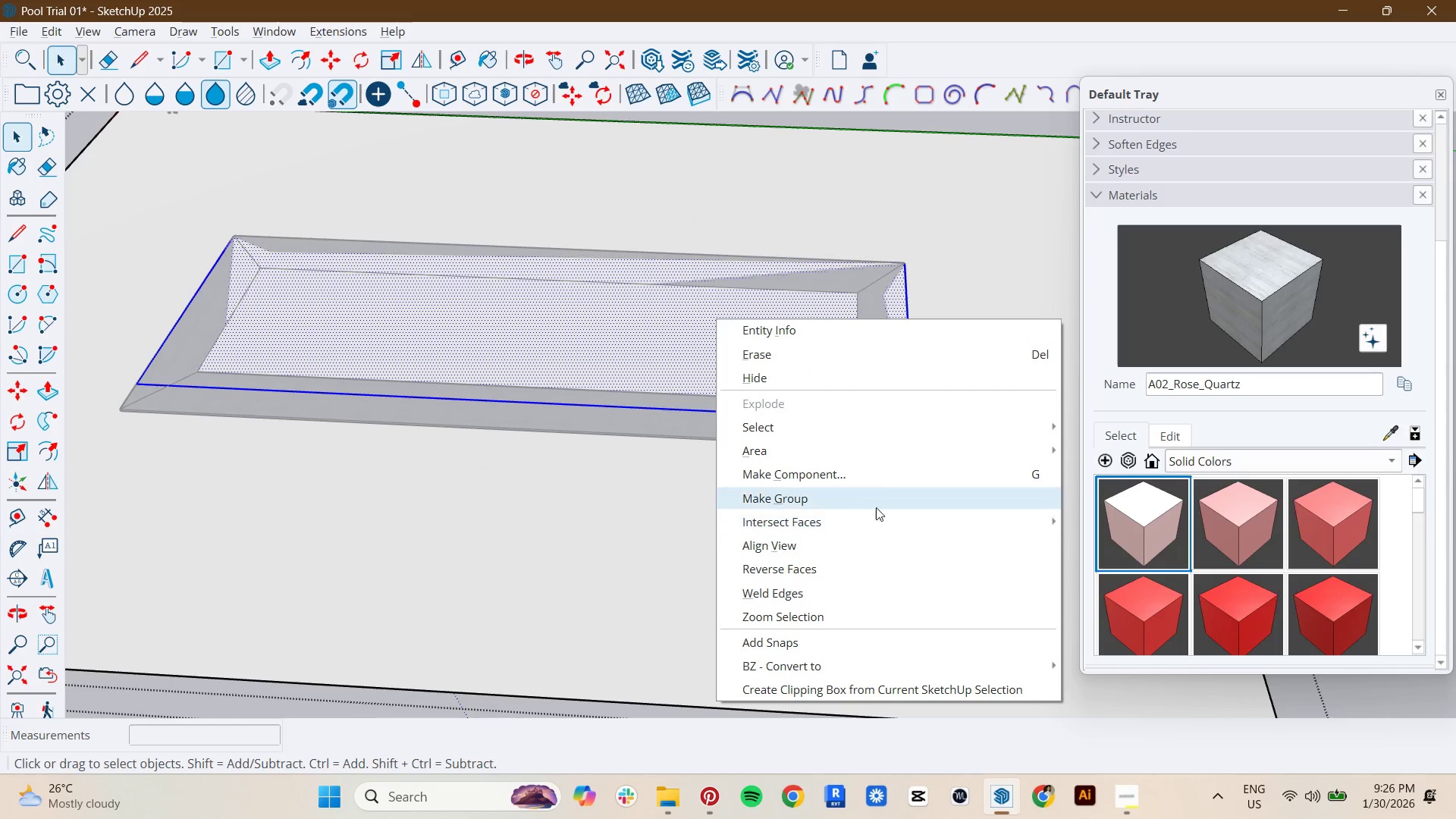 
key(Escape)
 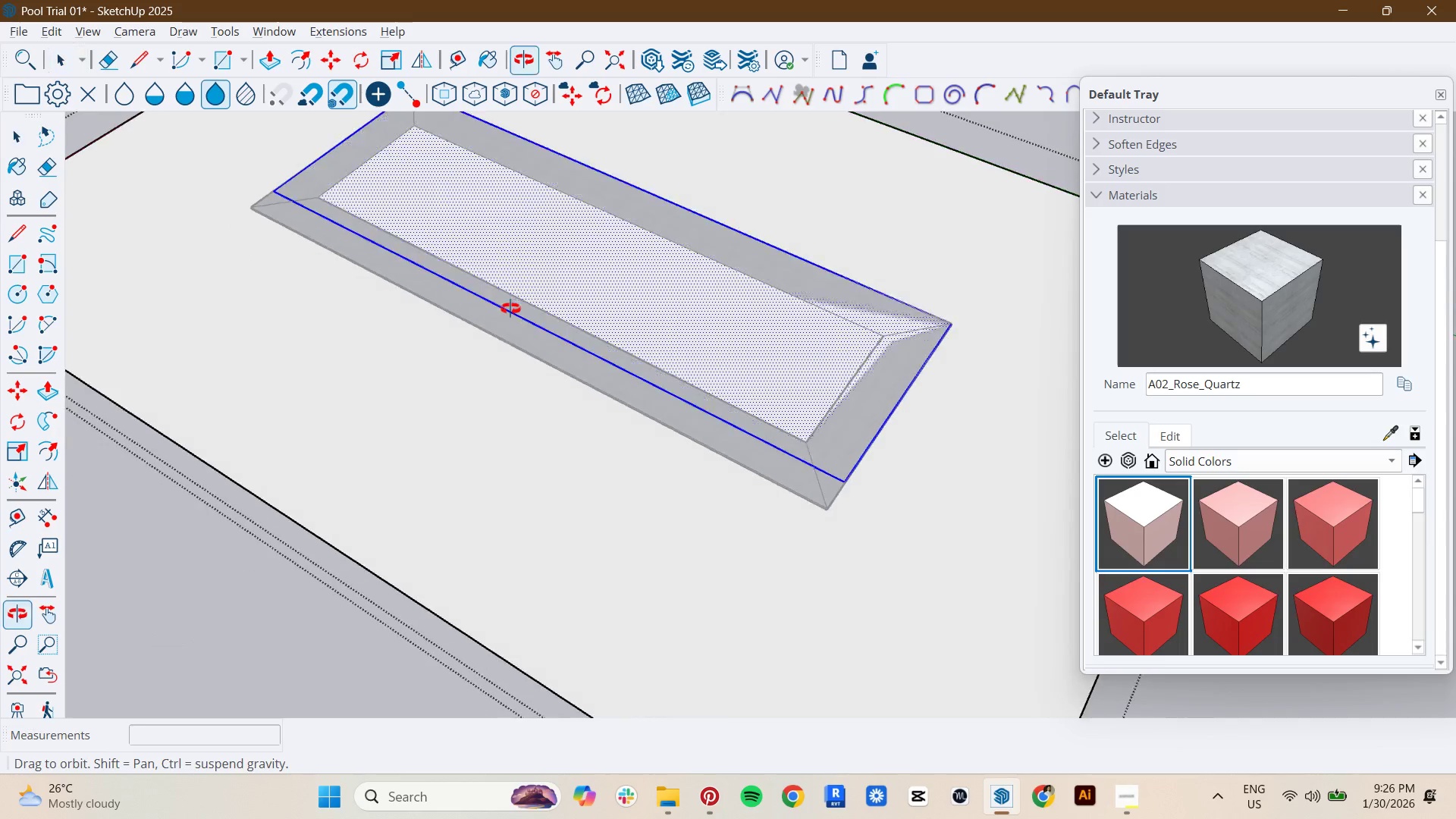 
scroll: coordinate [803, 528], scroll_direction: up, amount: 2.0
 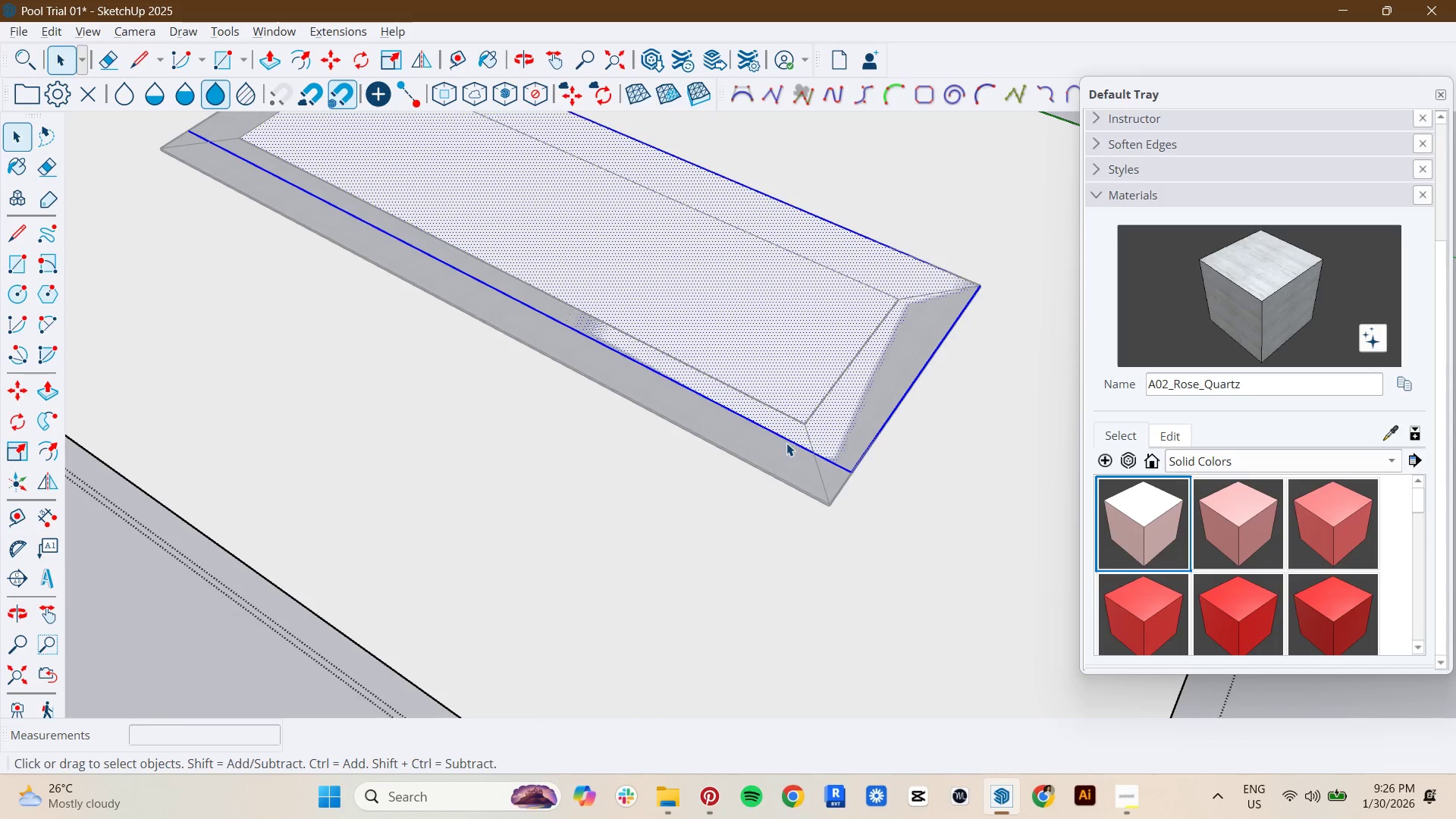 
left_click([786, 442])
 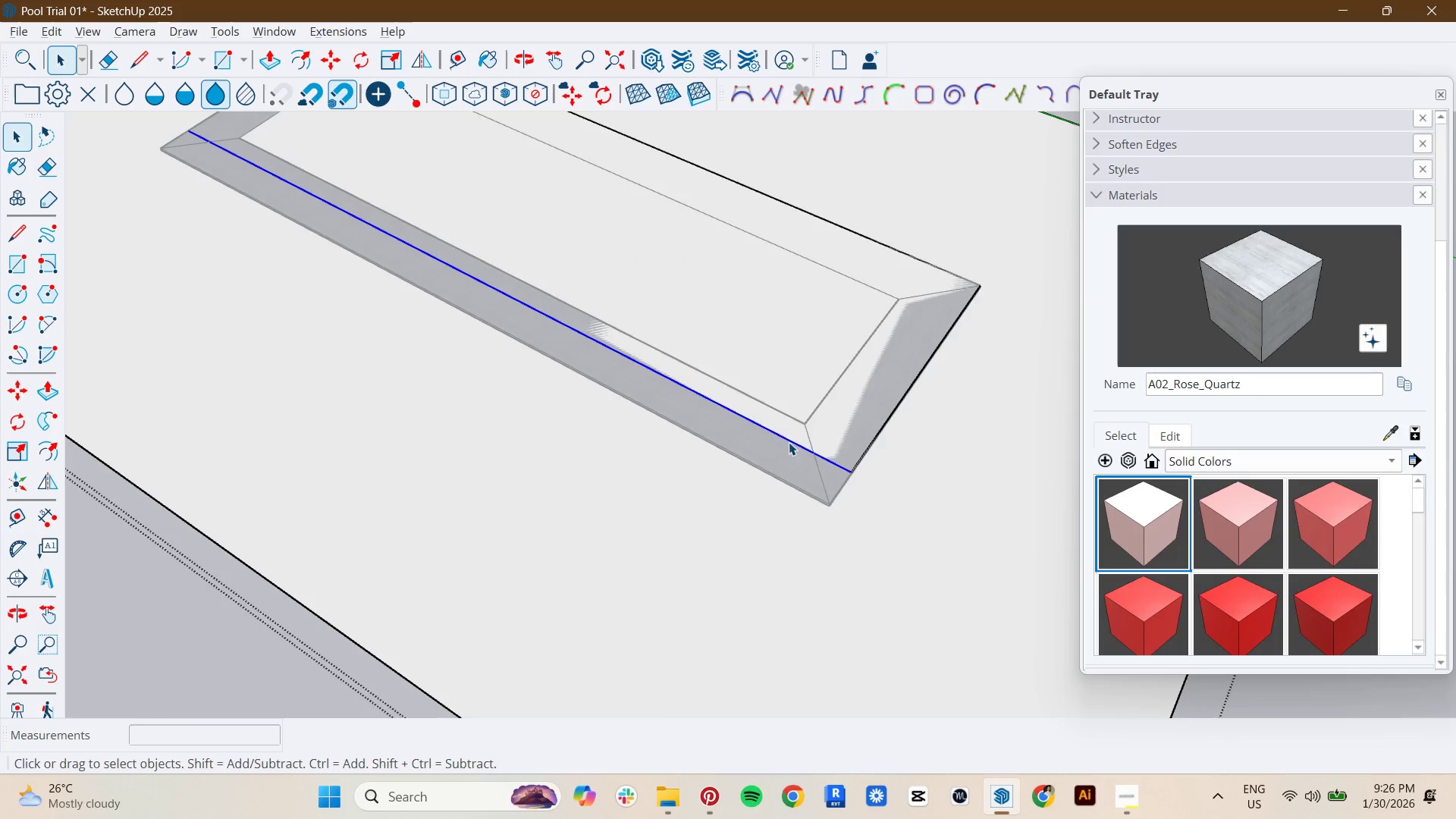 
key(Shift+ShiftLeft)
 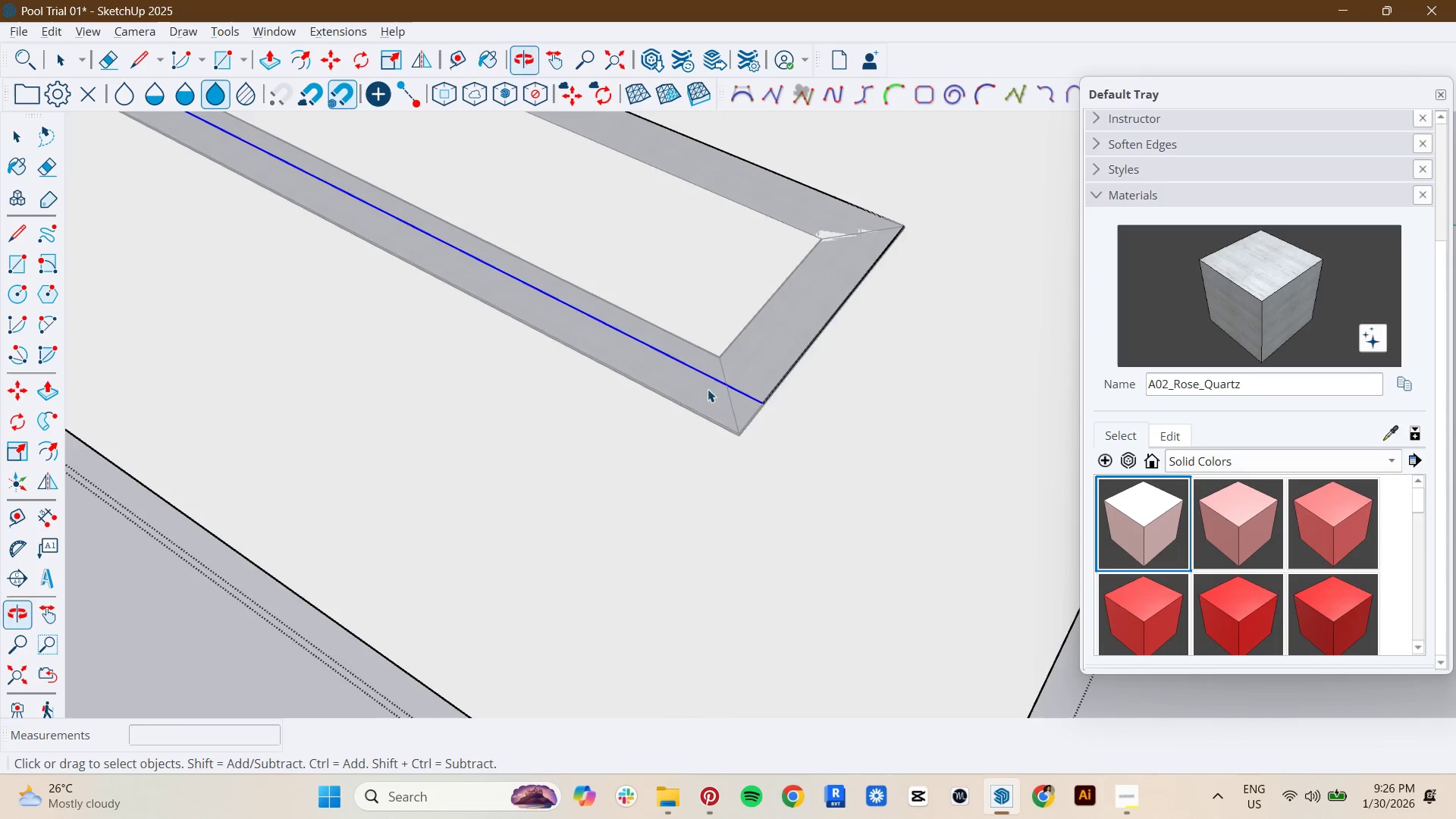 
key(M)
 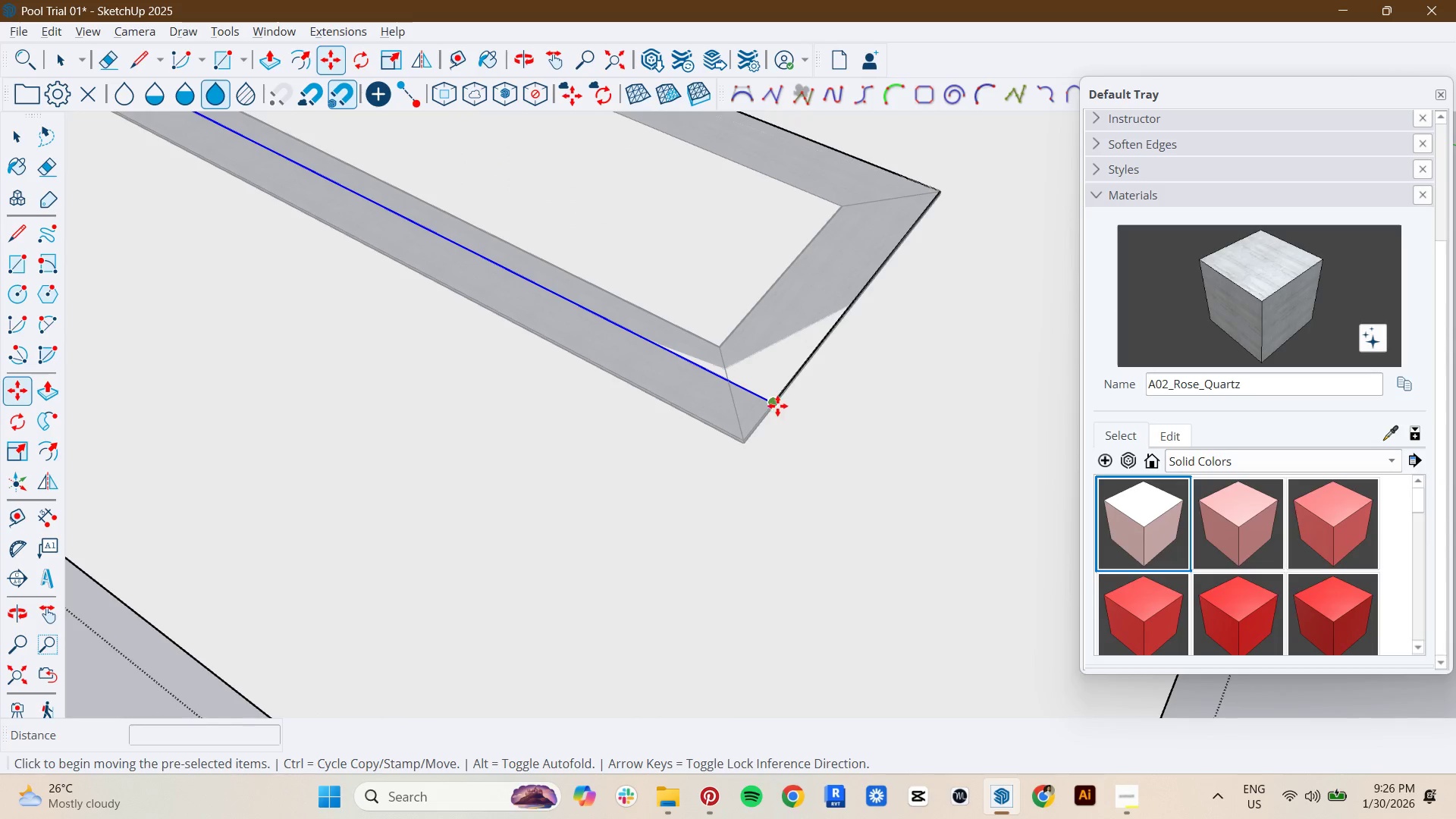 
scroll: coordinate [719, 404], scroll_direction: up, amount: 2.0
 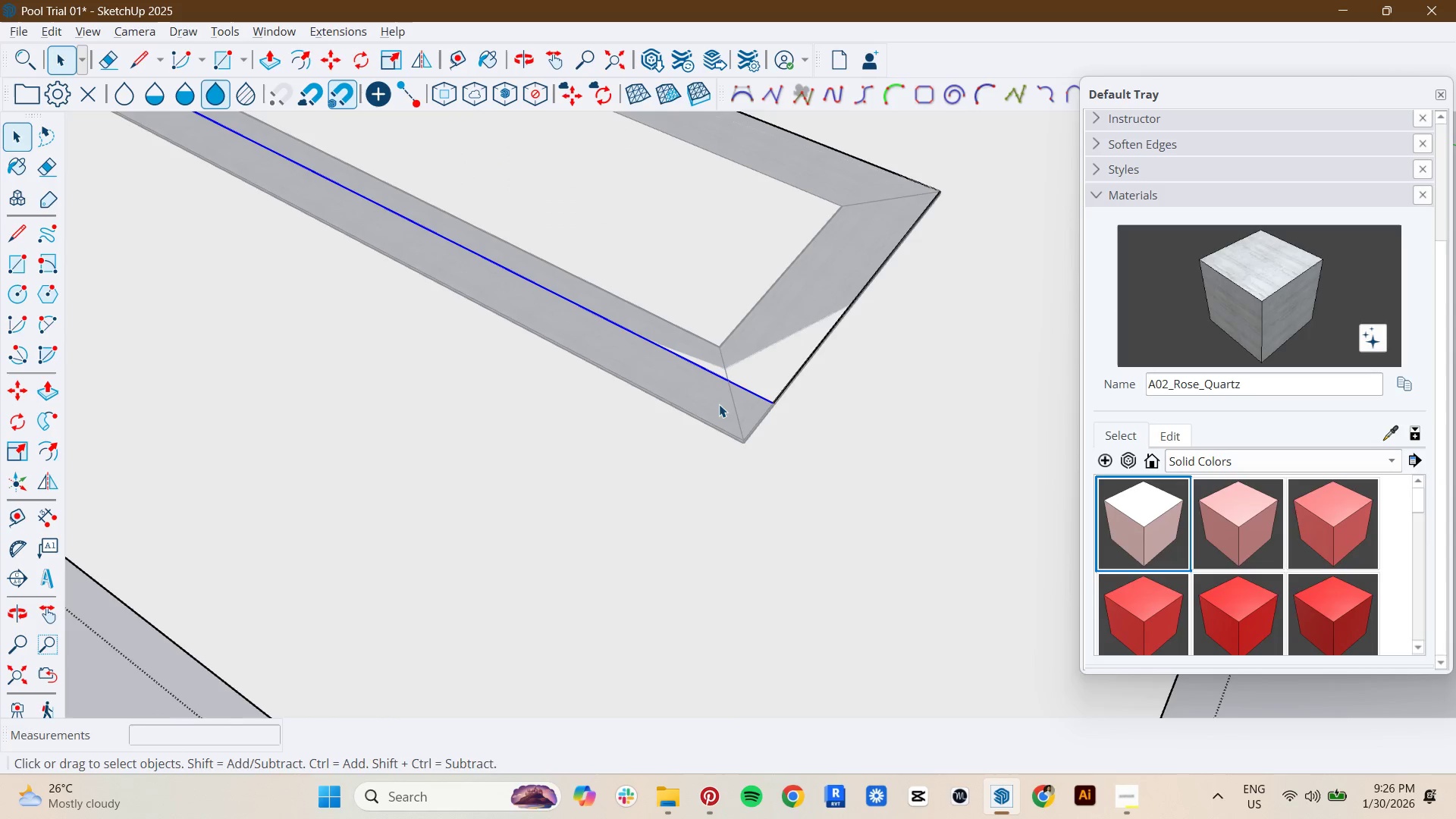 
left_click([777, 406])
 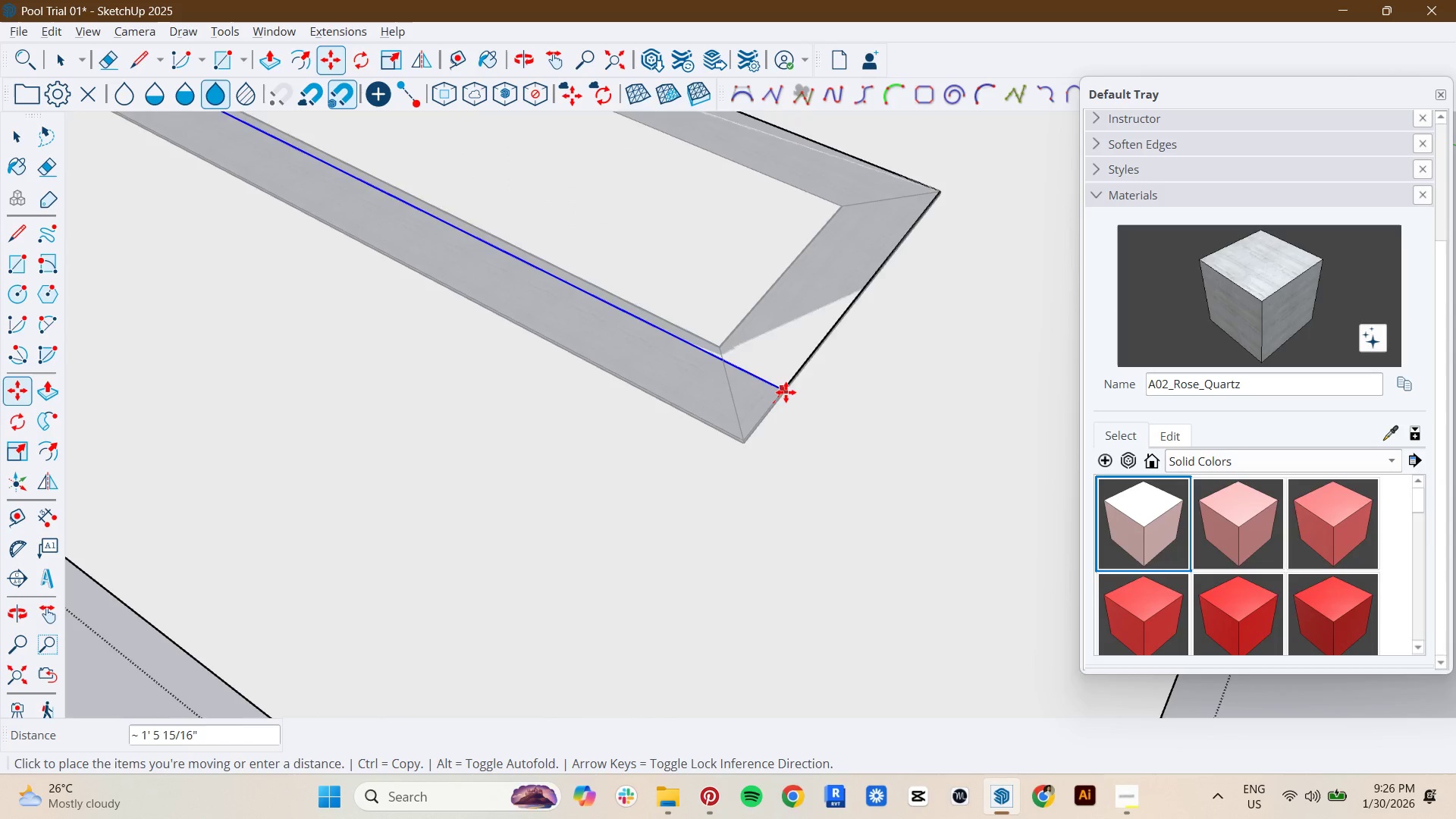 
hold_key(key=ShiftLeft, duration=1.44)
left_click([749, 445])
 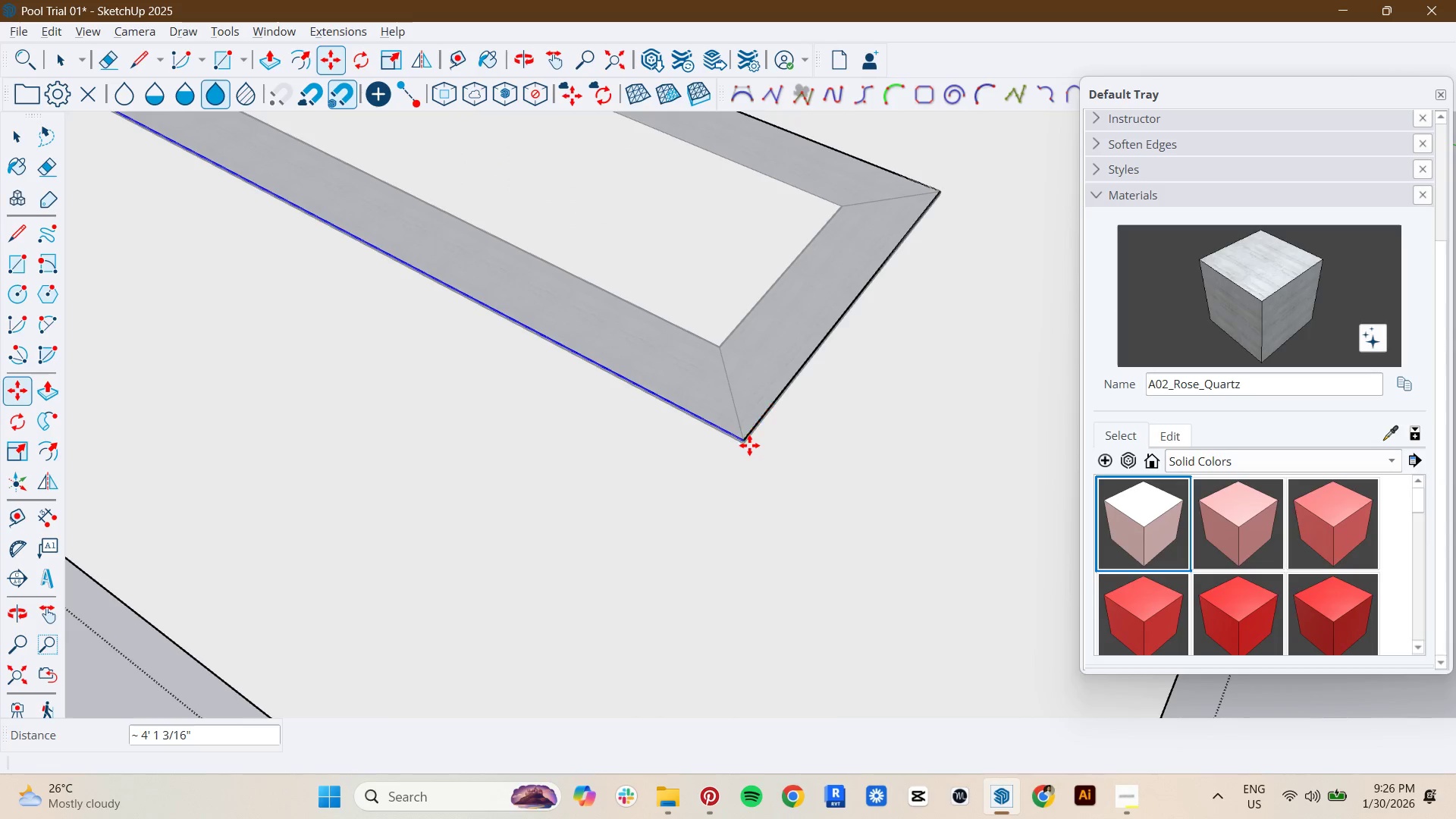 
key(Space)
 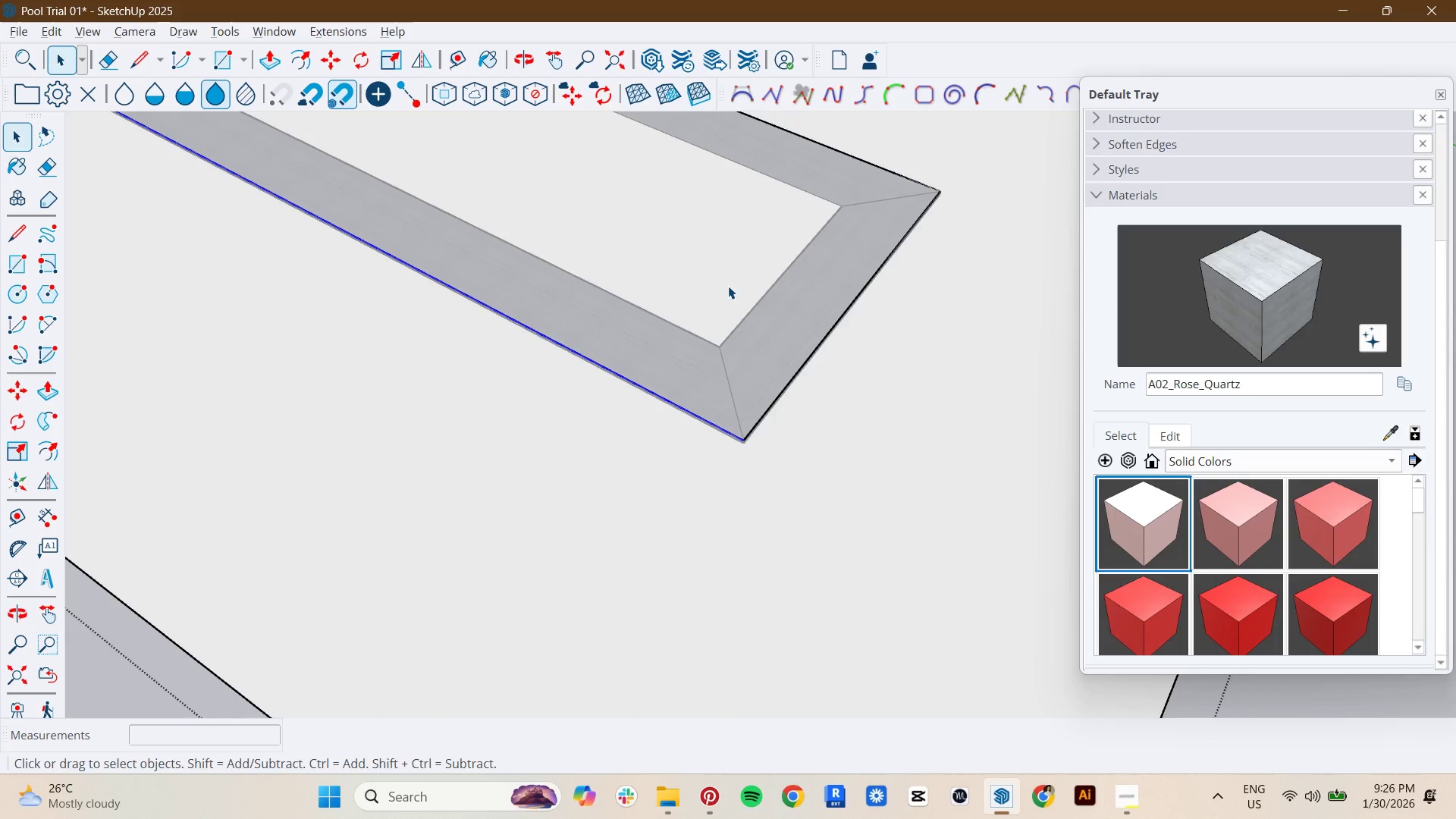 
double_click([728, 286])
 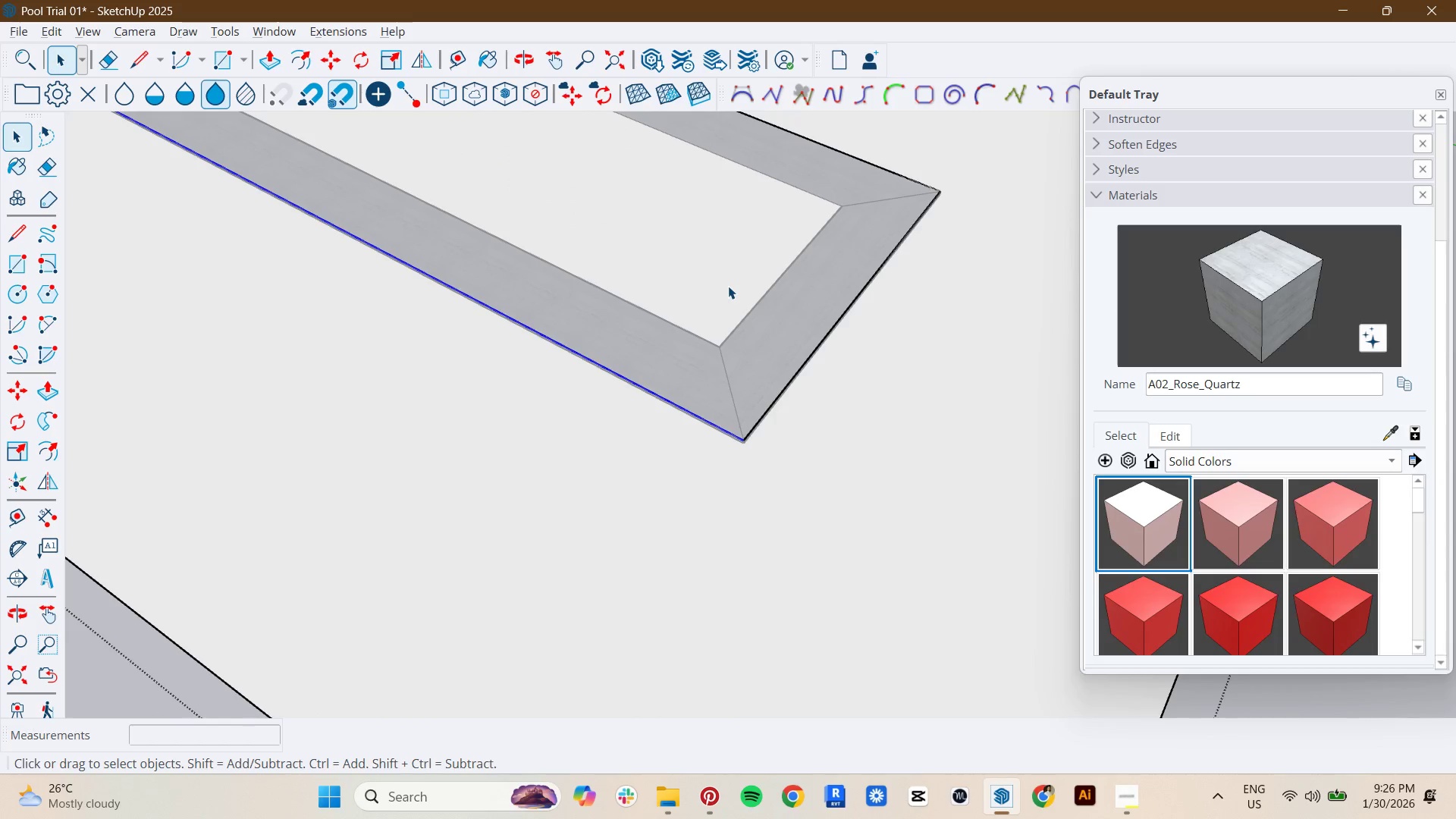 
triple_click([728, 286])
 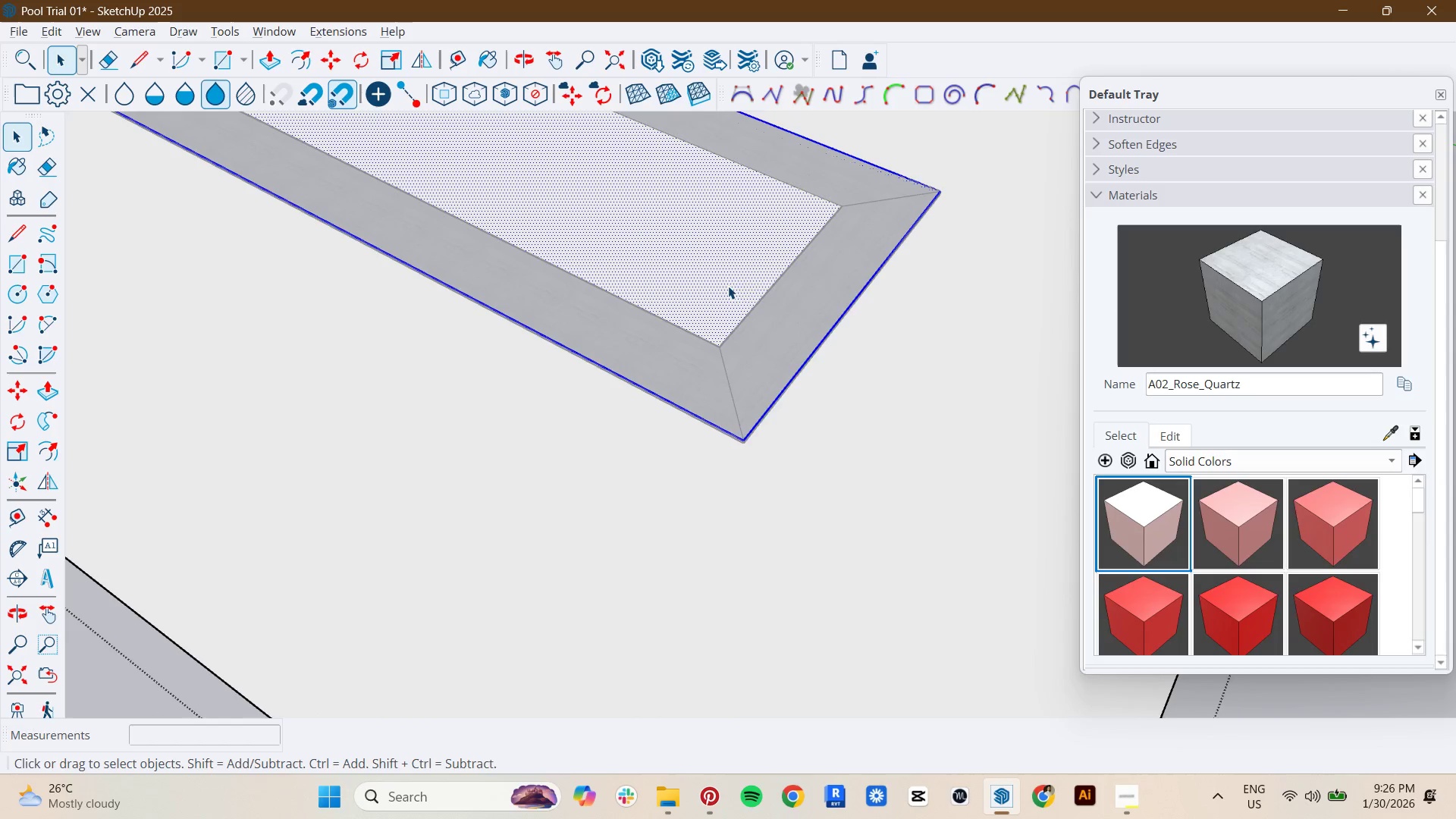 
right_click([728, 286])
 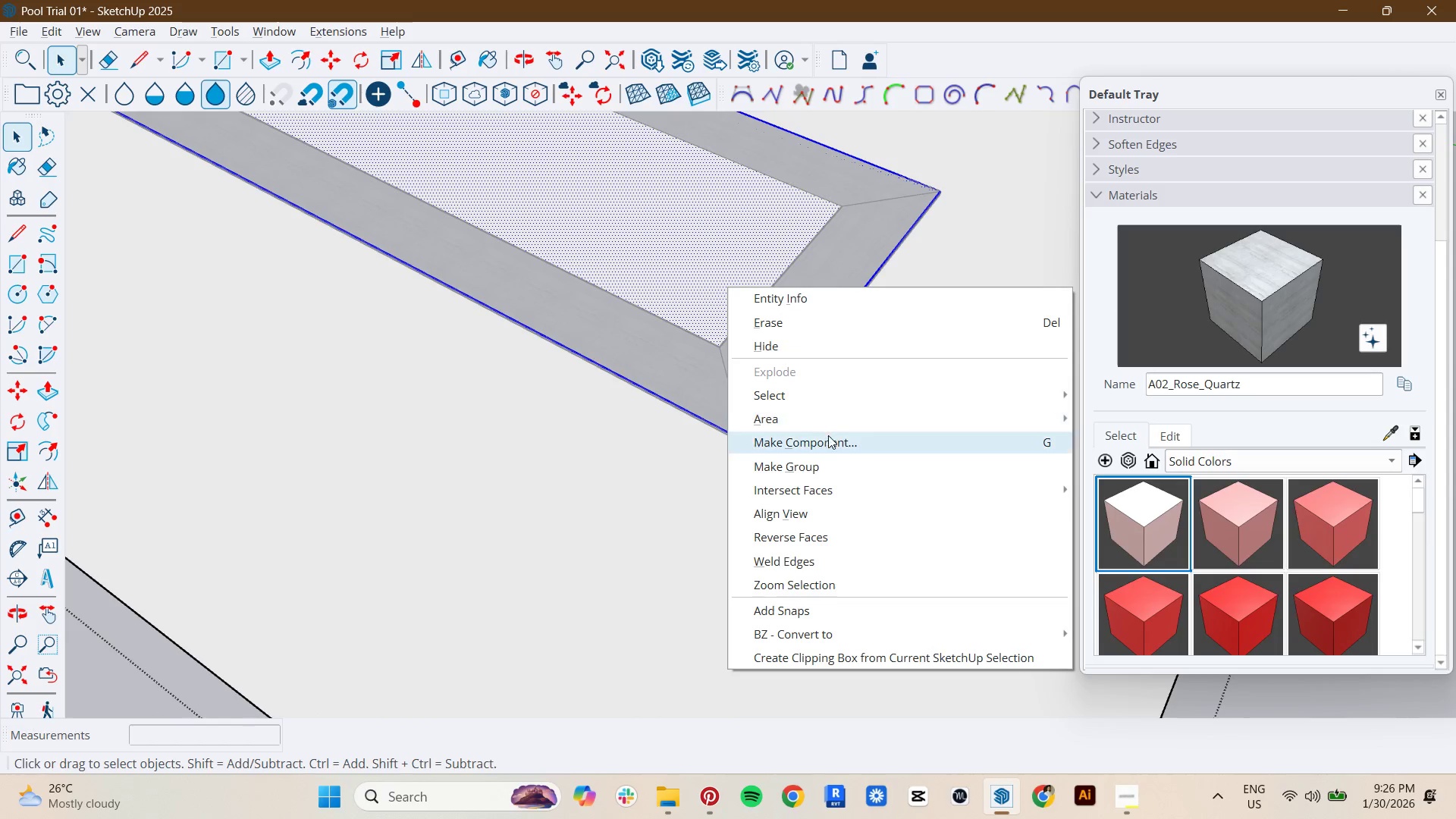 
key(Escape)
 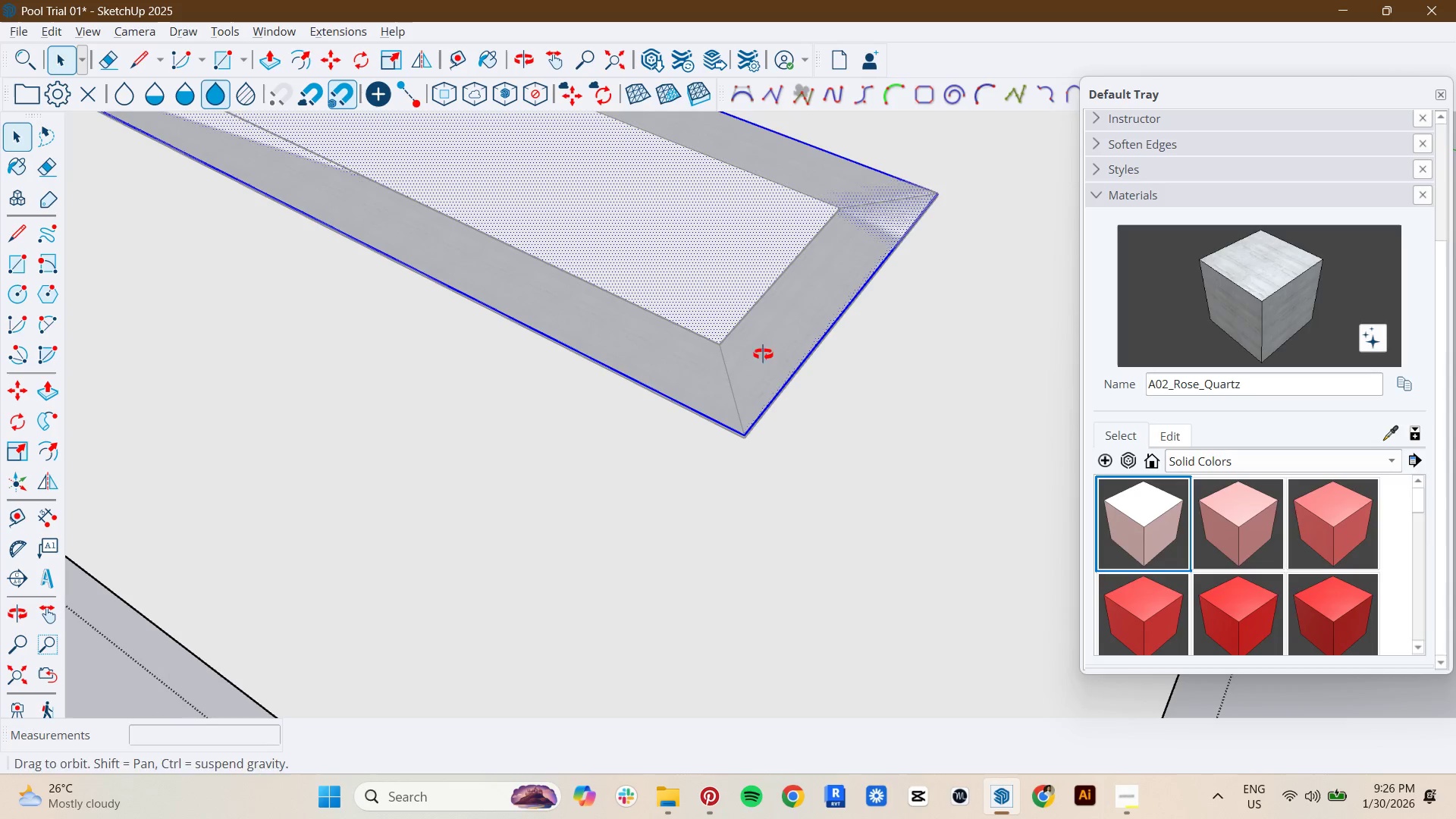 
key(M)
 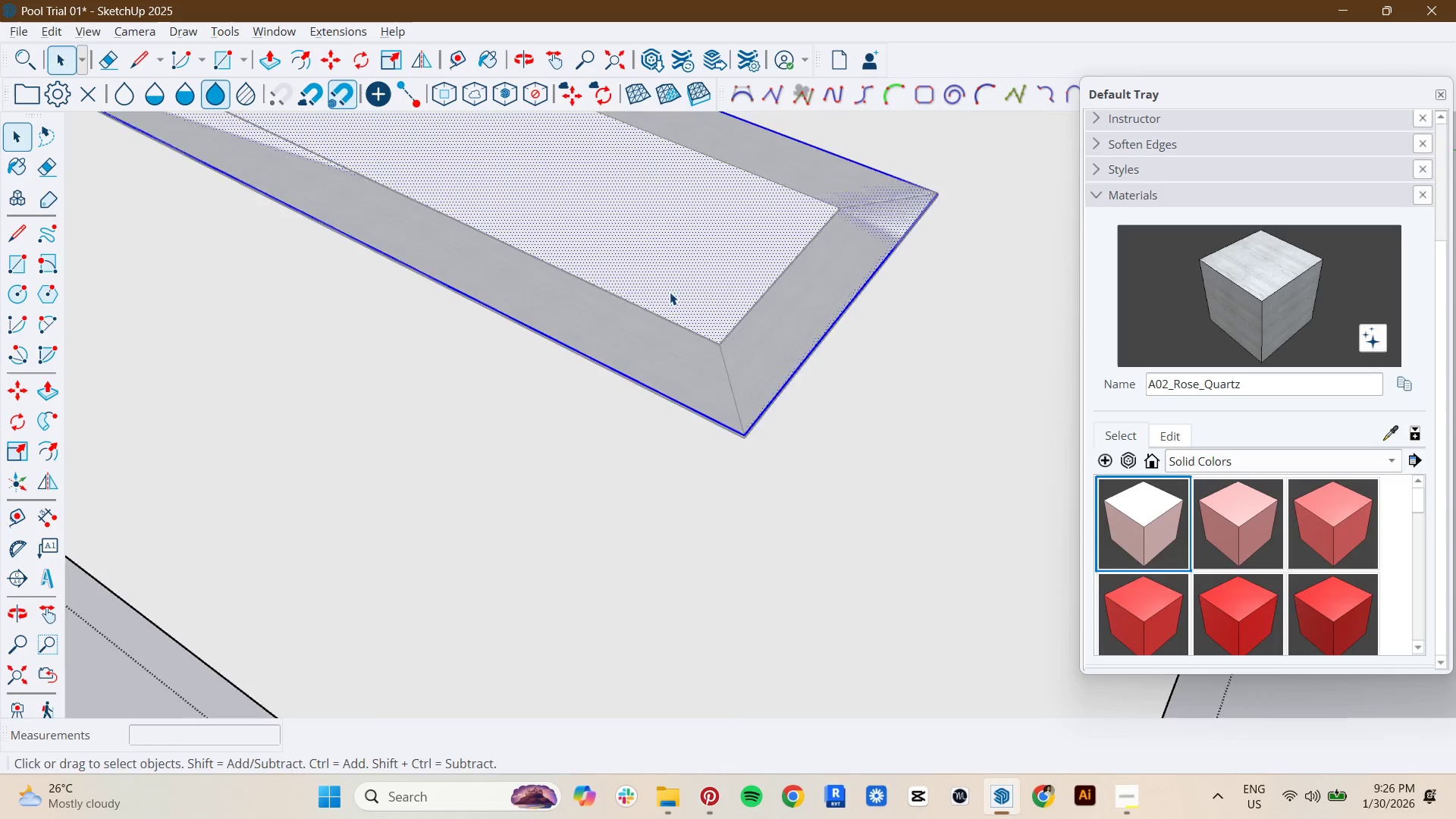 
left_click([645, 253])
 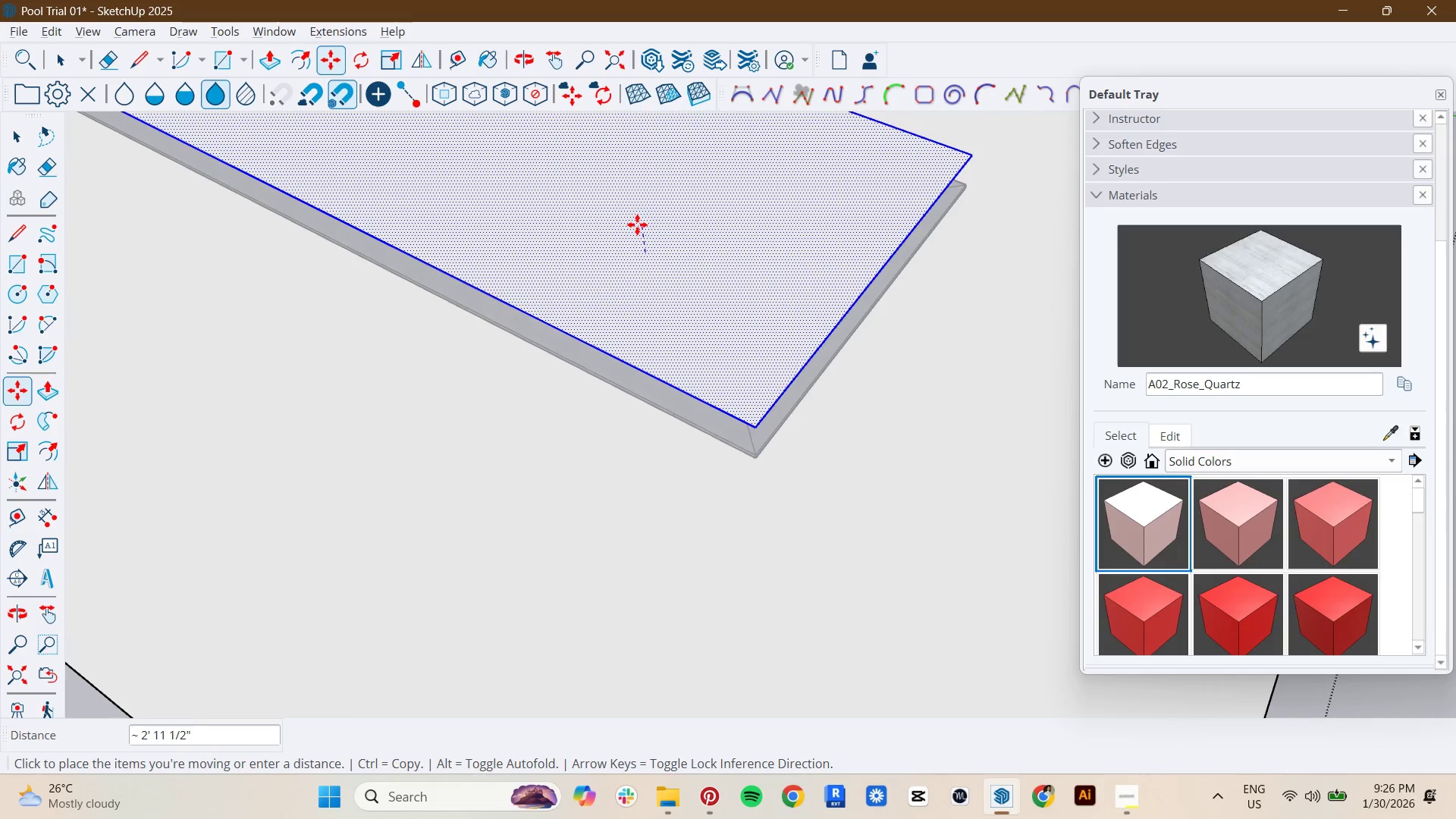 
scroll: coordinate [655, 281], scroll_direction: up, amount: 1.0
 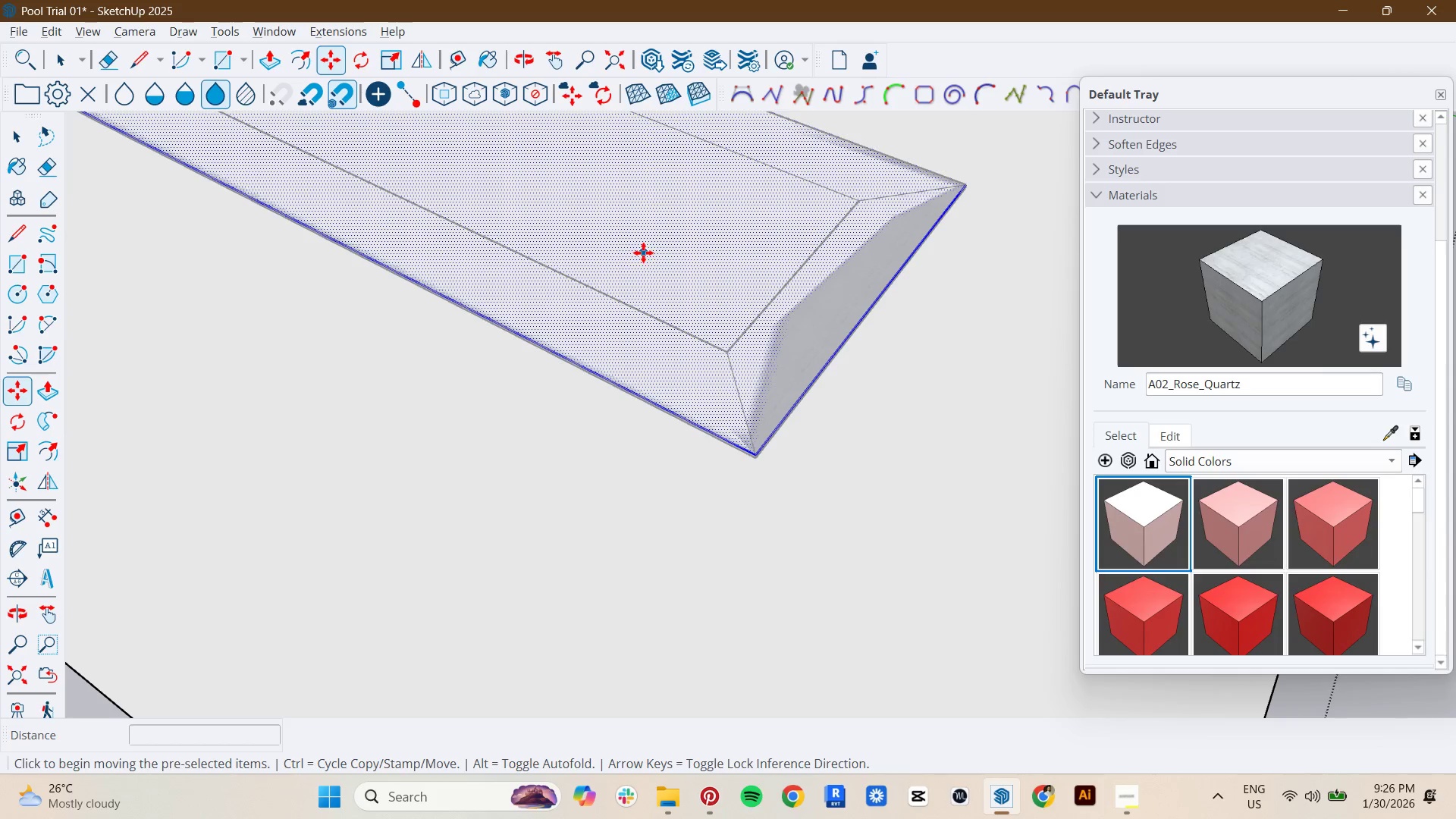 
hold_key(key=ShiftLeft, duration=0.75)
left_click([973, 608])
 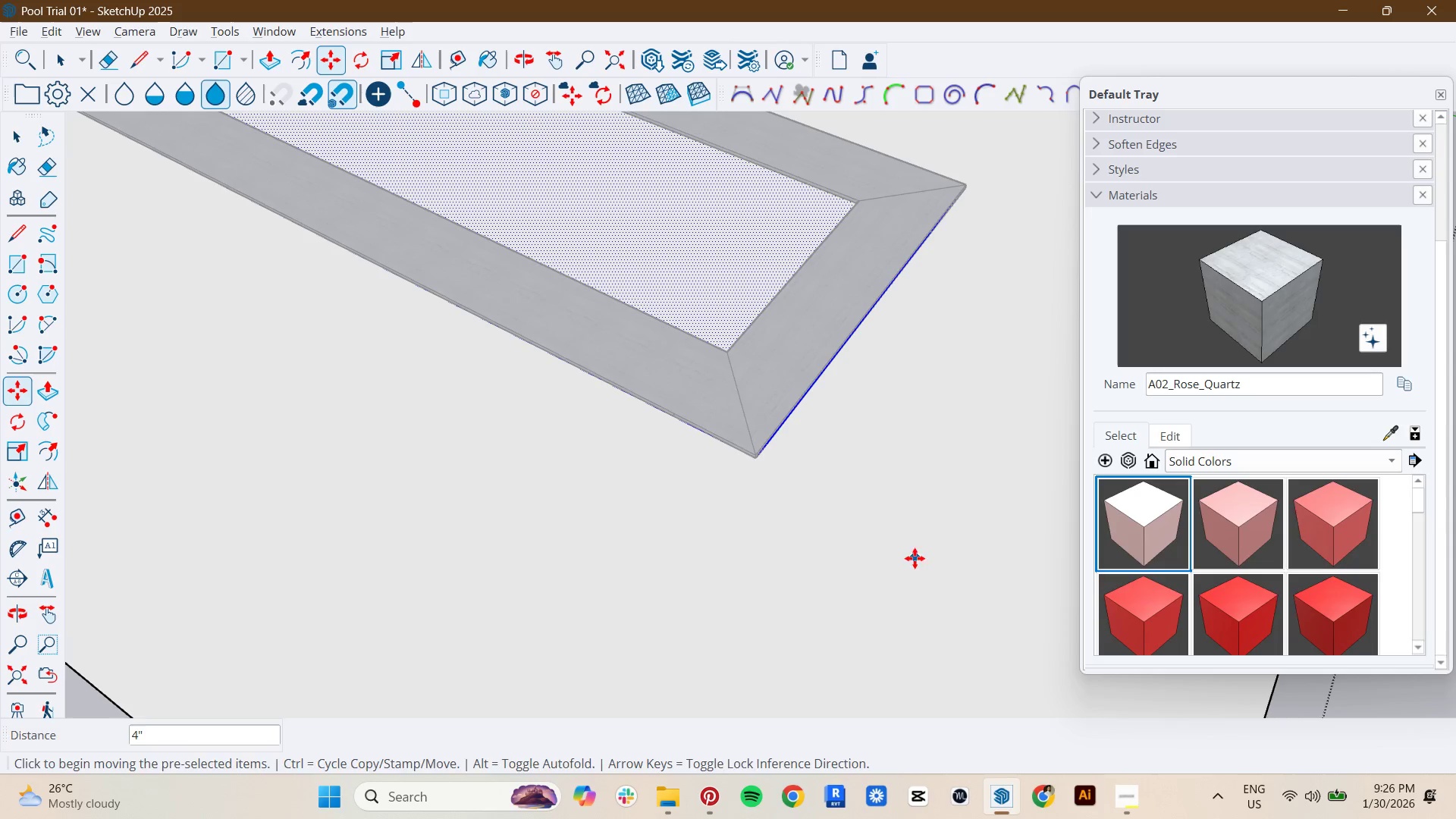 
key(Space)
 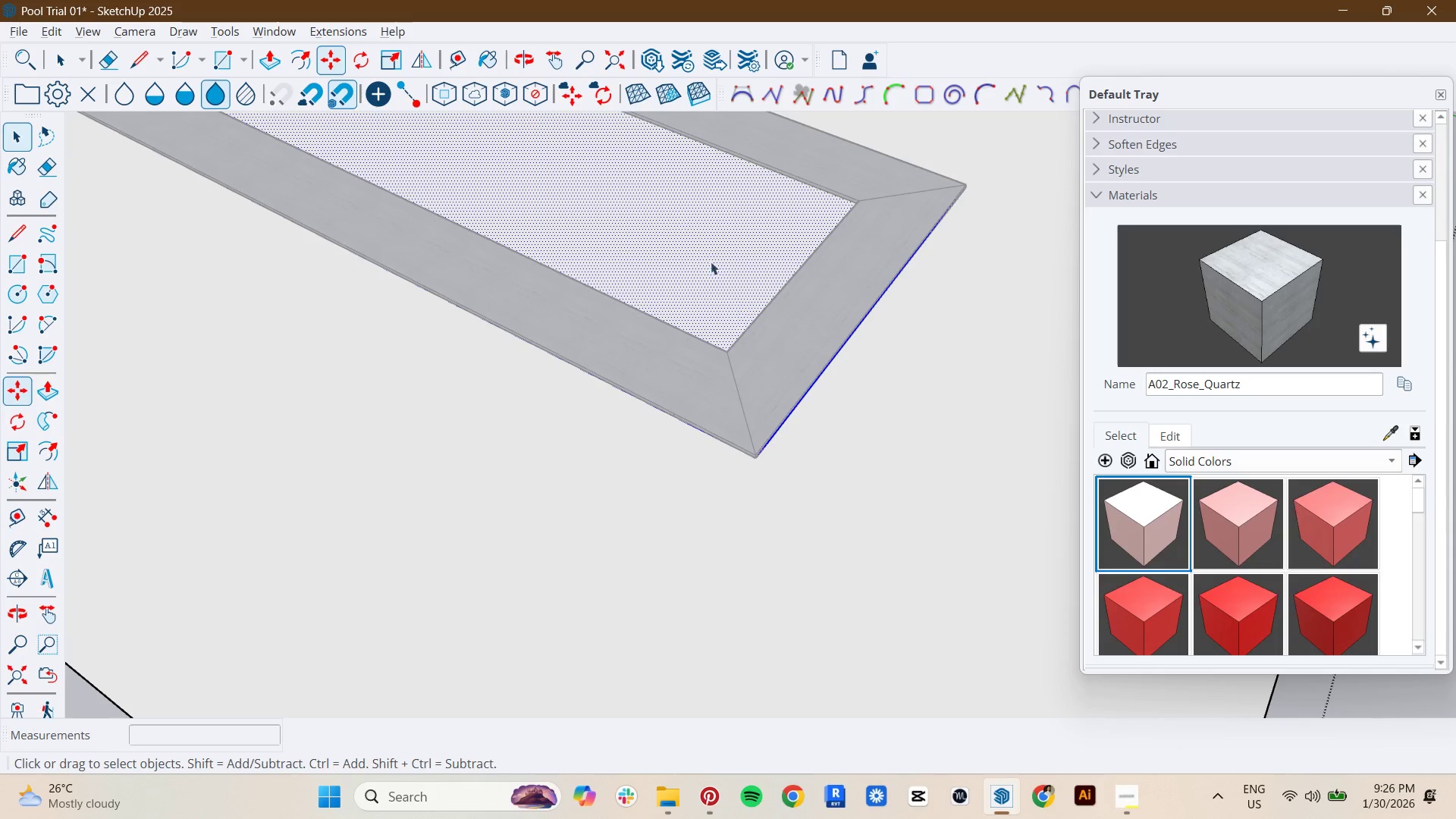 
left_click([682, 215])
 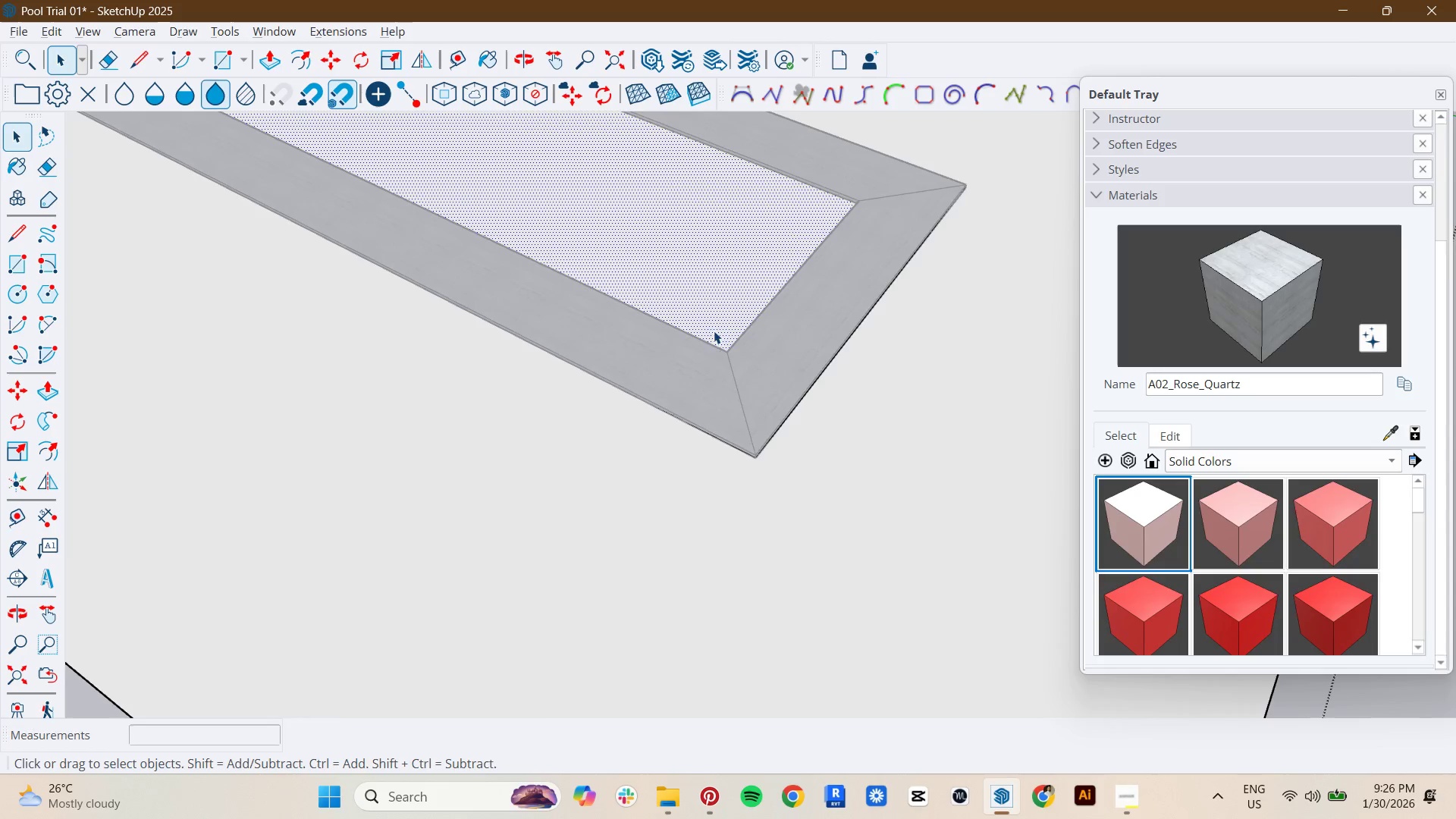 
key(Delete)
 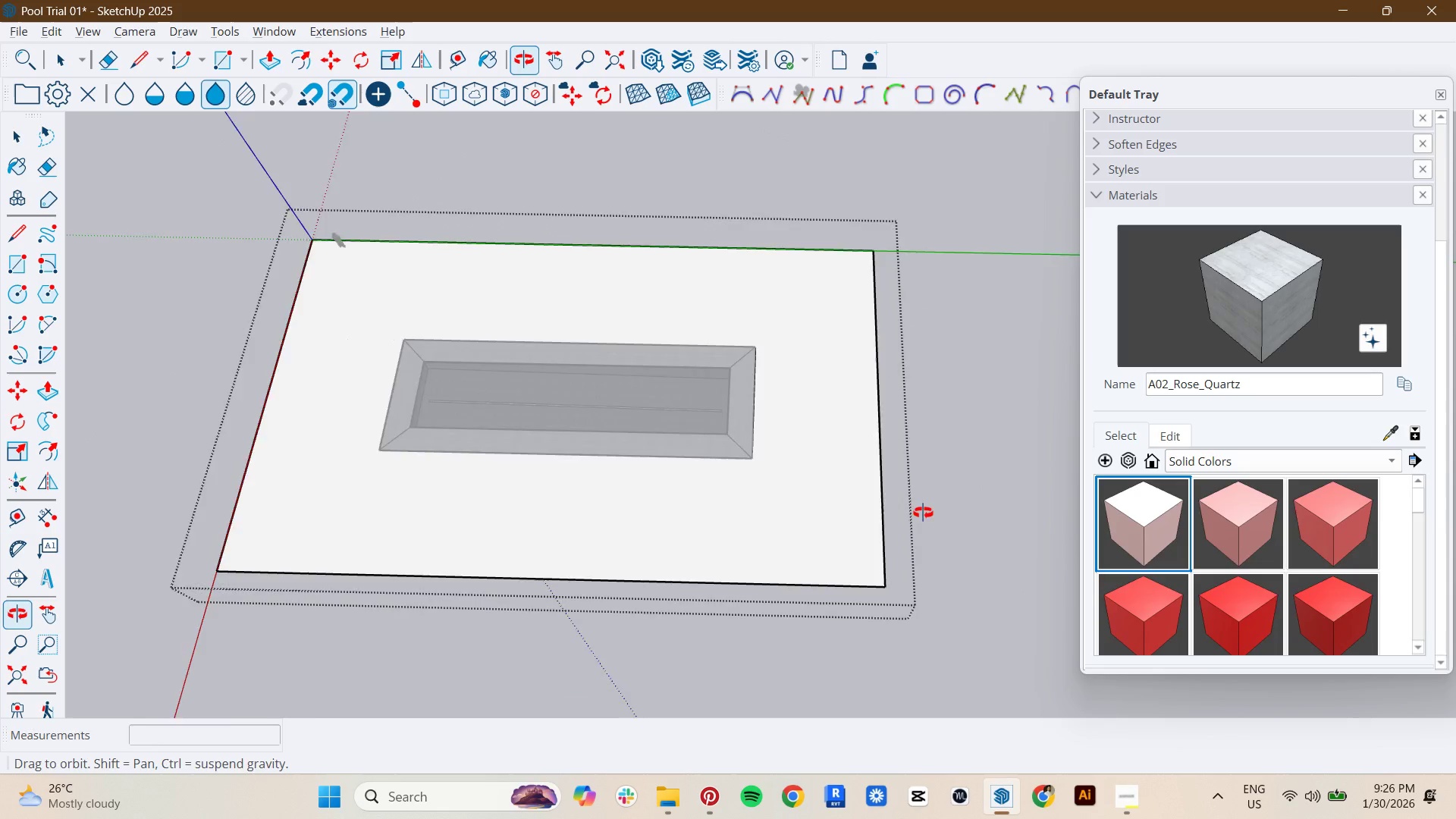 
key(Space)
 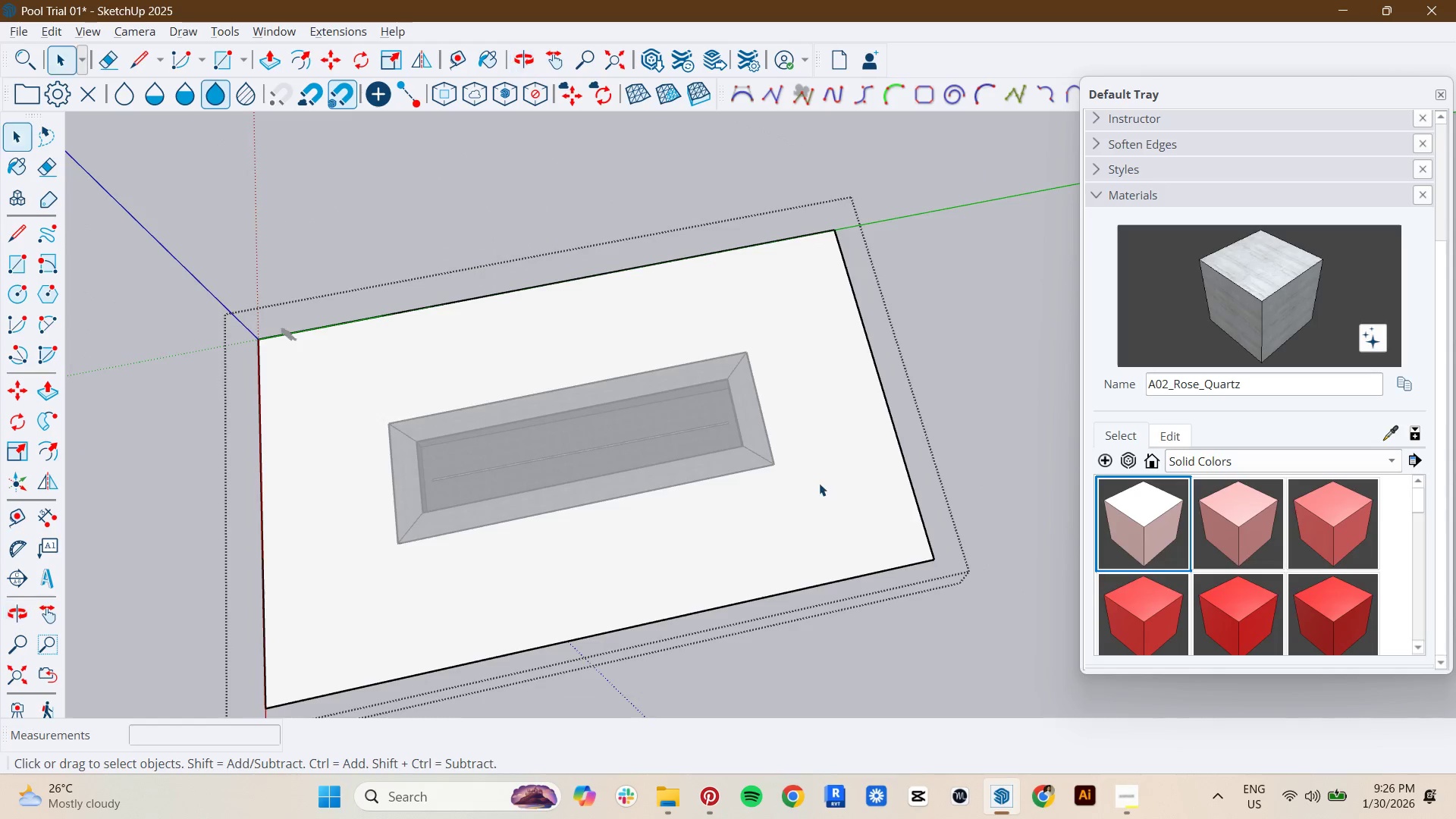 
scroll: coordinate [688, 422], scroll_direction: down, amount: 14.0
 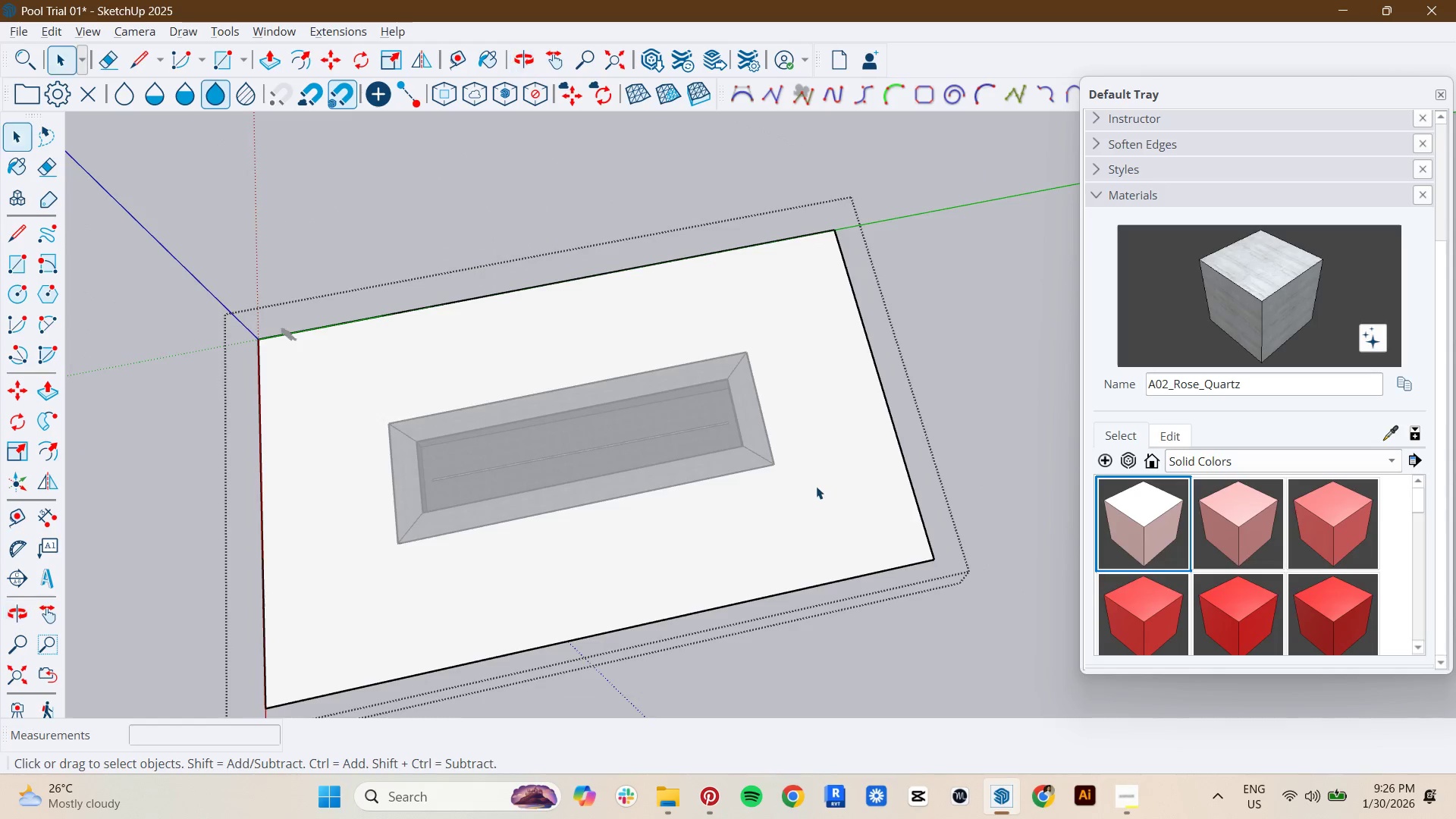 
key(Escape)
 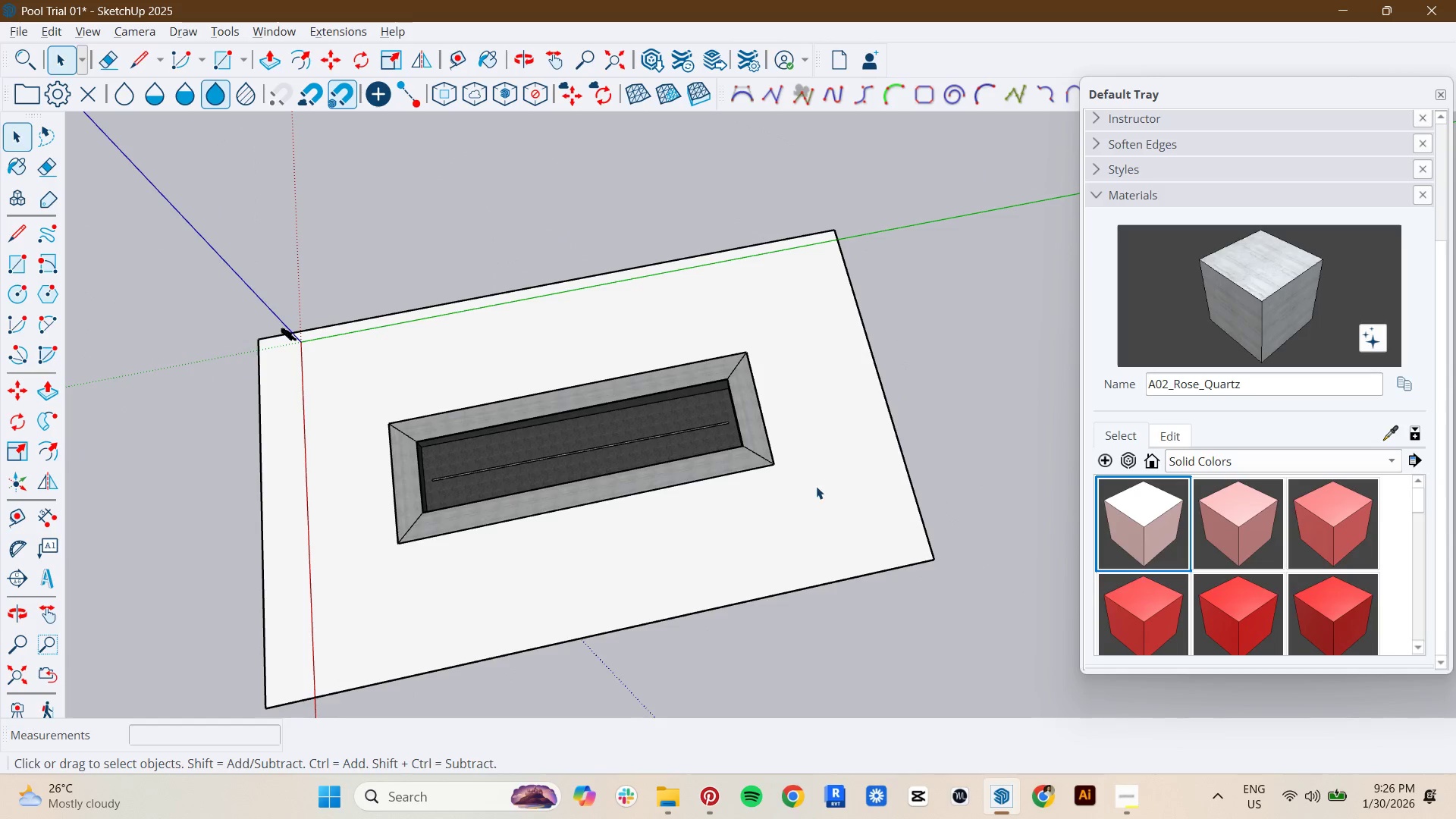 
key(Escape)
 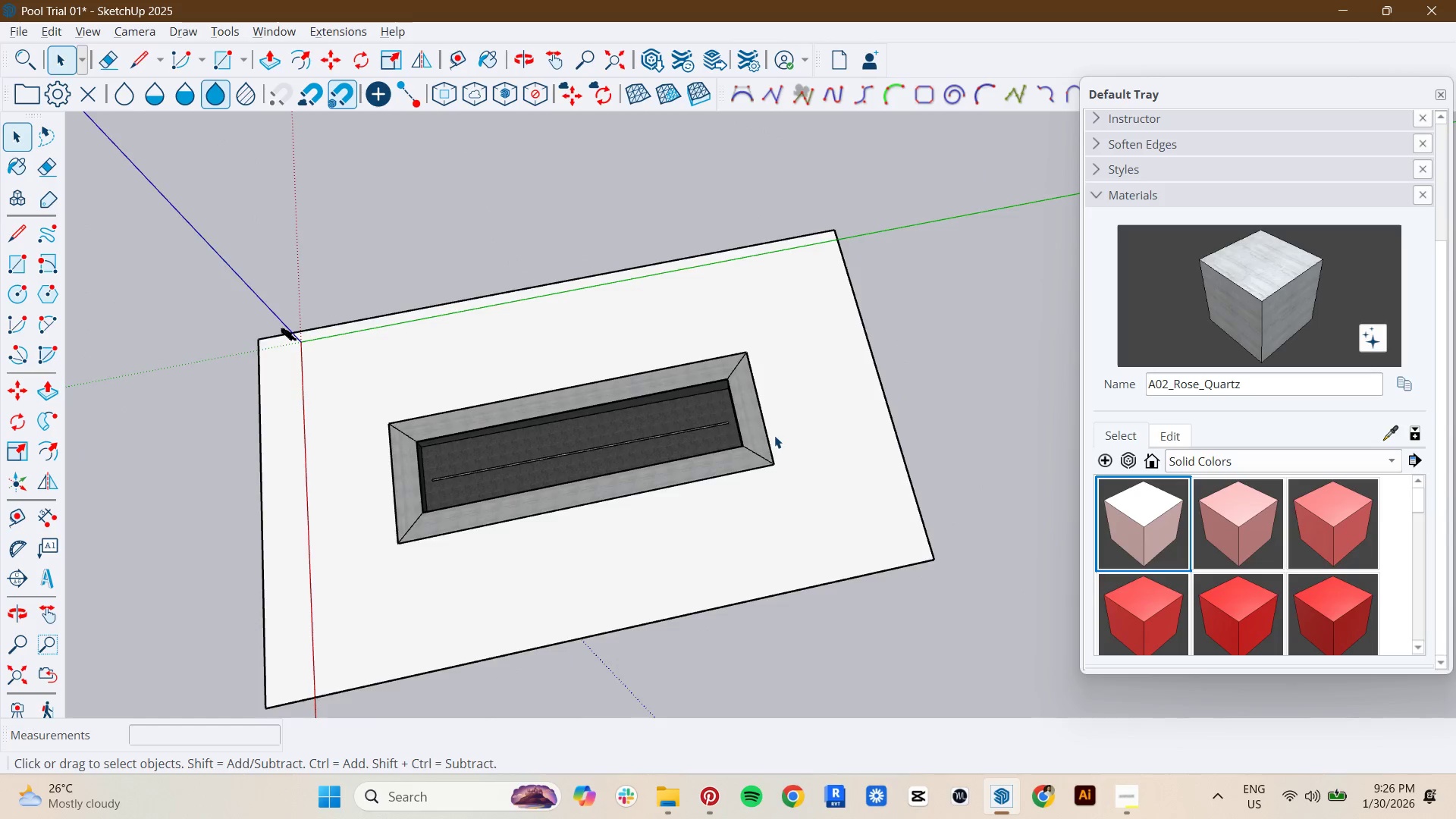 
key(Shift+ShiftLeft)
 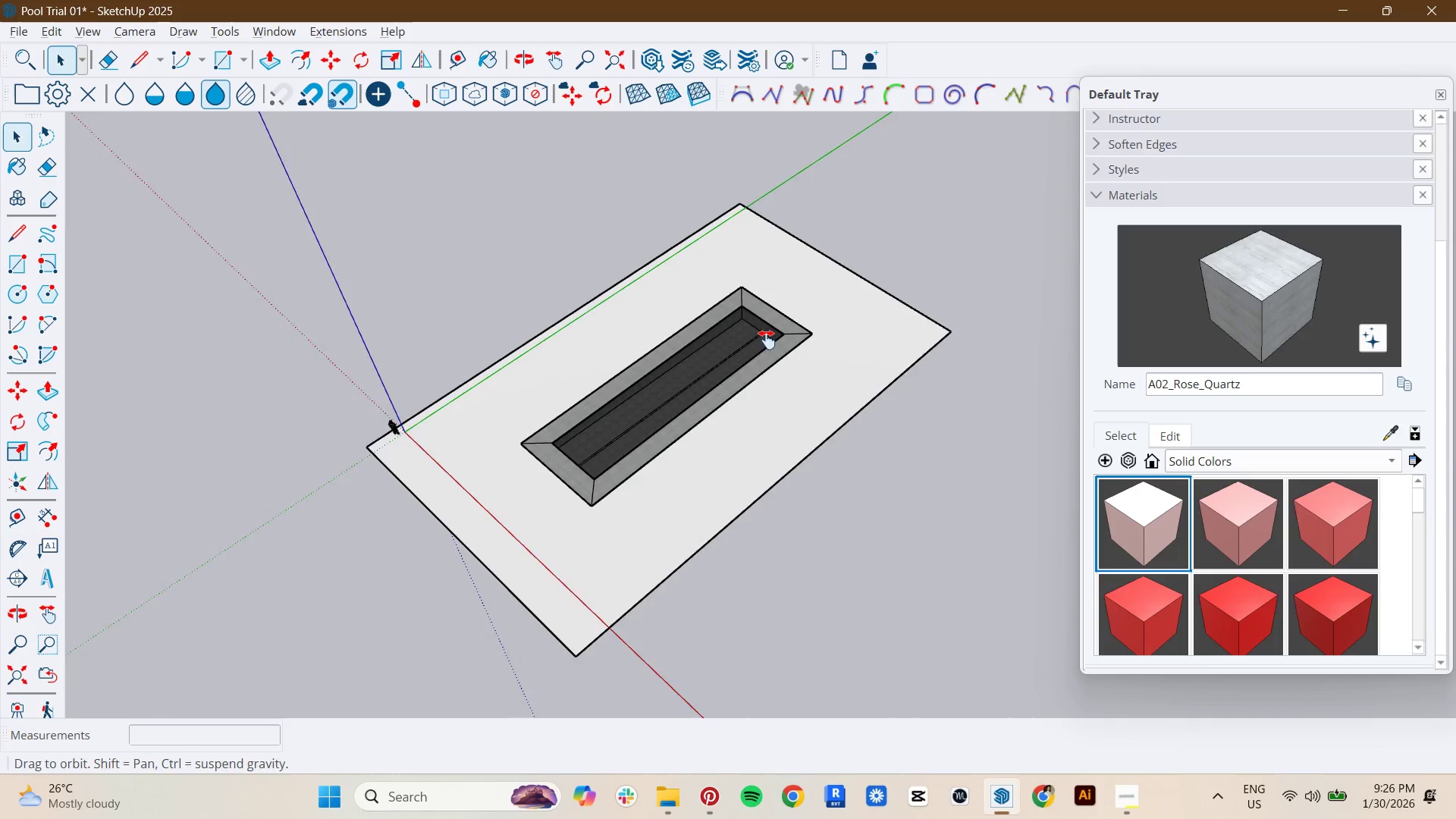 
scroll: coordinate [537, 472], scroll_direction: down, amount: 3.0
 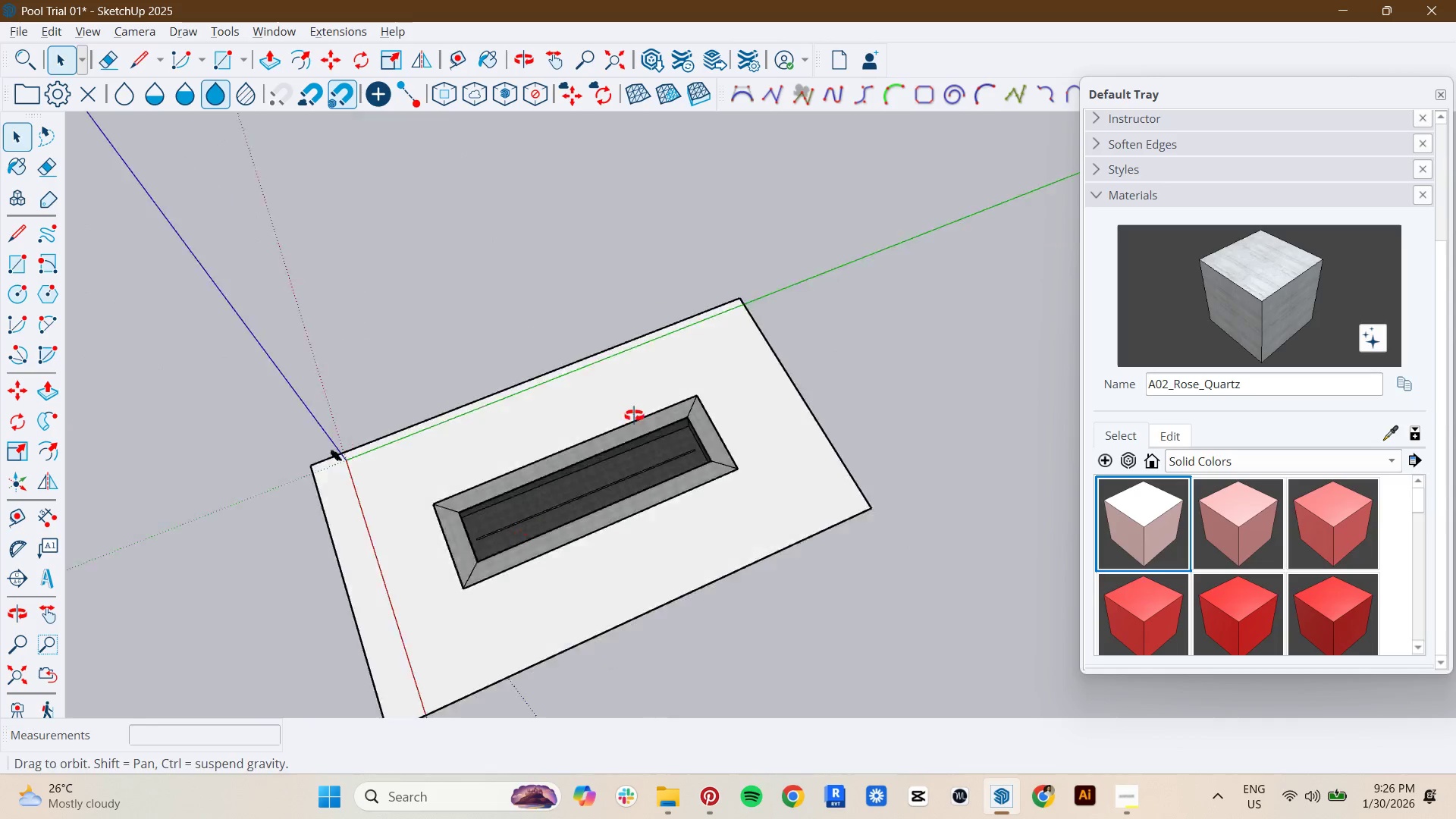 
key(Space)
 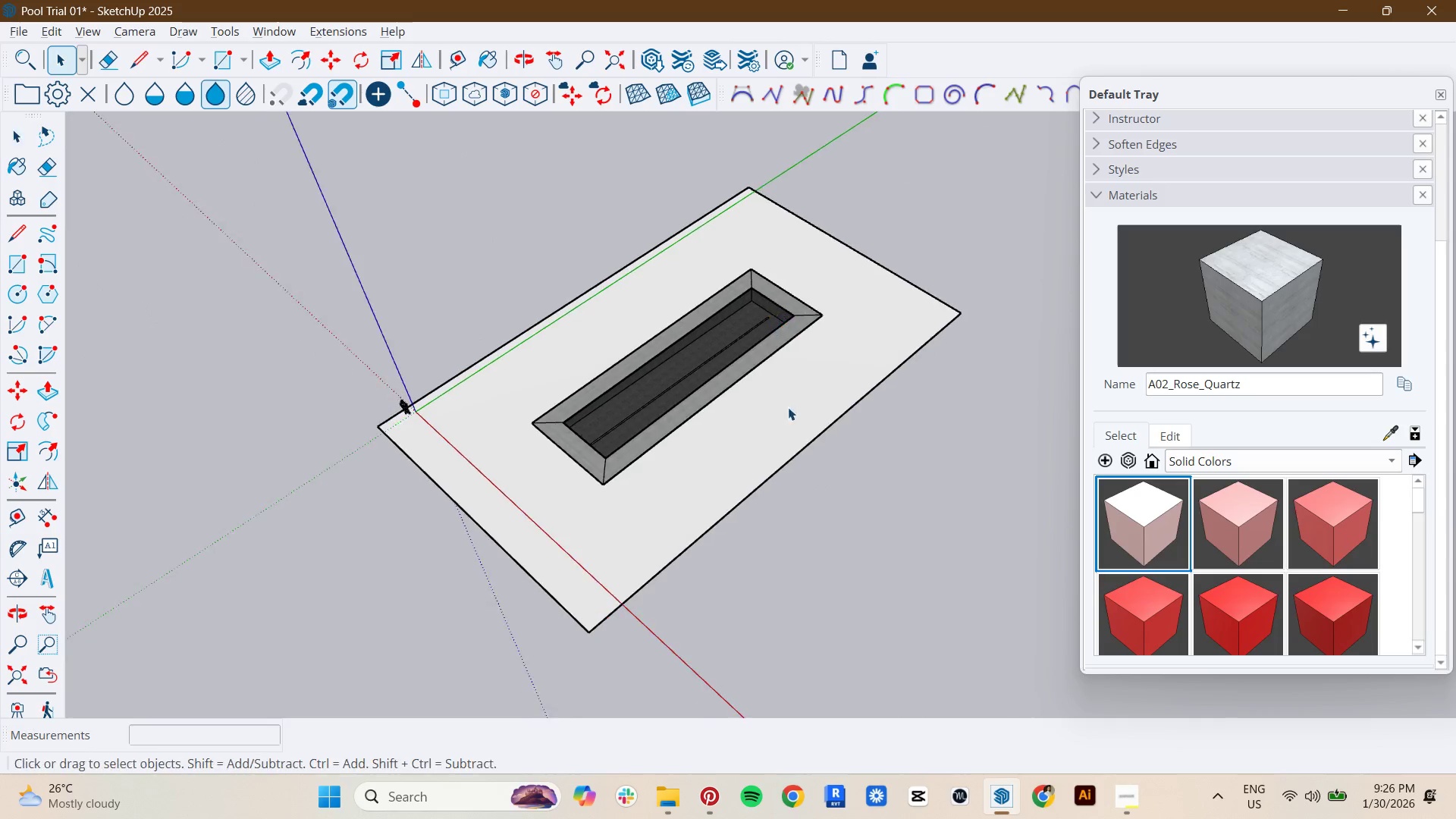 
double_click([773, 416])
 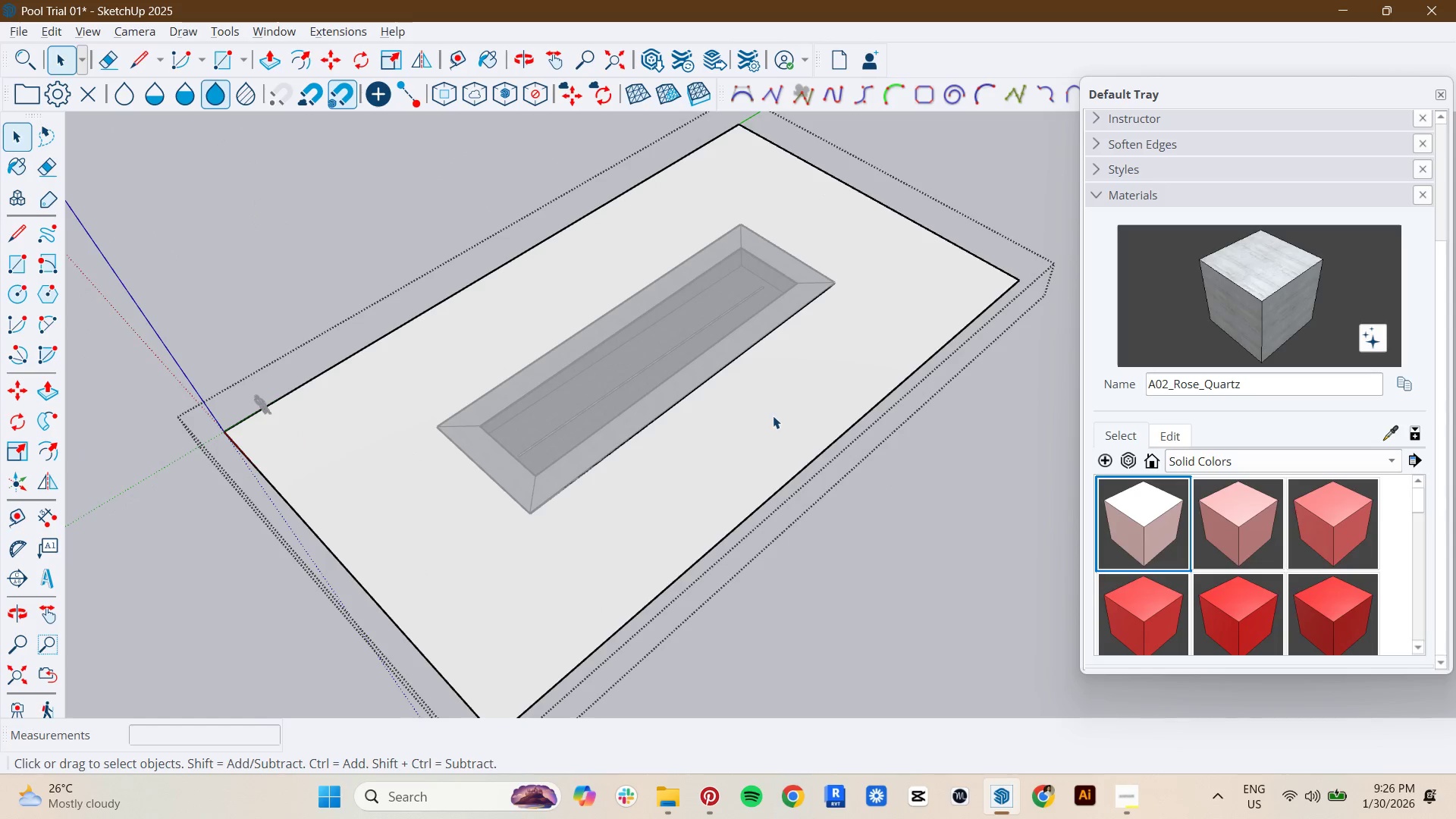 
scroll: coordinate [783, 415], scroll_direction: up, amount: 3.0
 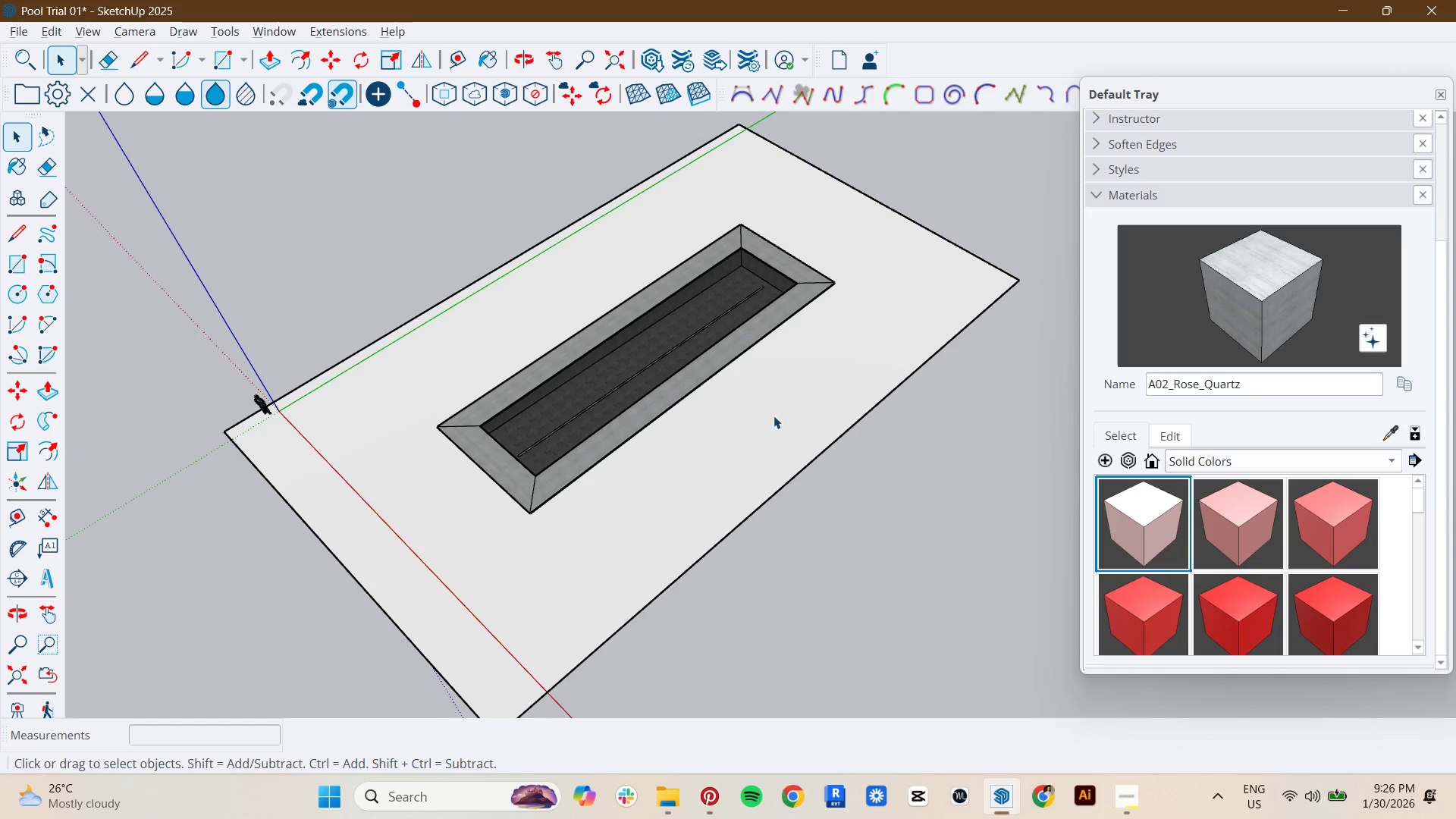 
triple_click([803, 404])
 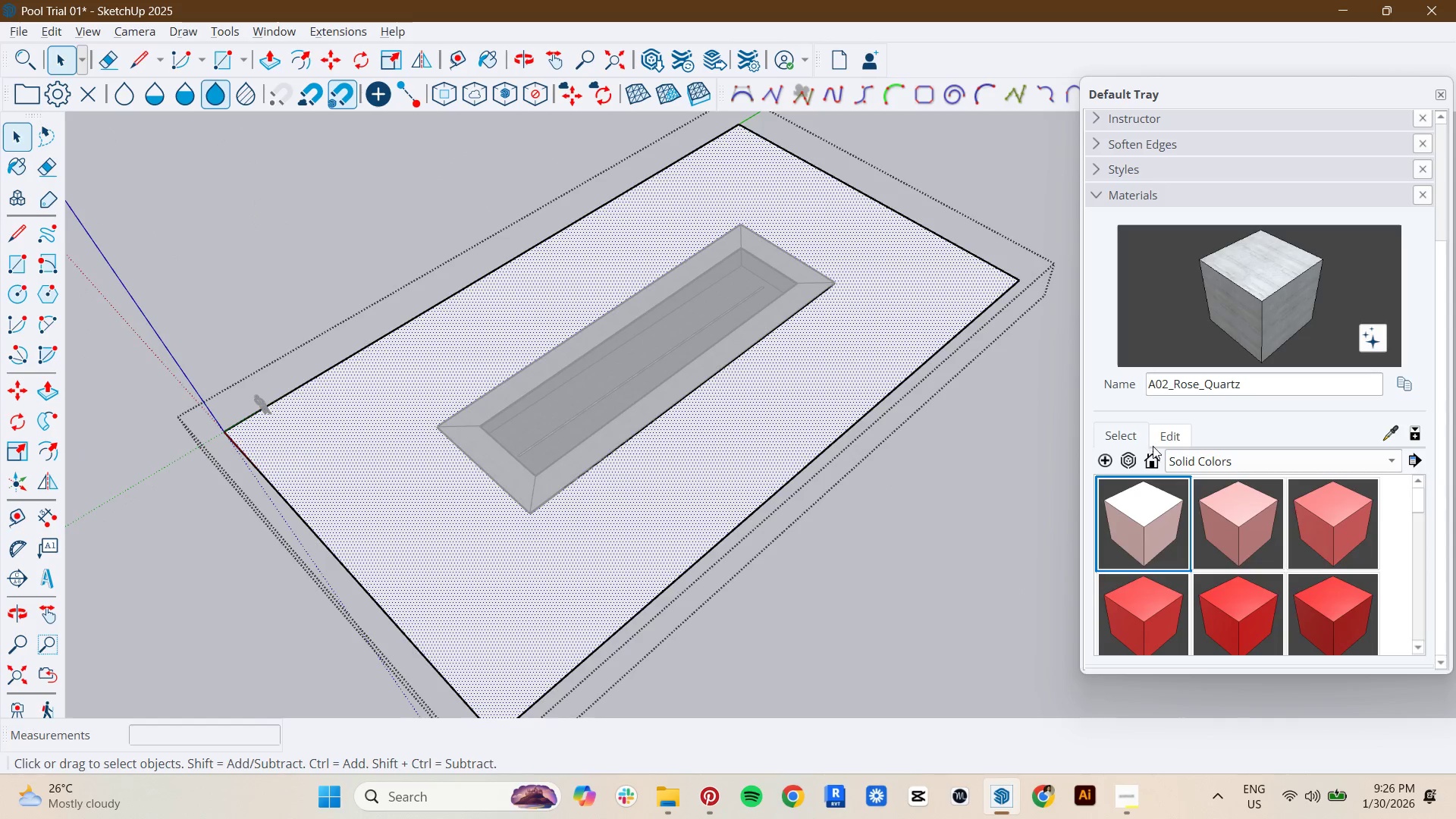 
left_click([1183, 453])
 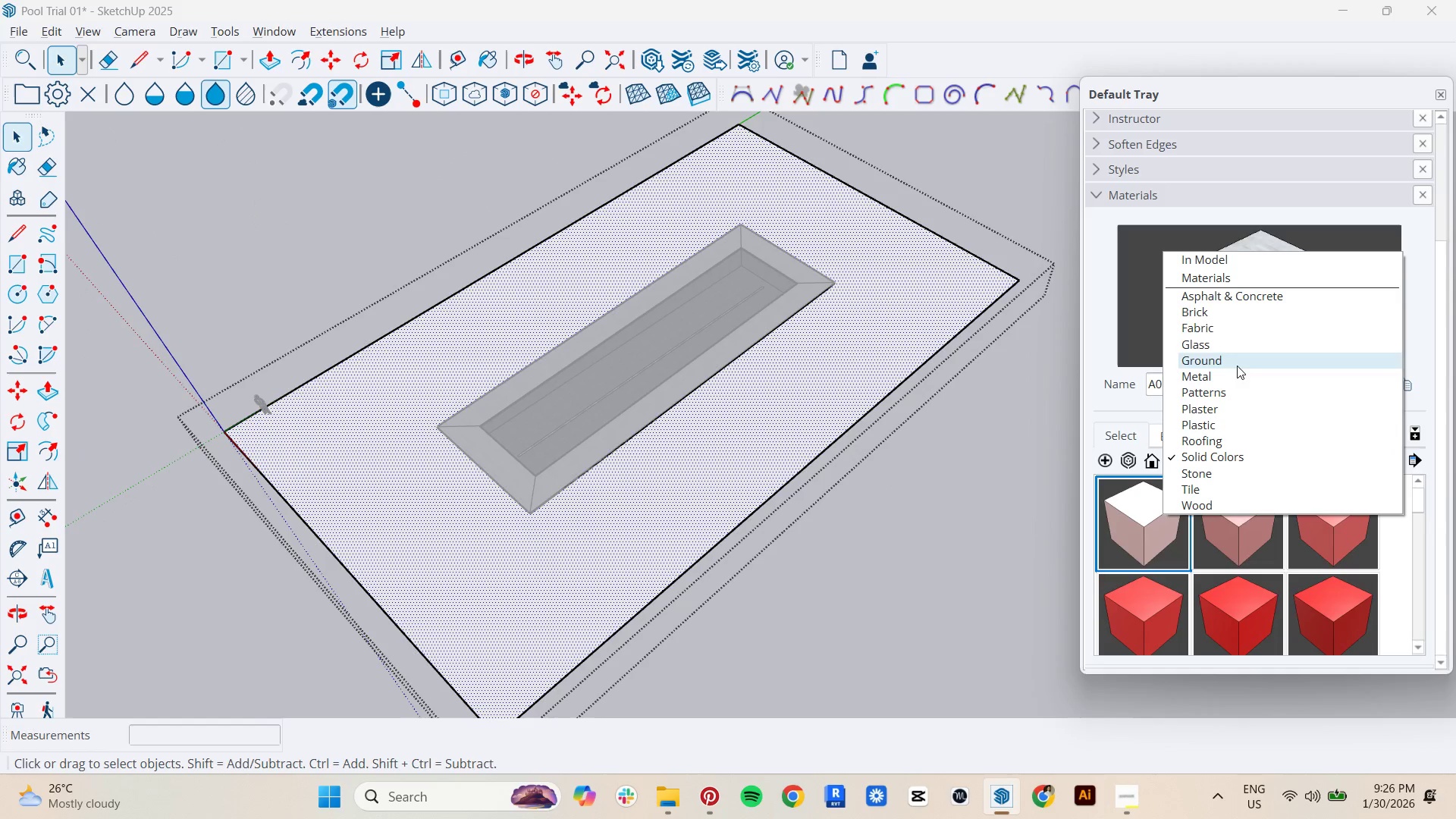 
left_click([1240, 453])
 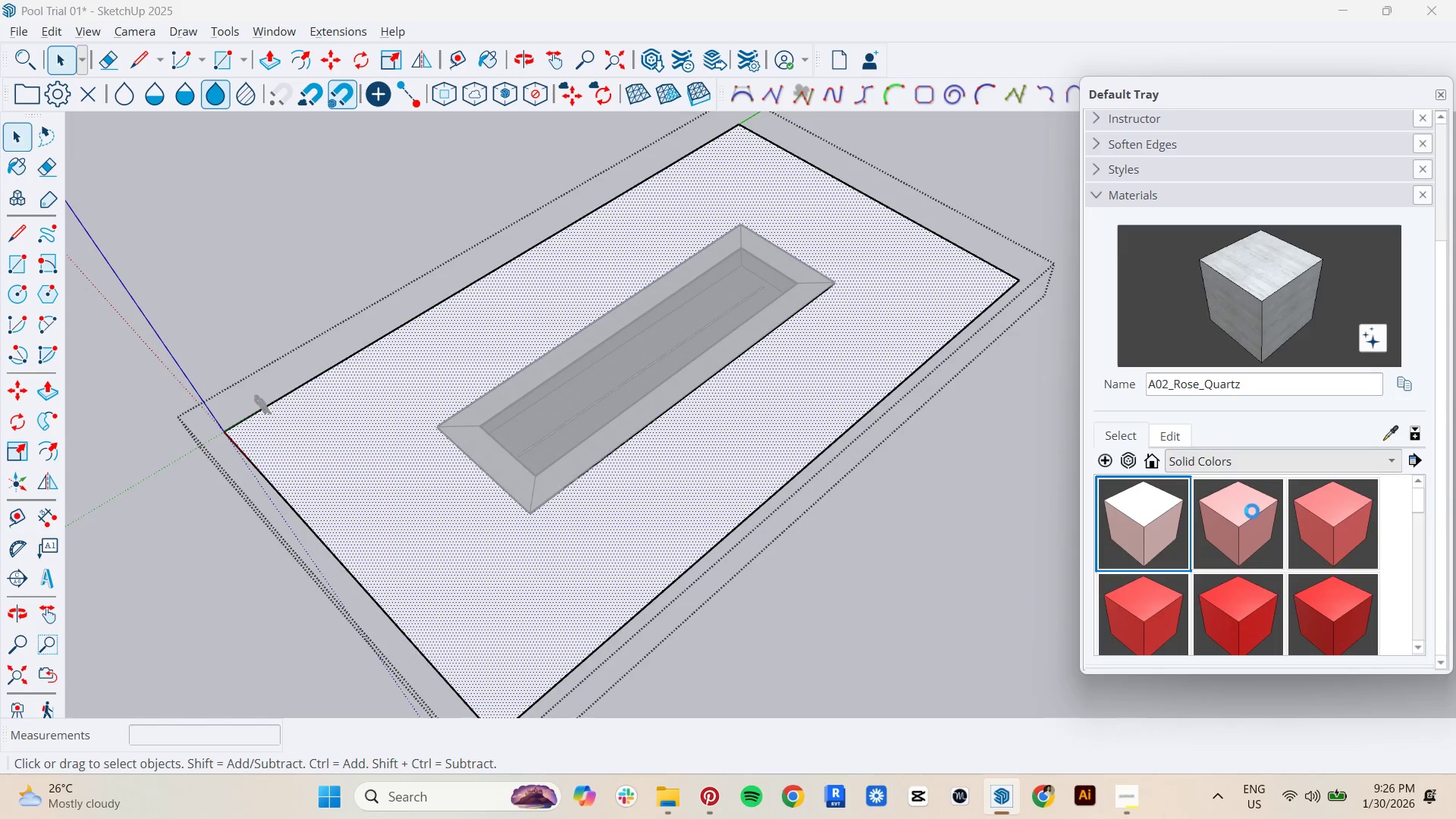 
left_click([1252, 511])
 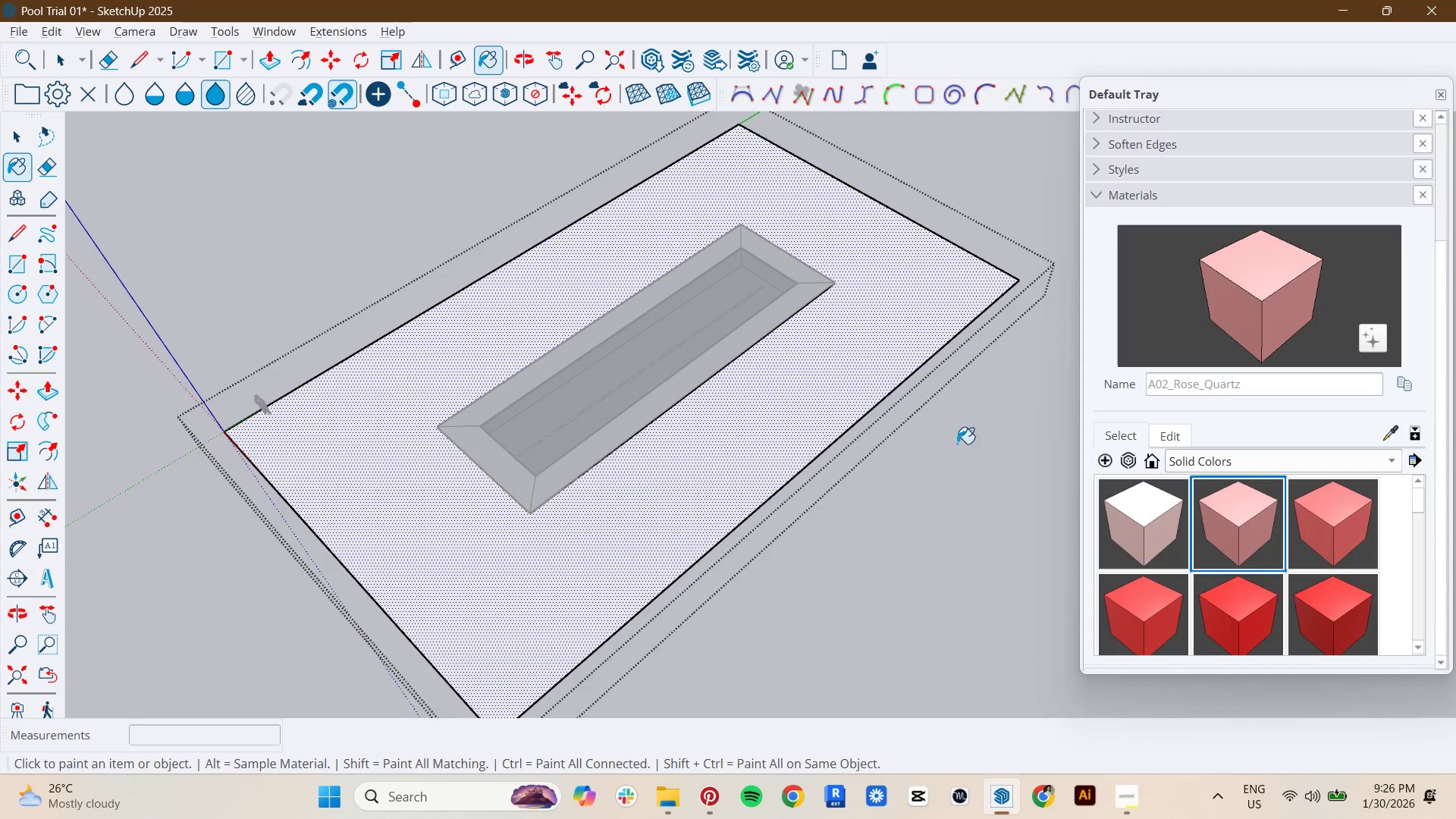 
left_click([878, 369])
 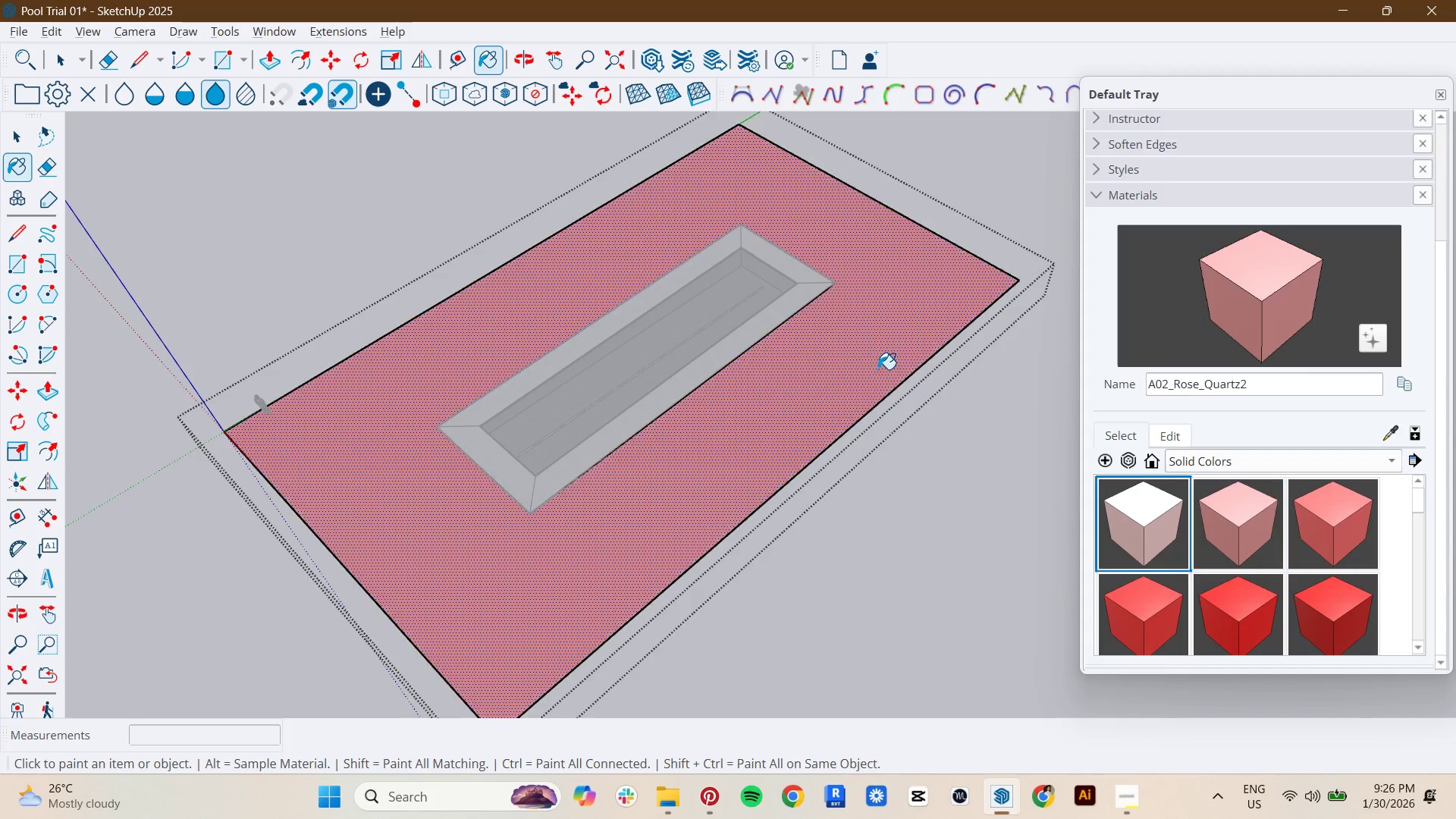 
key(Space)
 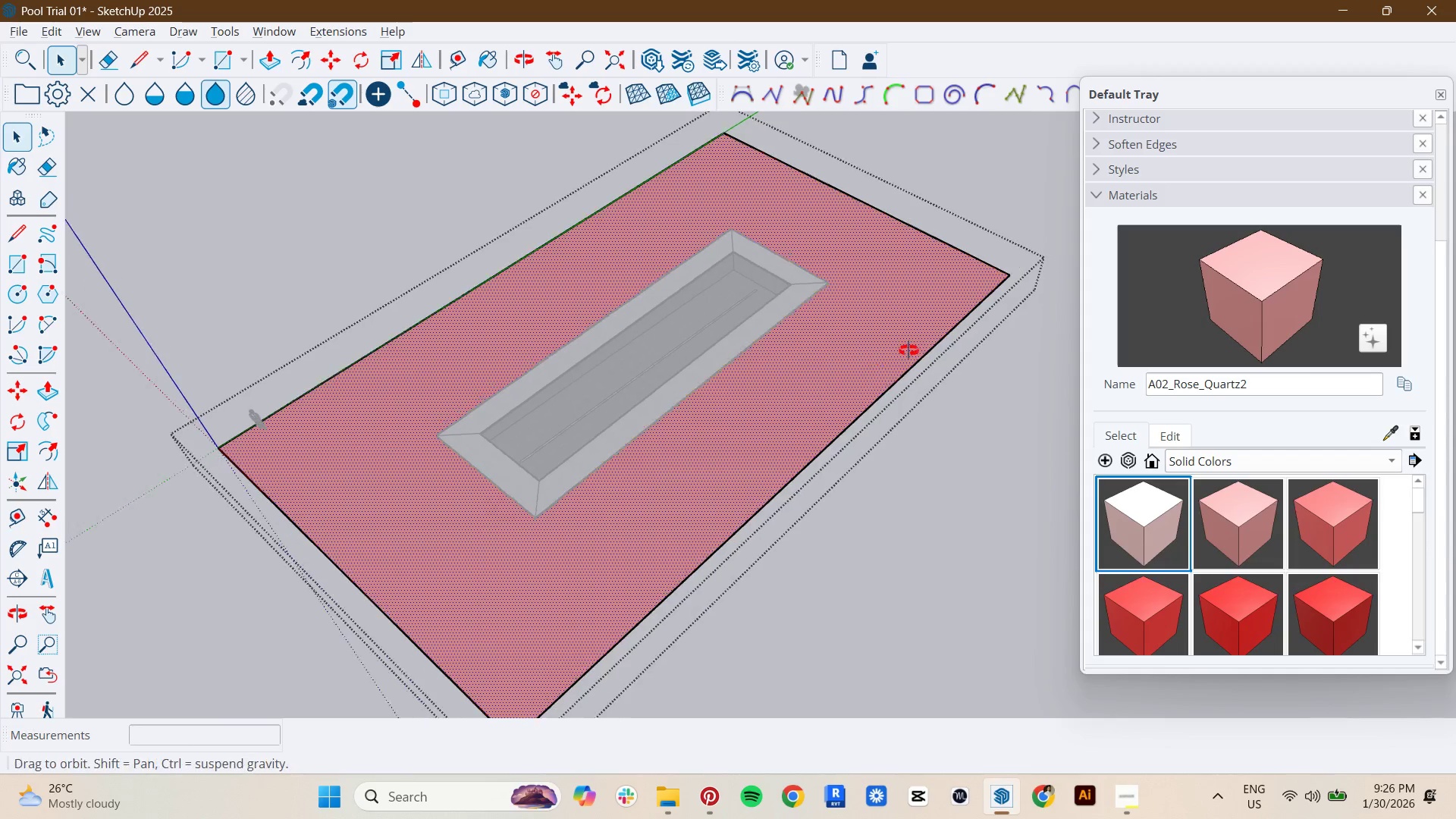 
key(Escape)
 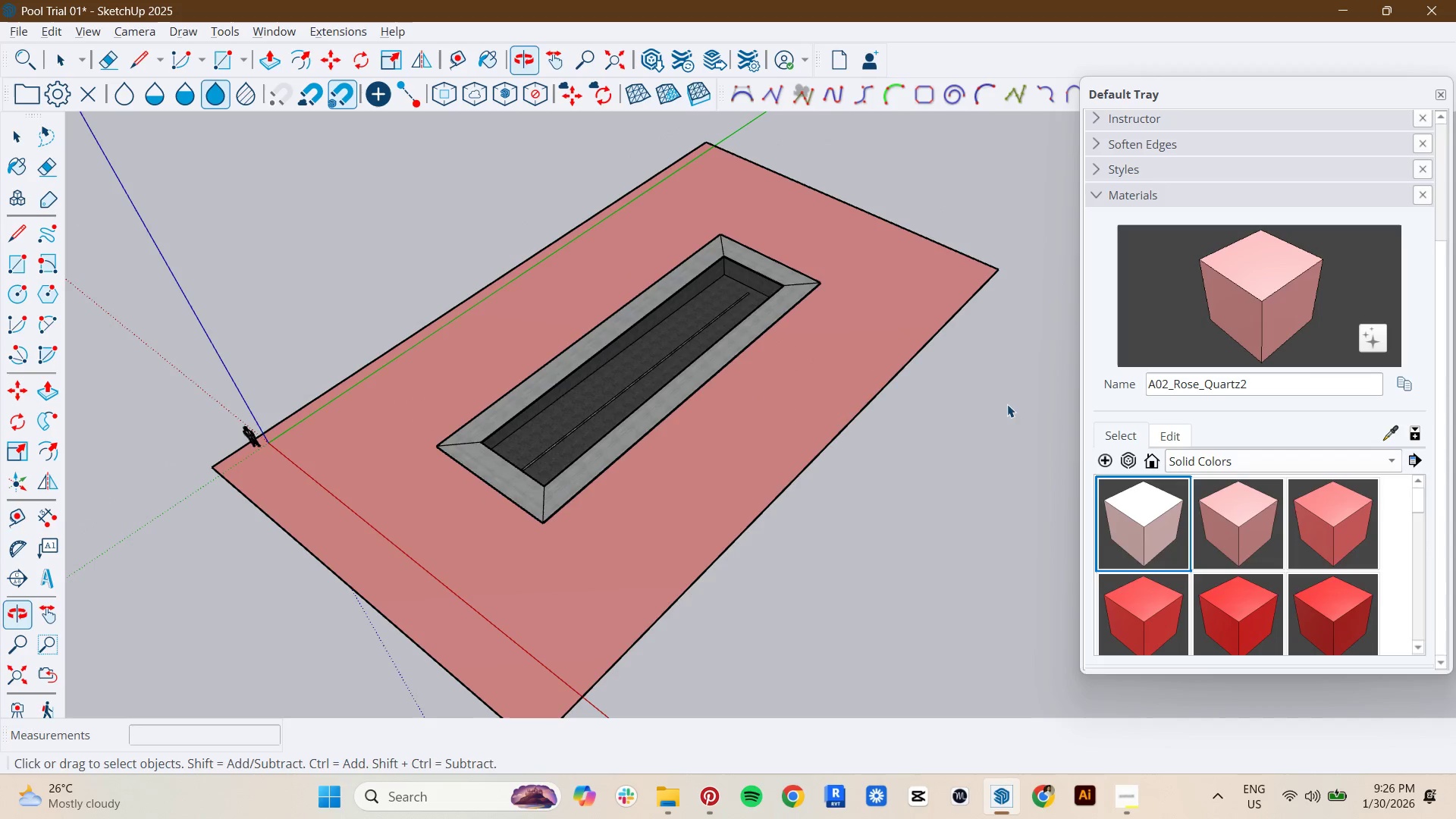 
key(Escape)
 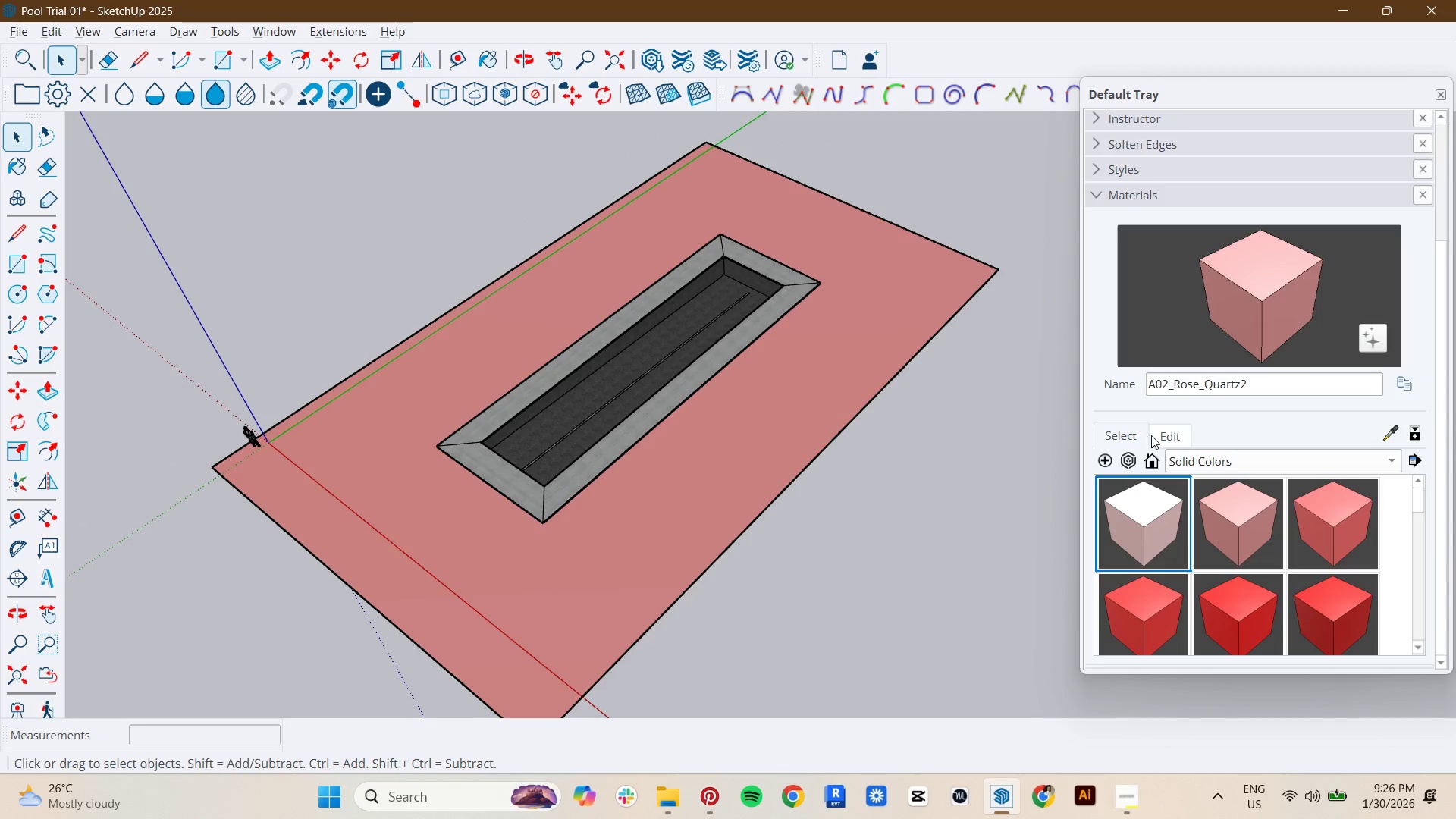 
left_click([1156, 438])
 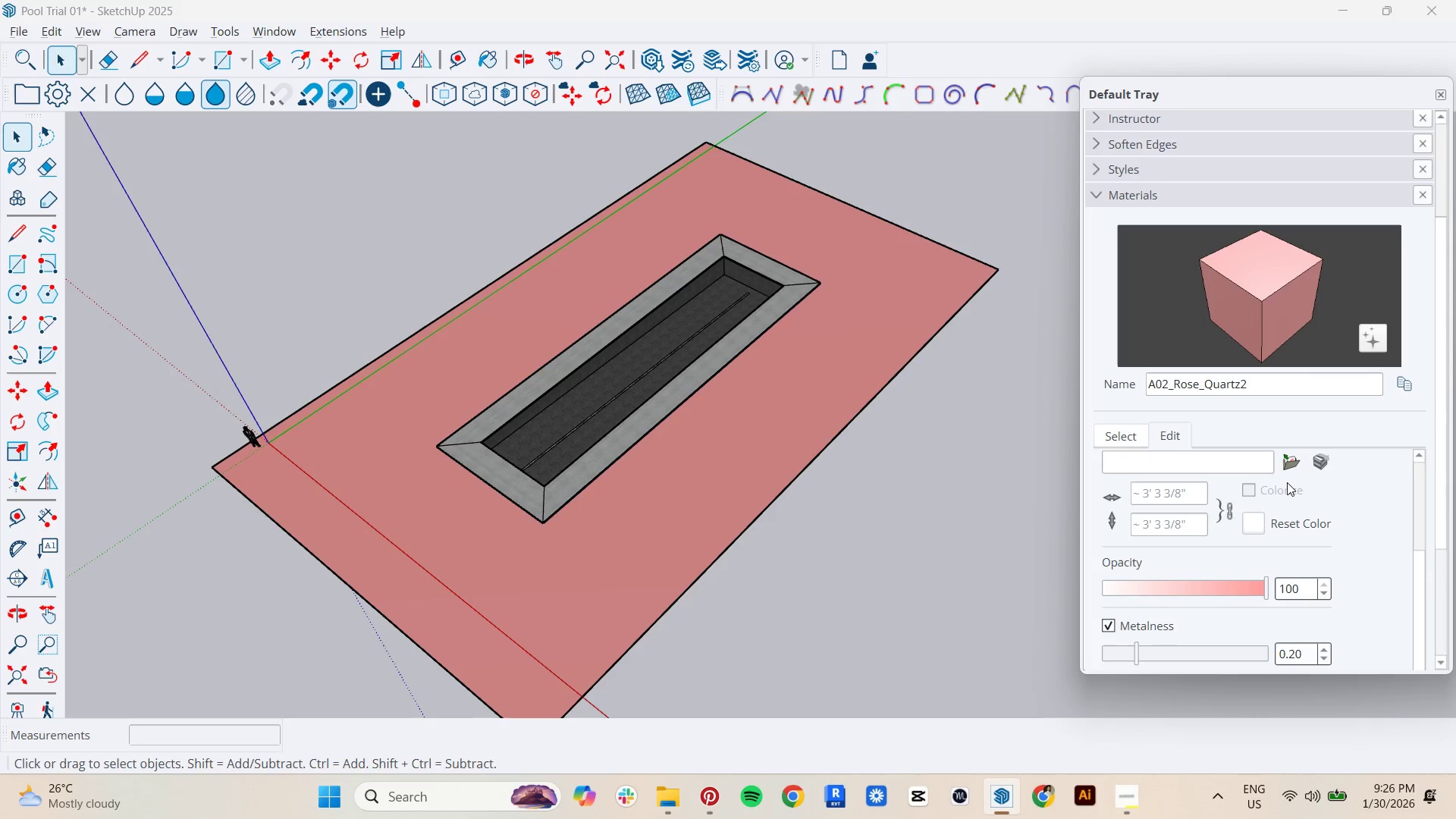 
left_click([1288, 469])
 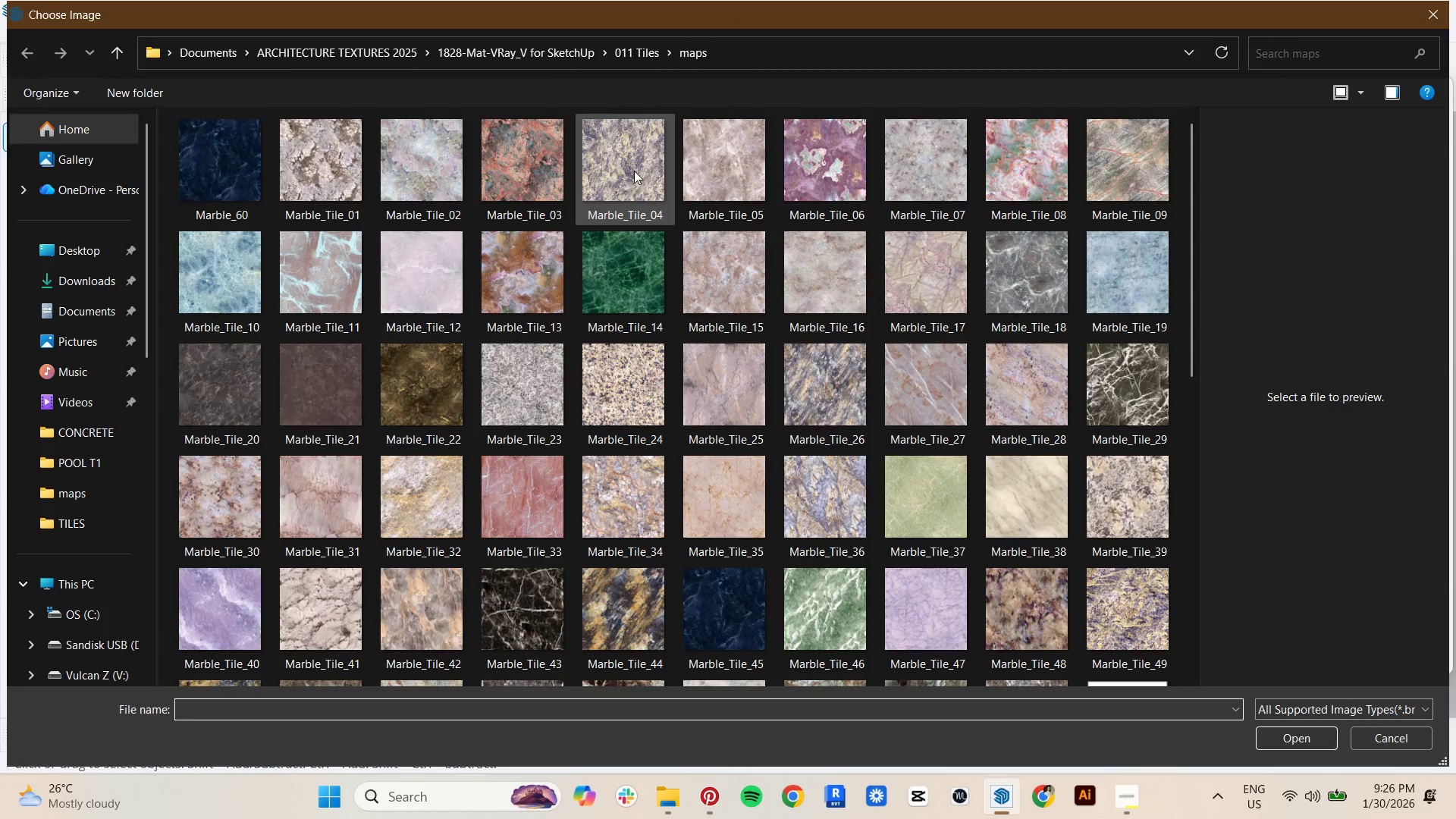 
left_click([581, 52])
 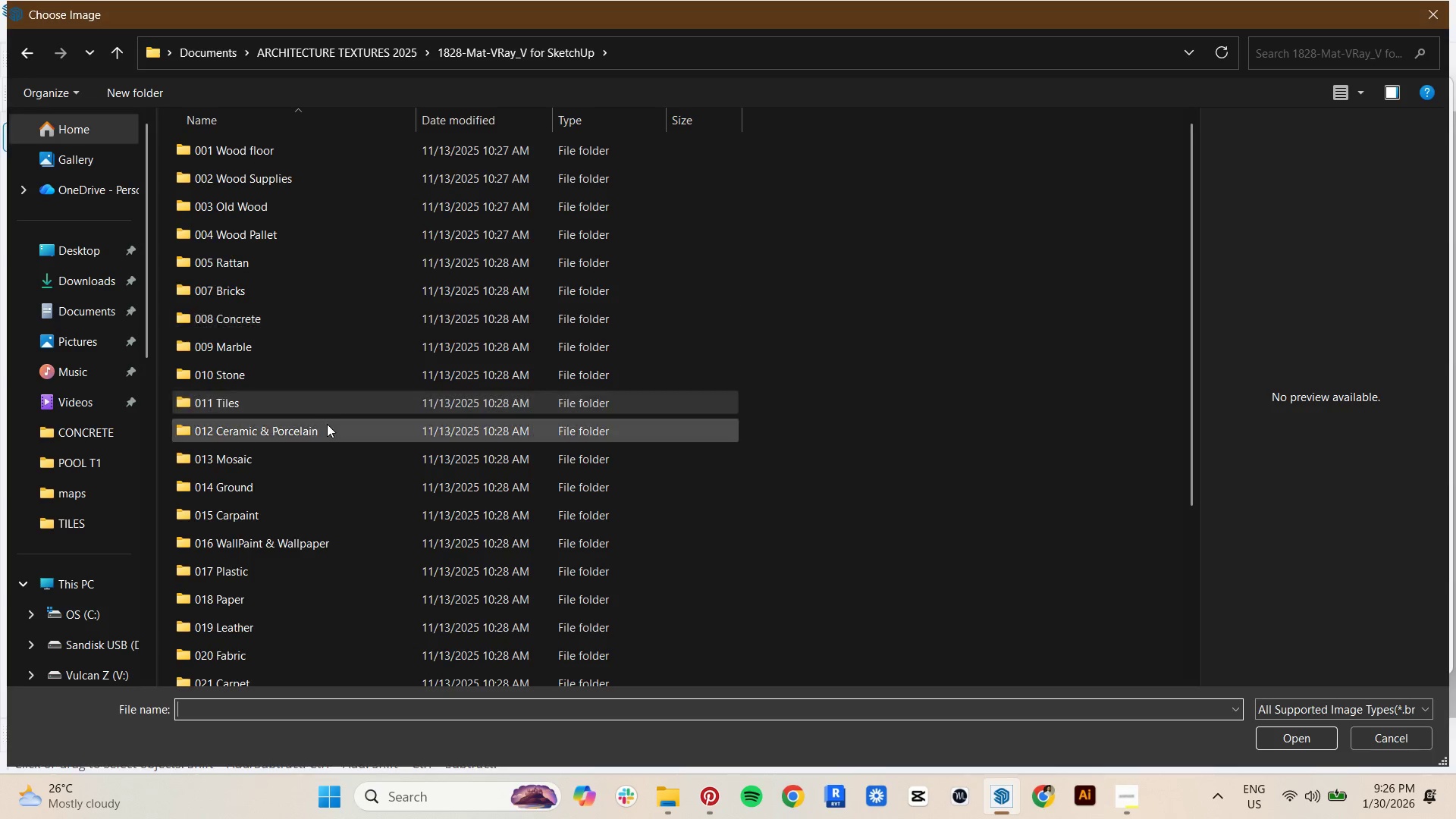 
scroll: coordinate [312, 565], scroll_direction: down, amount: 6.0
 